 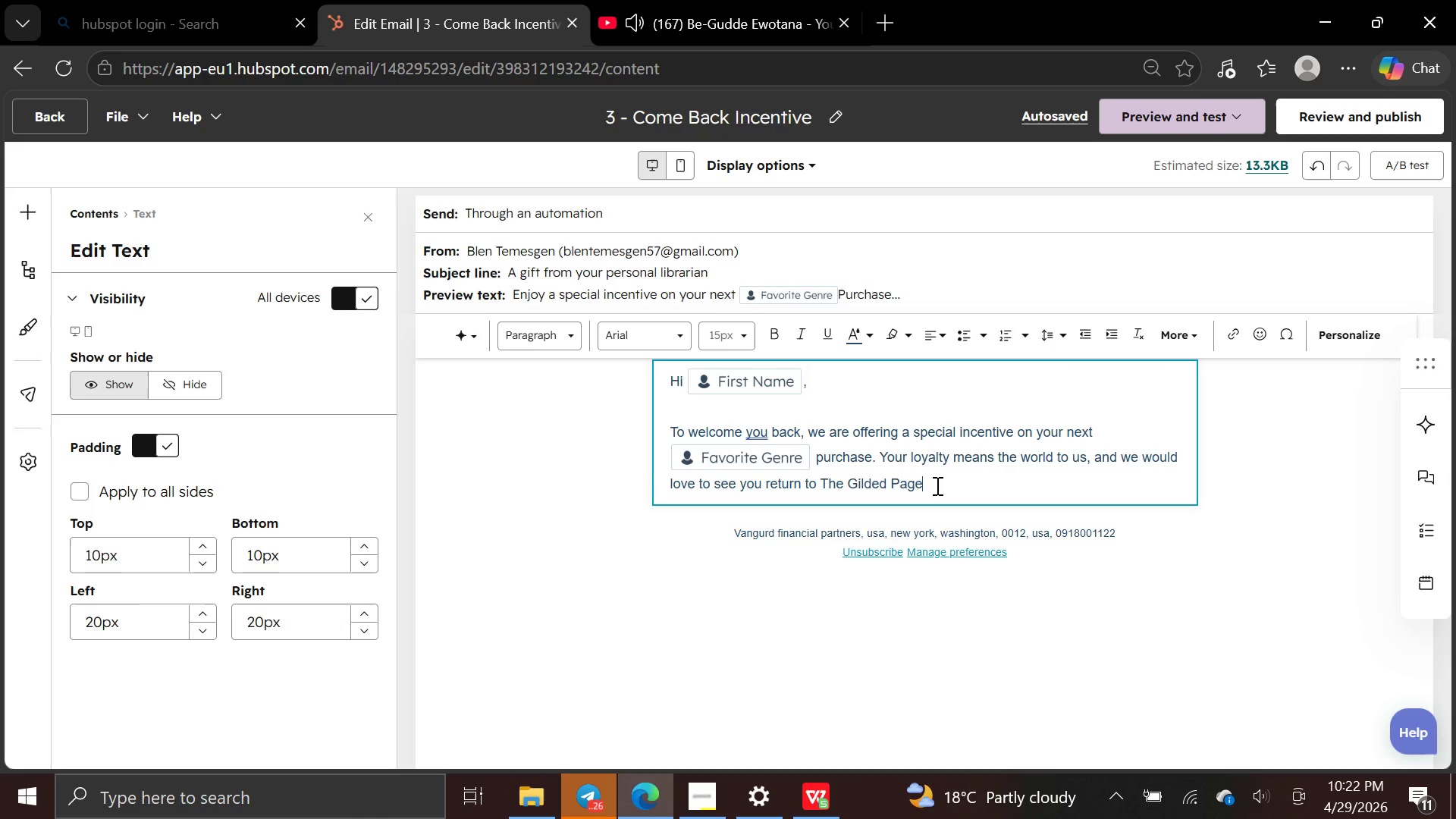 
key(Space)
 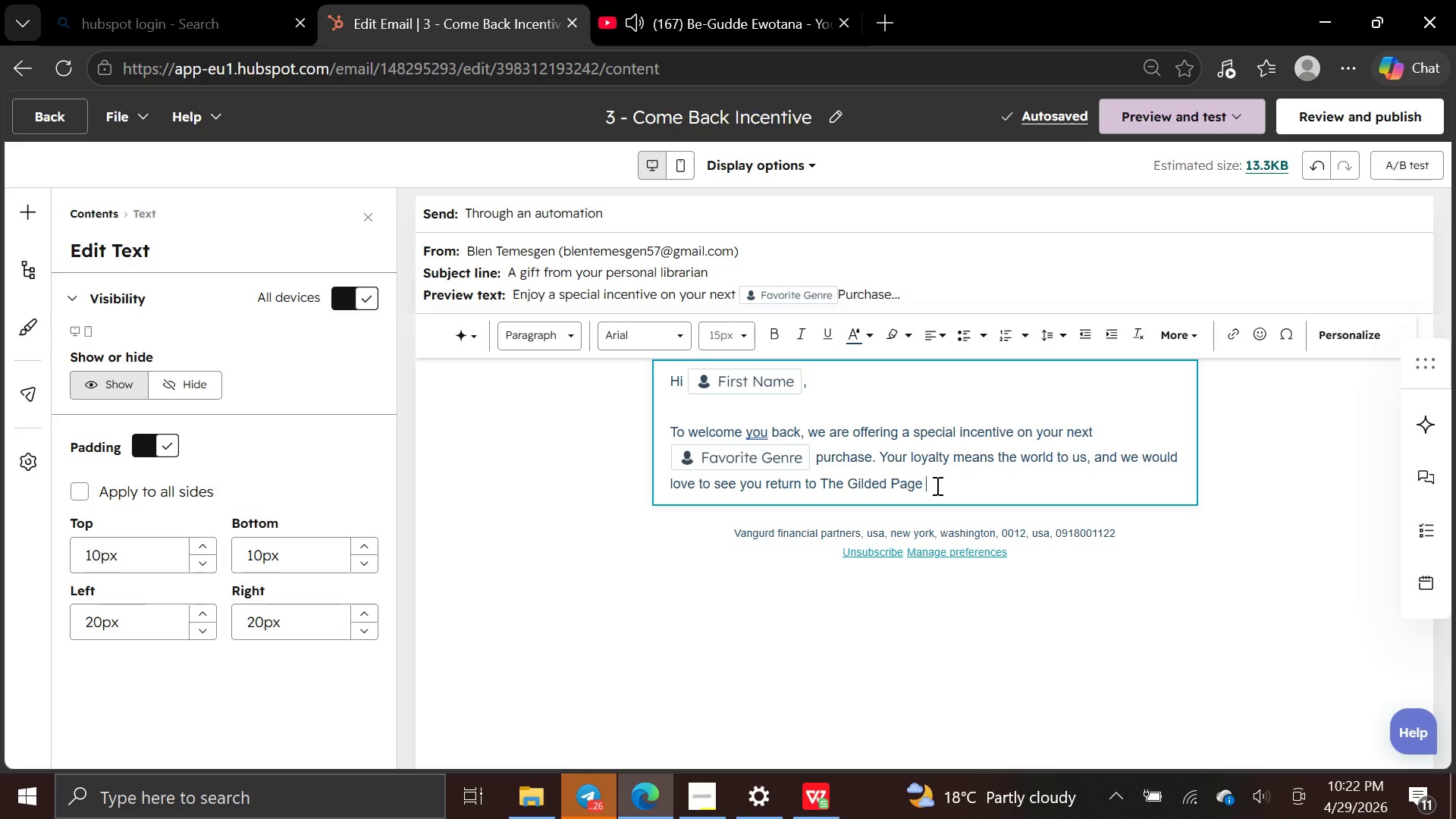 
wait(6.12)
 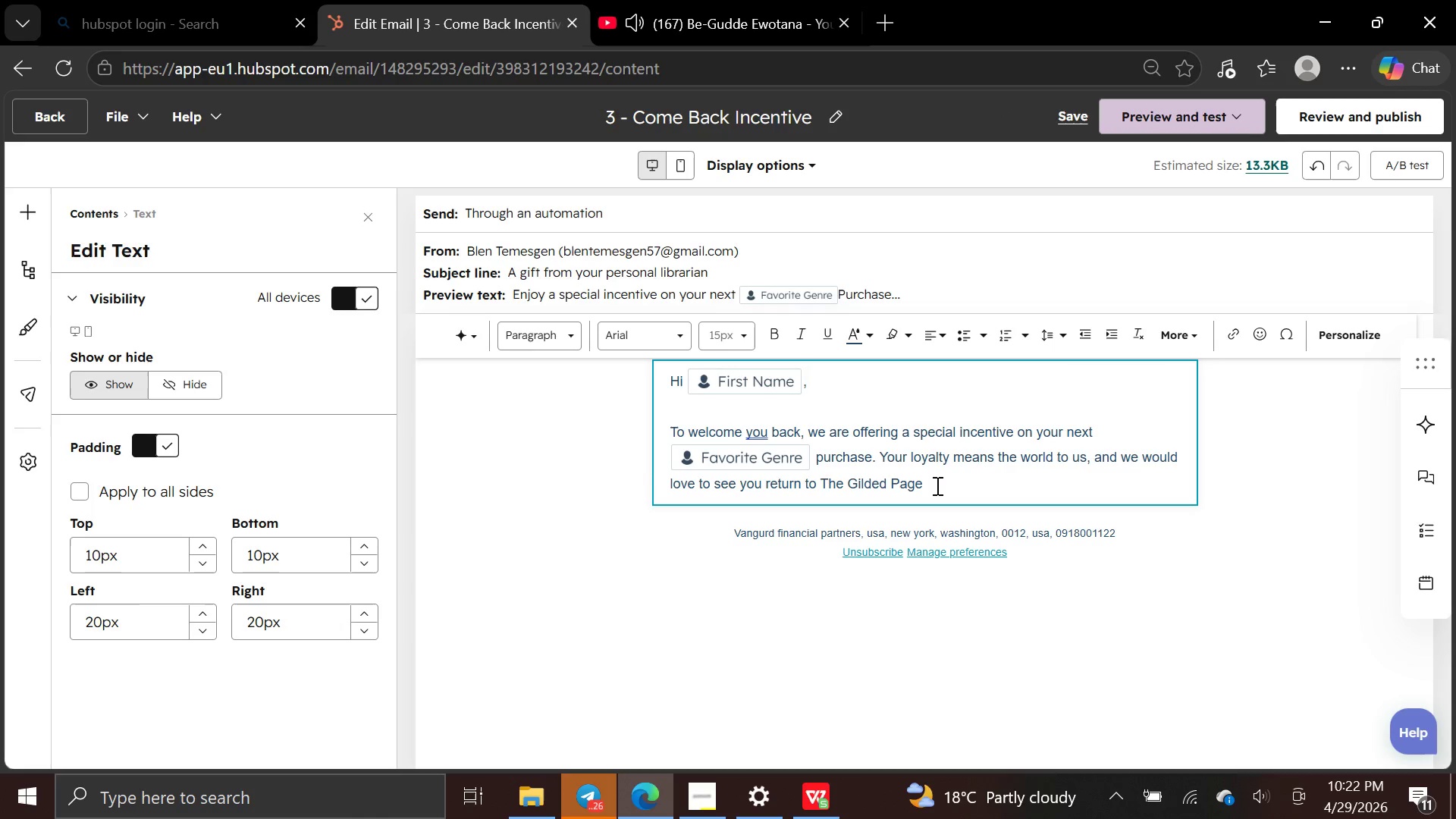 
key(Backspace)
 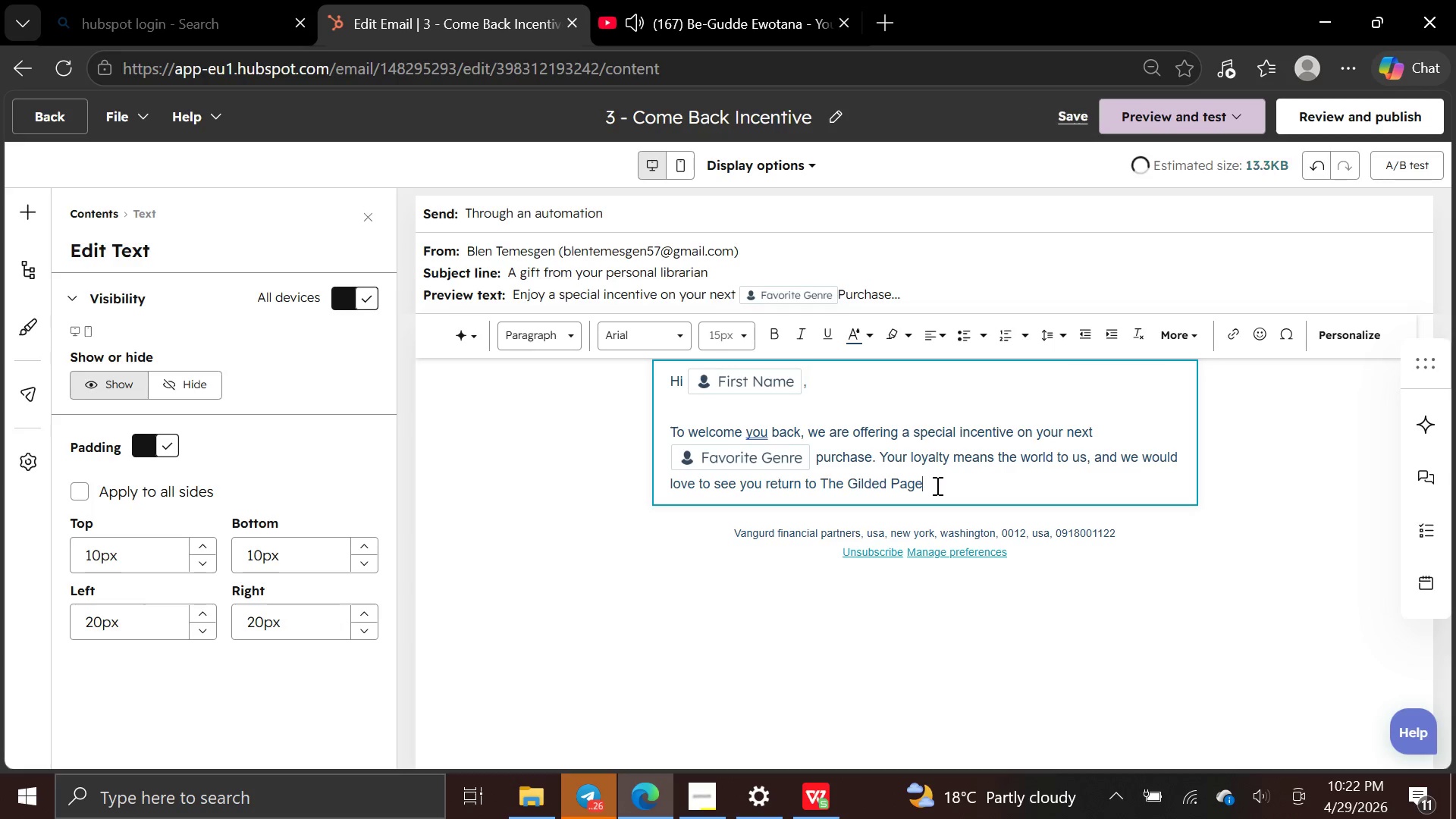 
key(Period)
 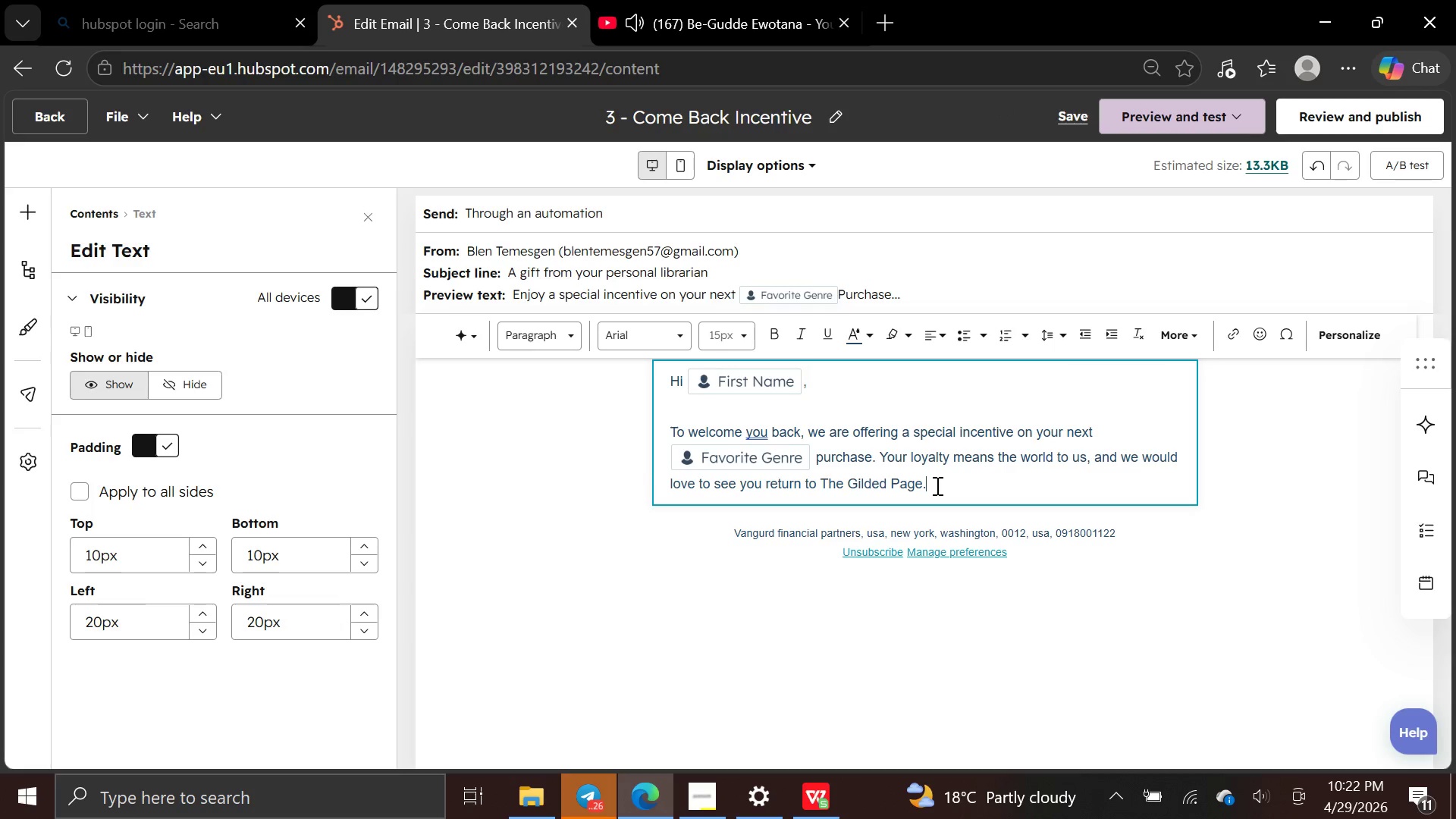 
key(Enter)
 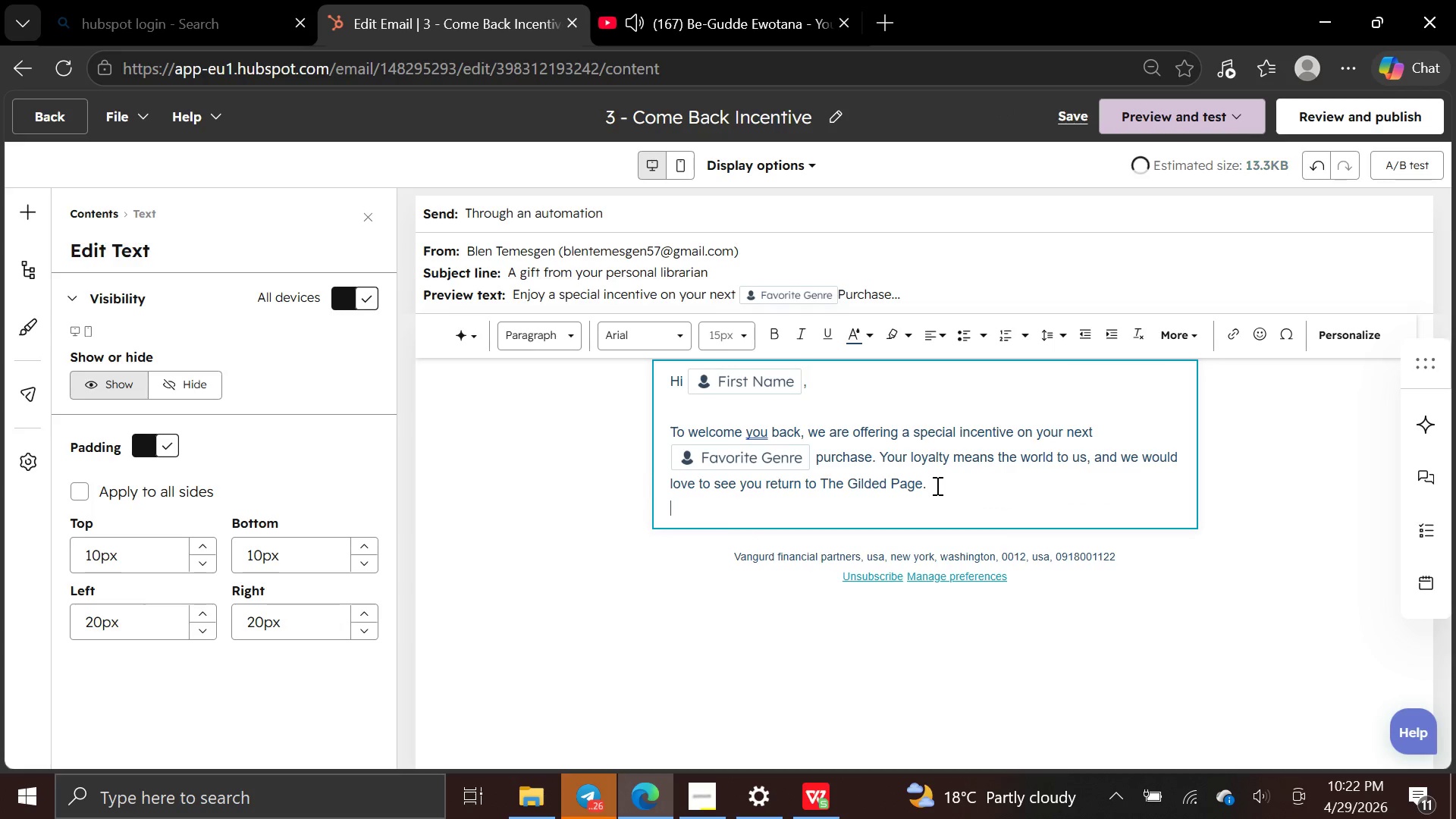 
key(Enter)
 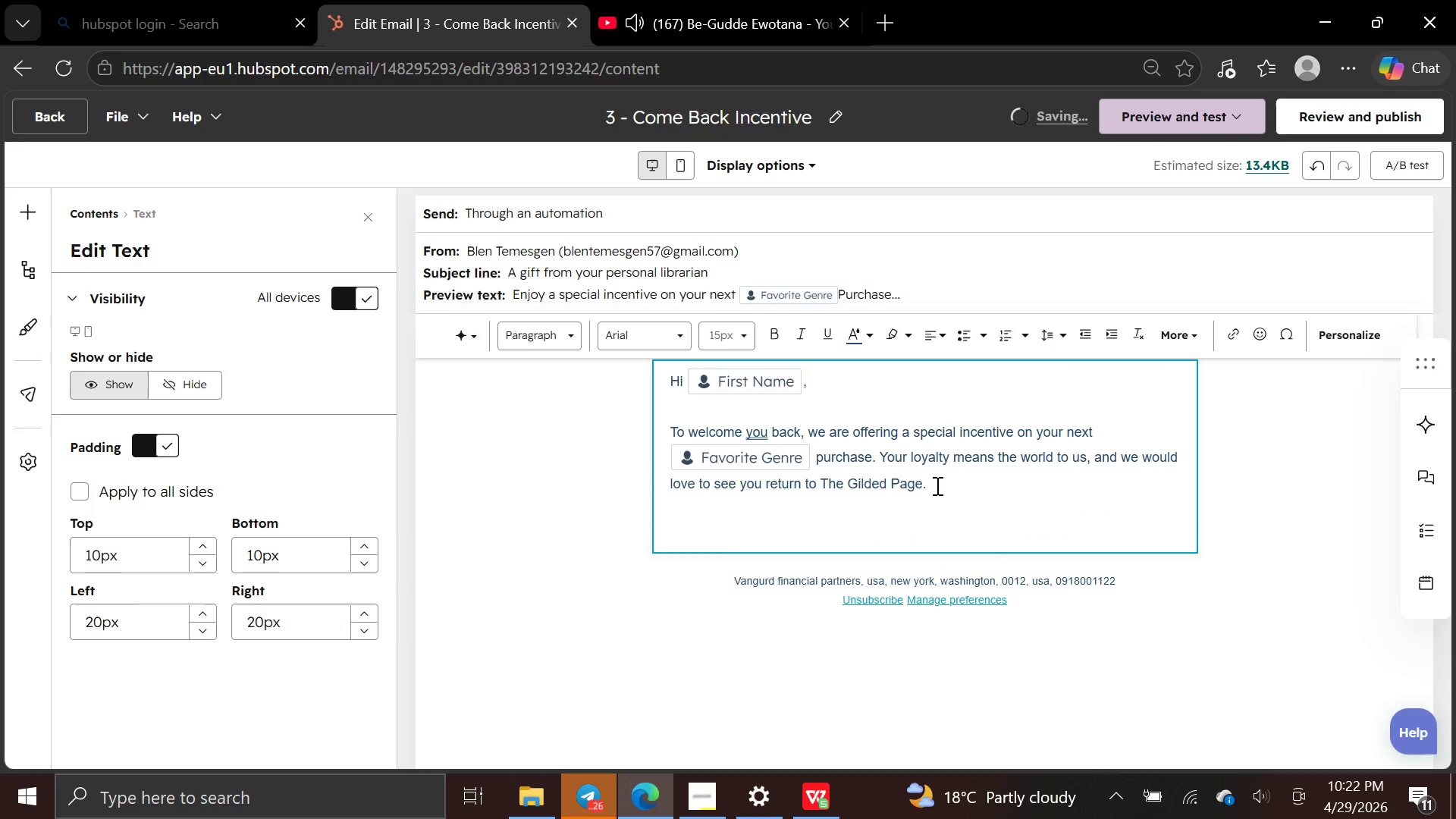 
wait(8.92)
 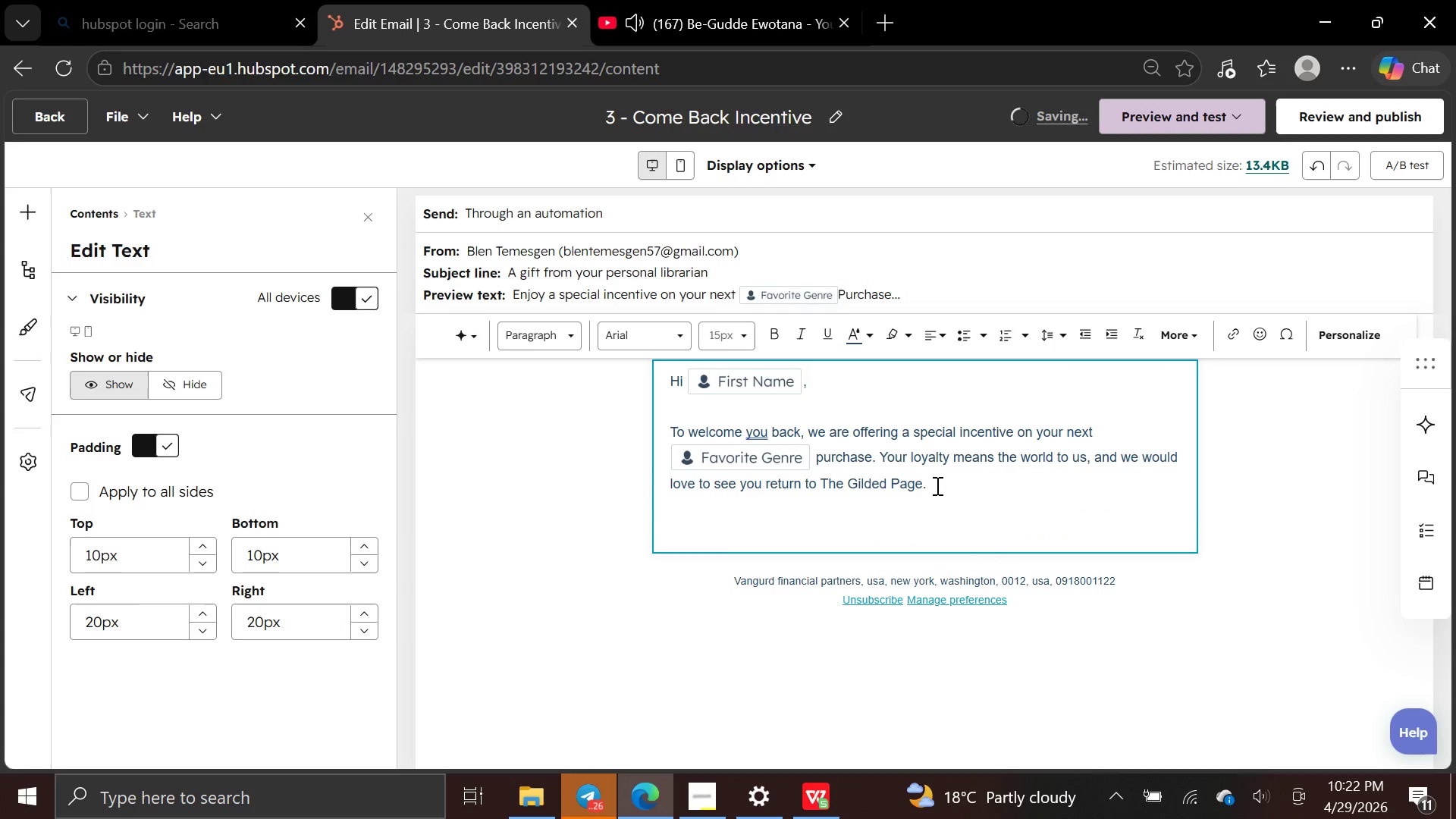 
type(Redeem your incentive today and let us contine curating sto)
 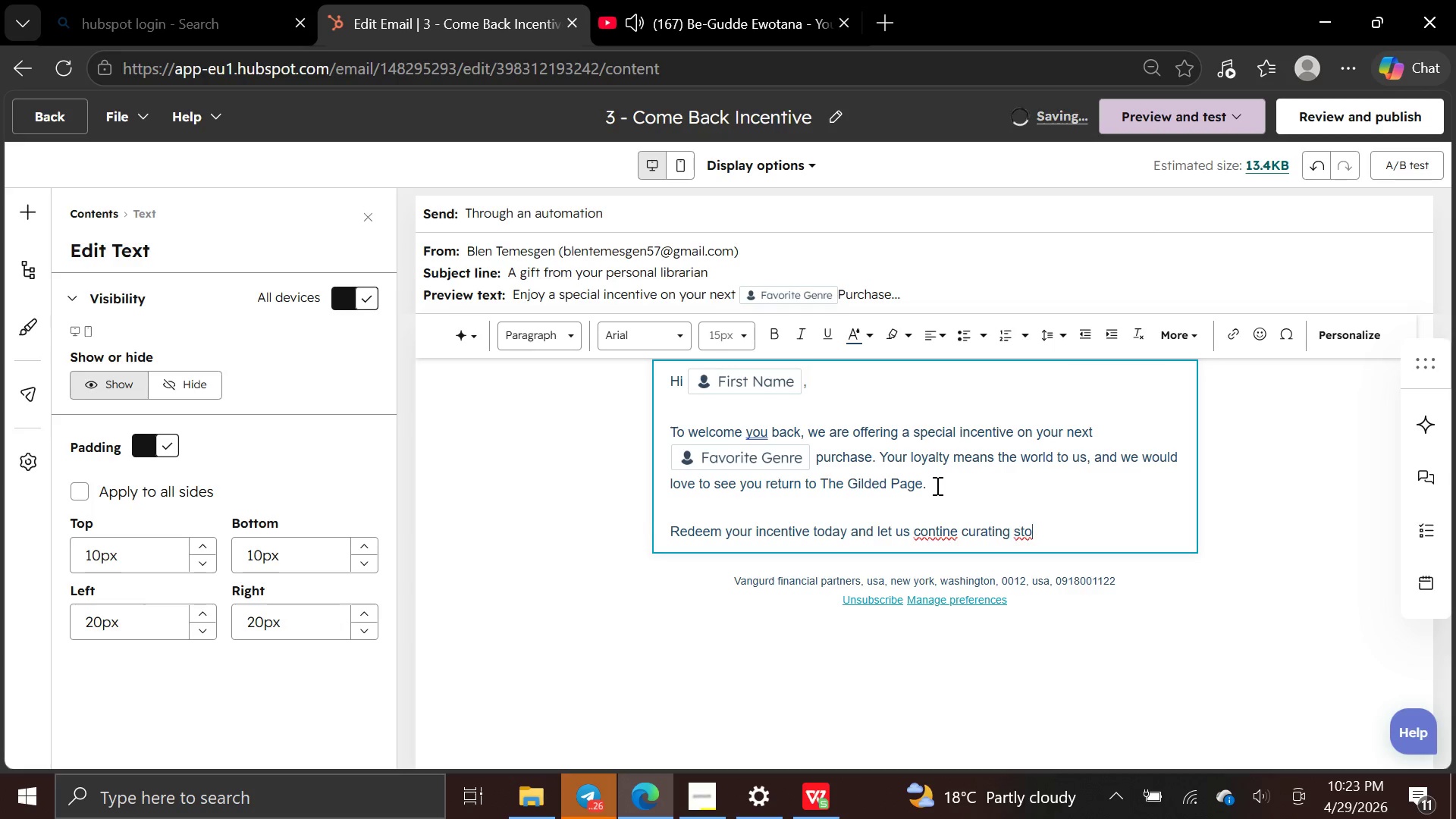 
left_click([940, 535])
 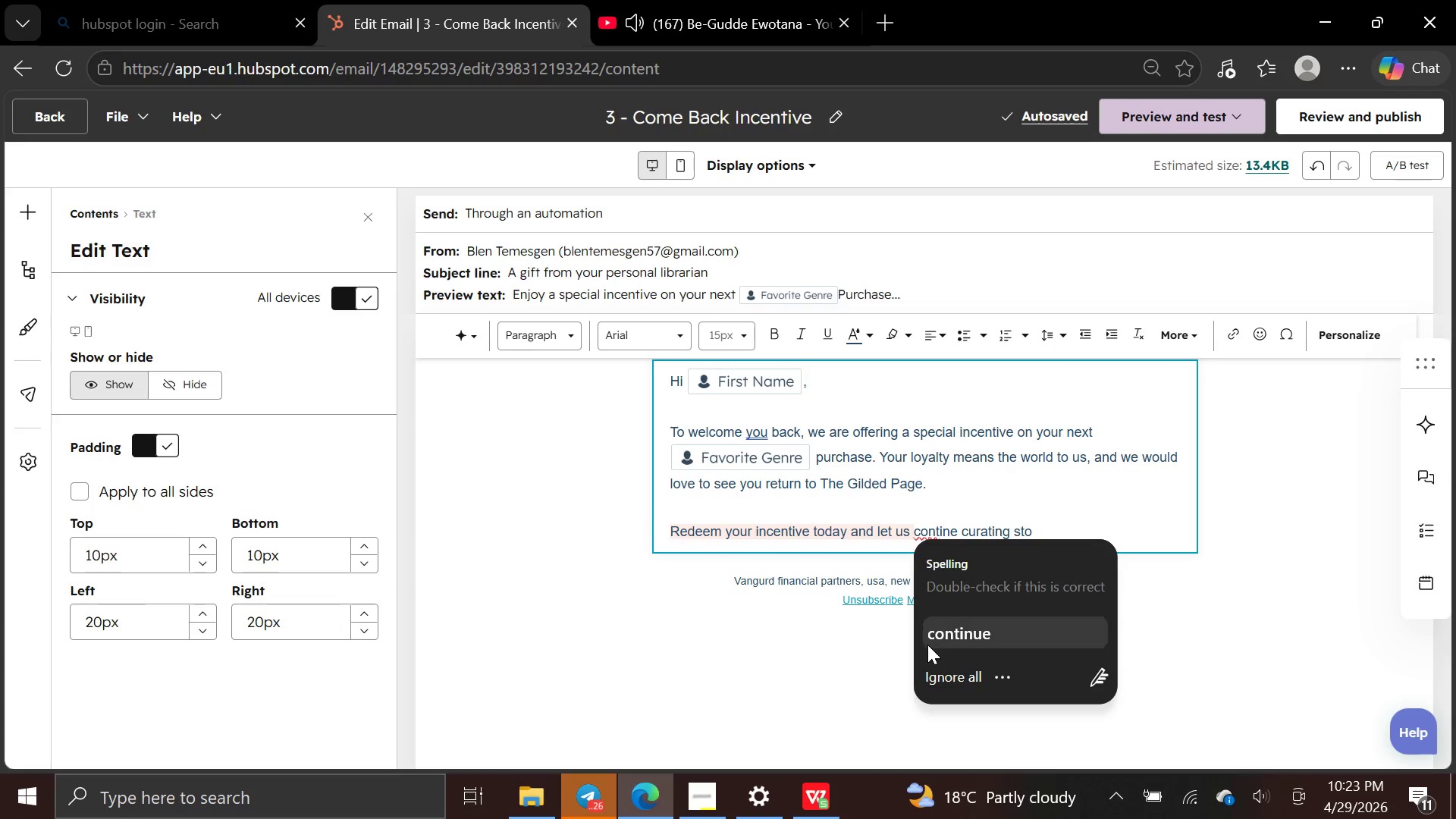 
left_click([927, 646])
 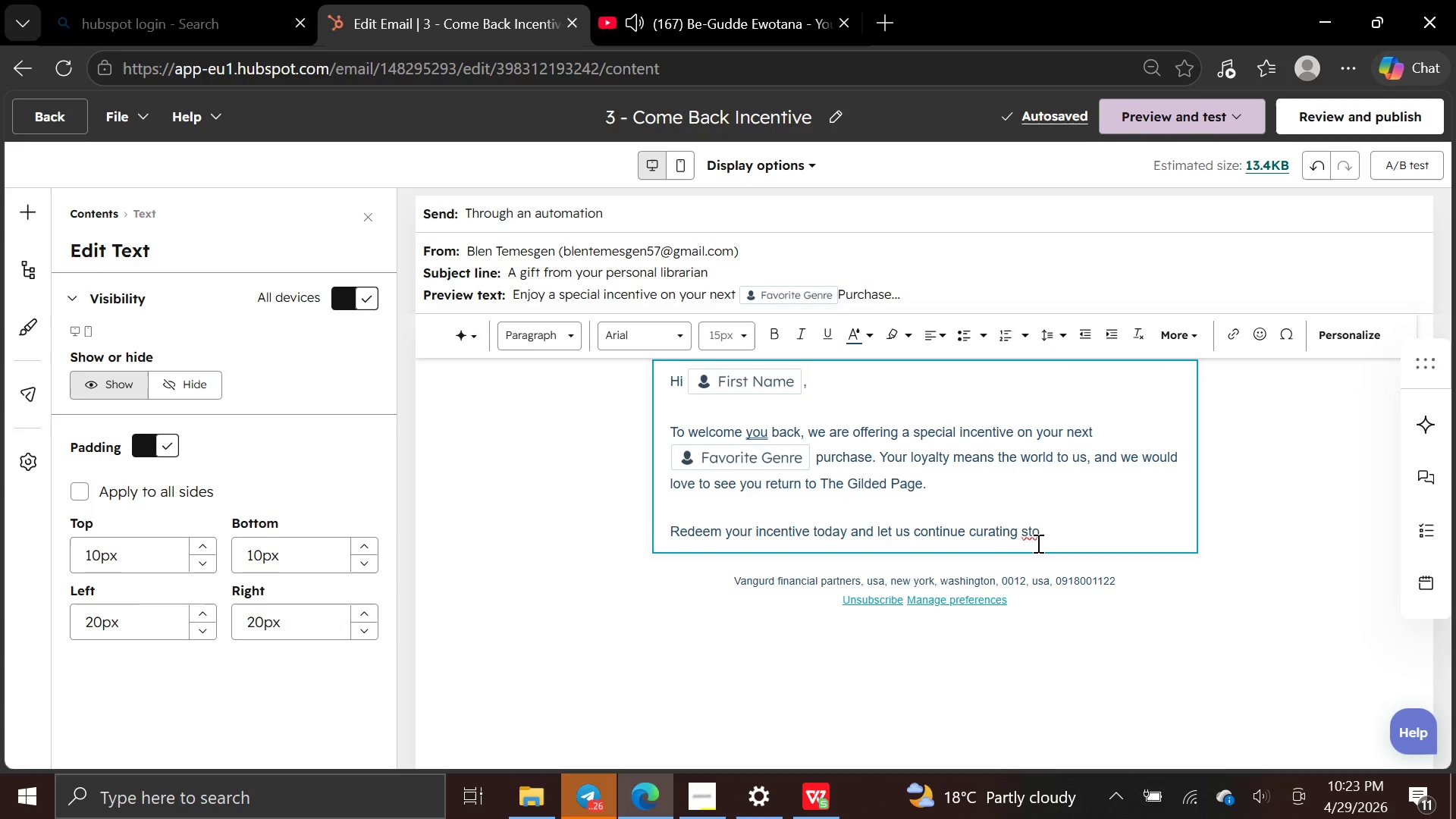 
left_click([1037, 541])
 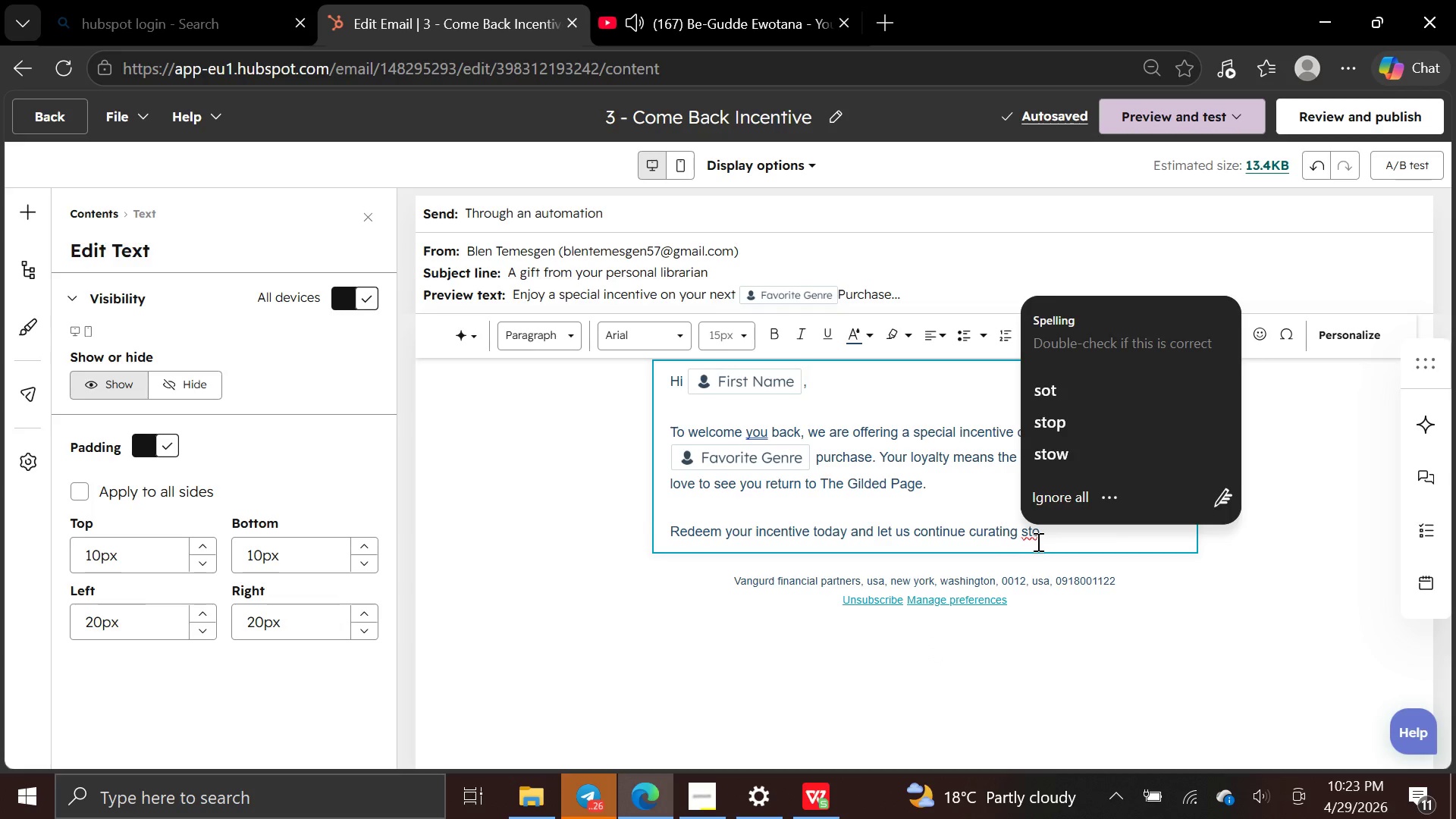 
type(ries you will cherish.)
 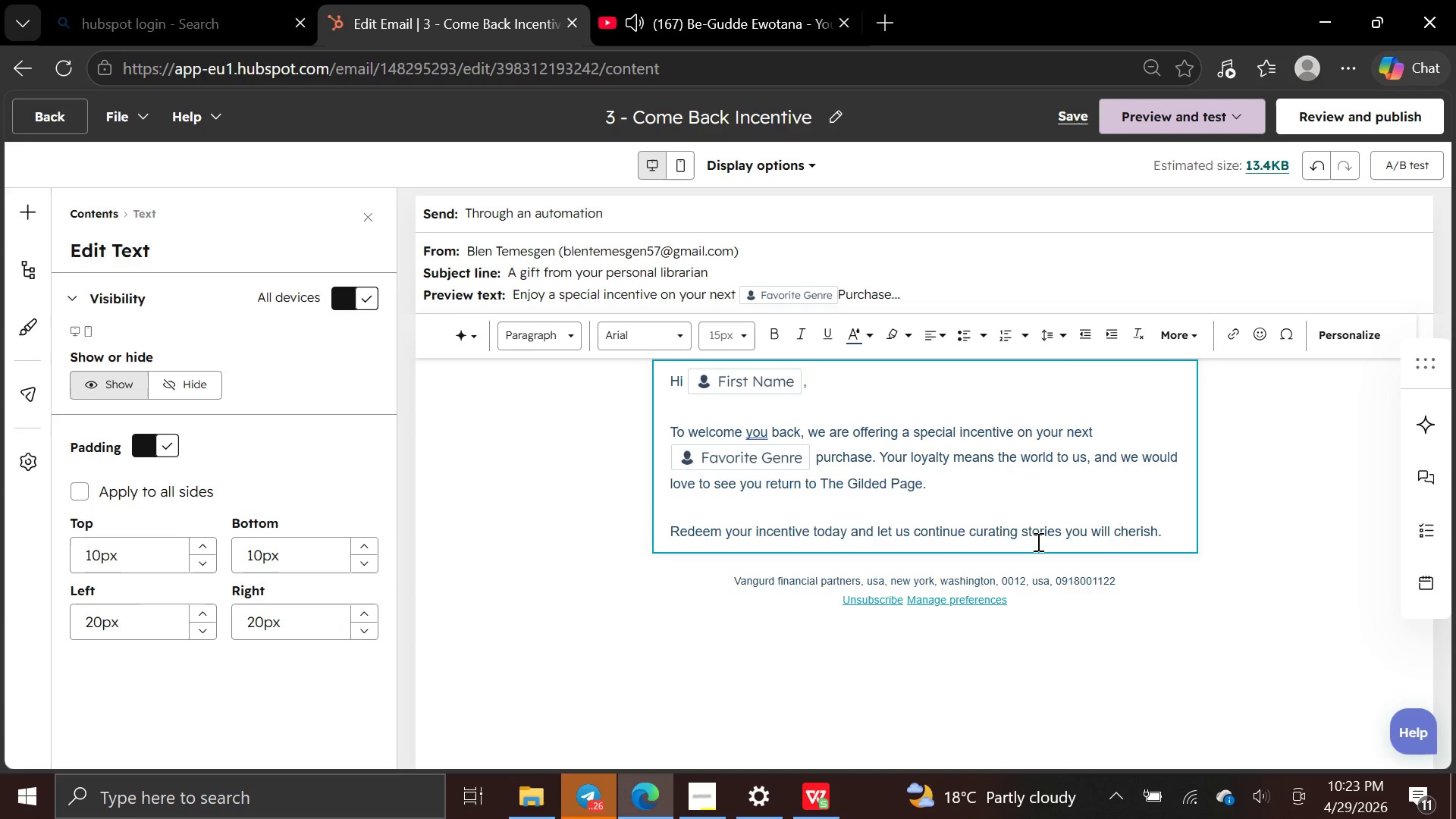 
key(Enter)
 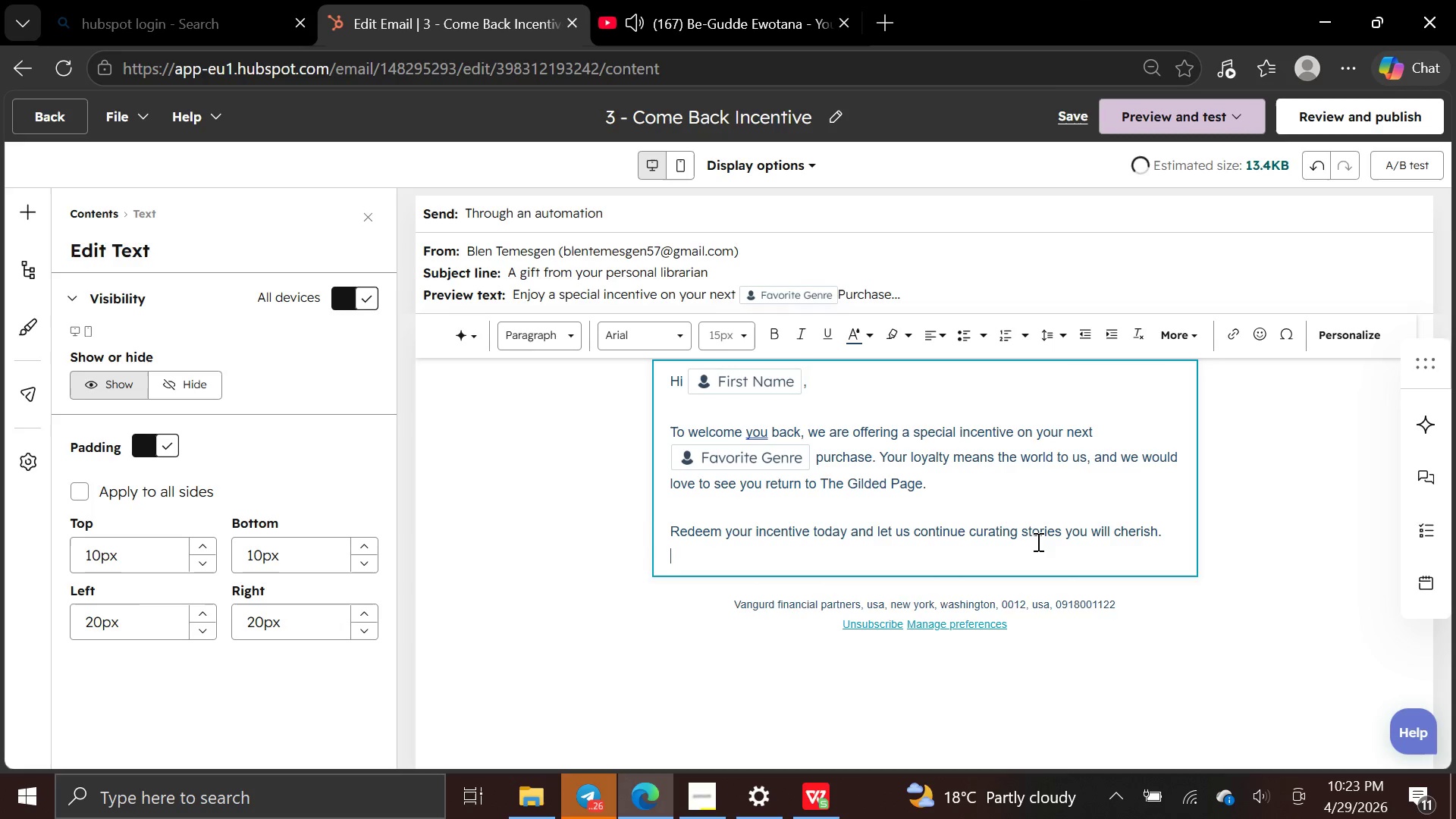 
key(Enter)
 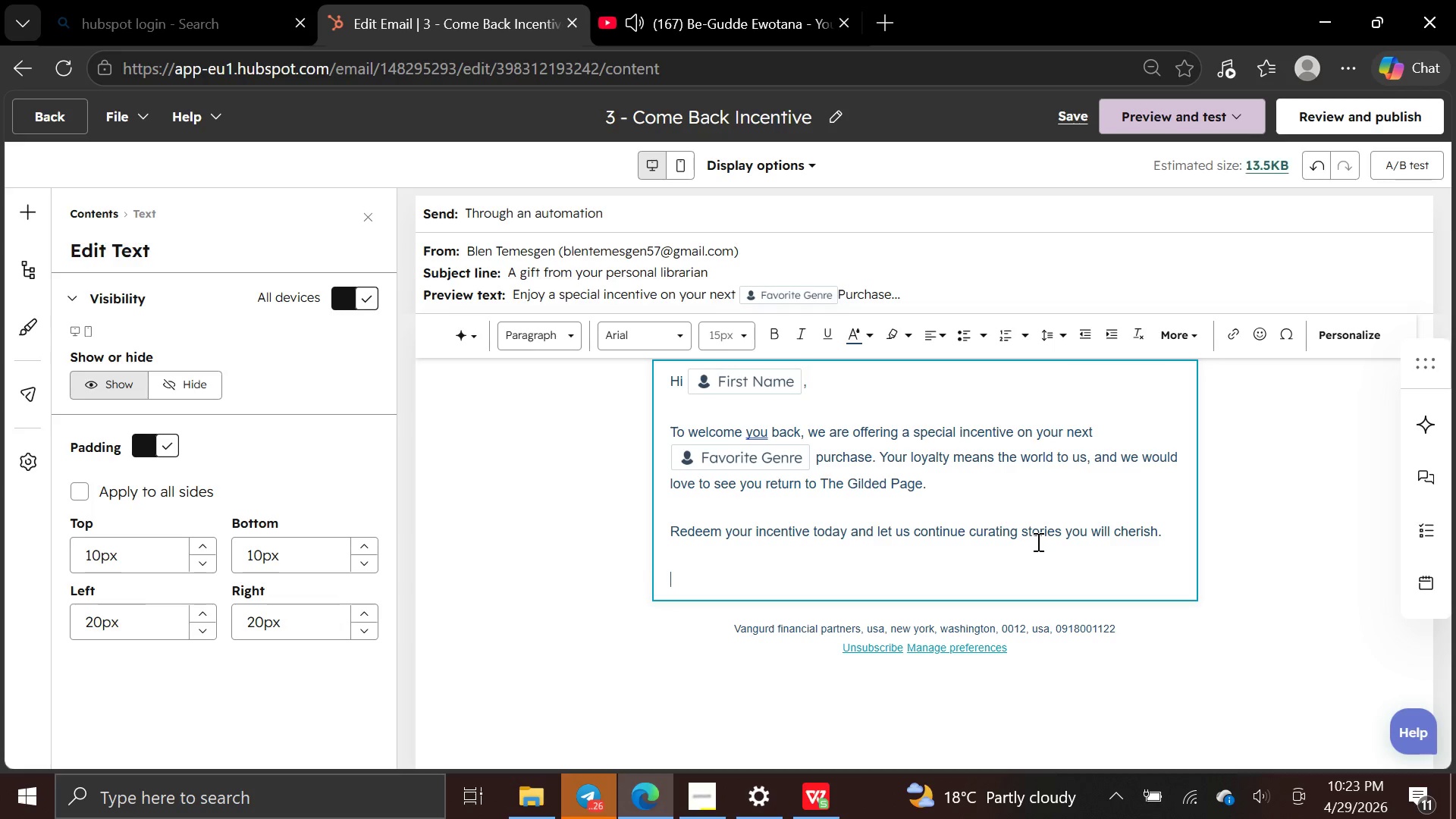 
type(With gratitude,)
 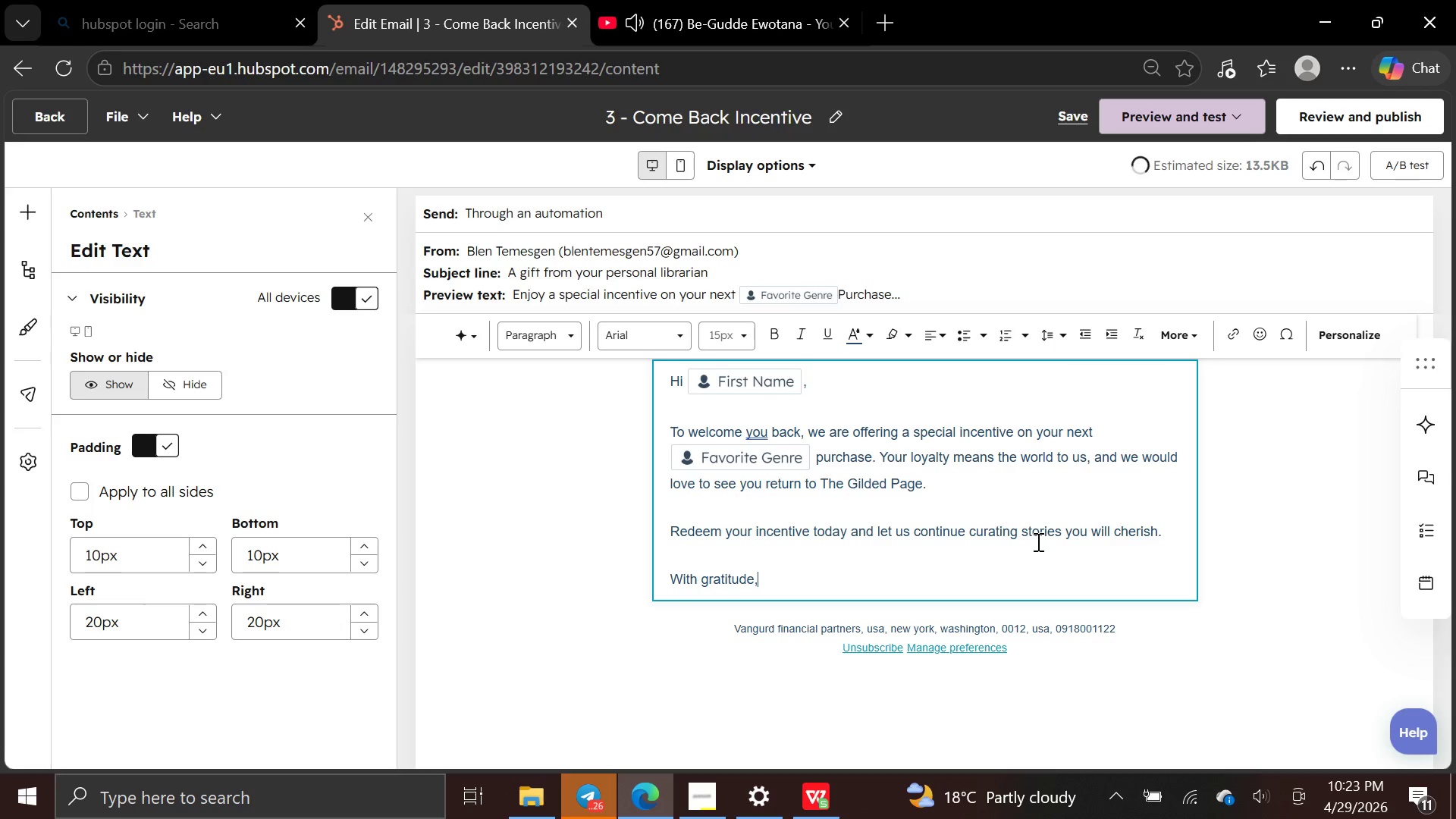 
key(Enter)
 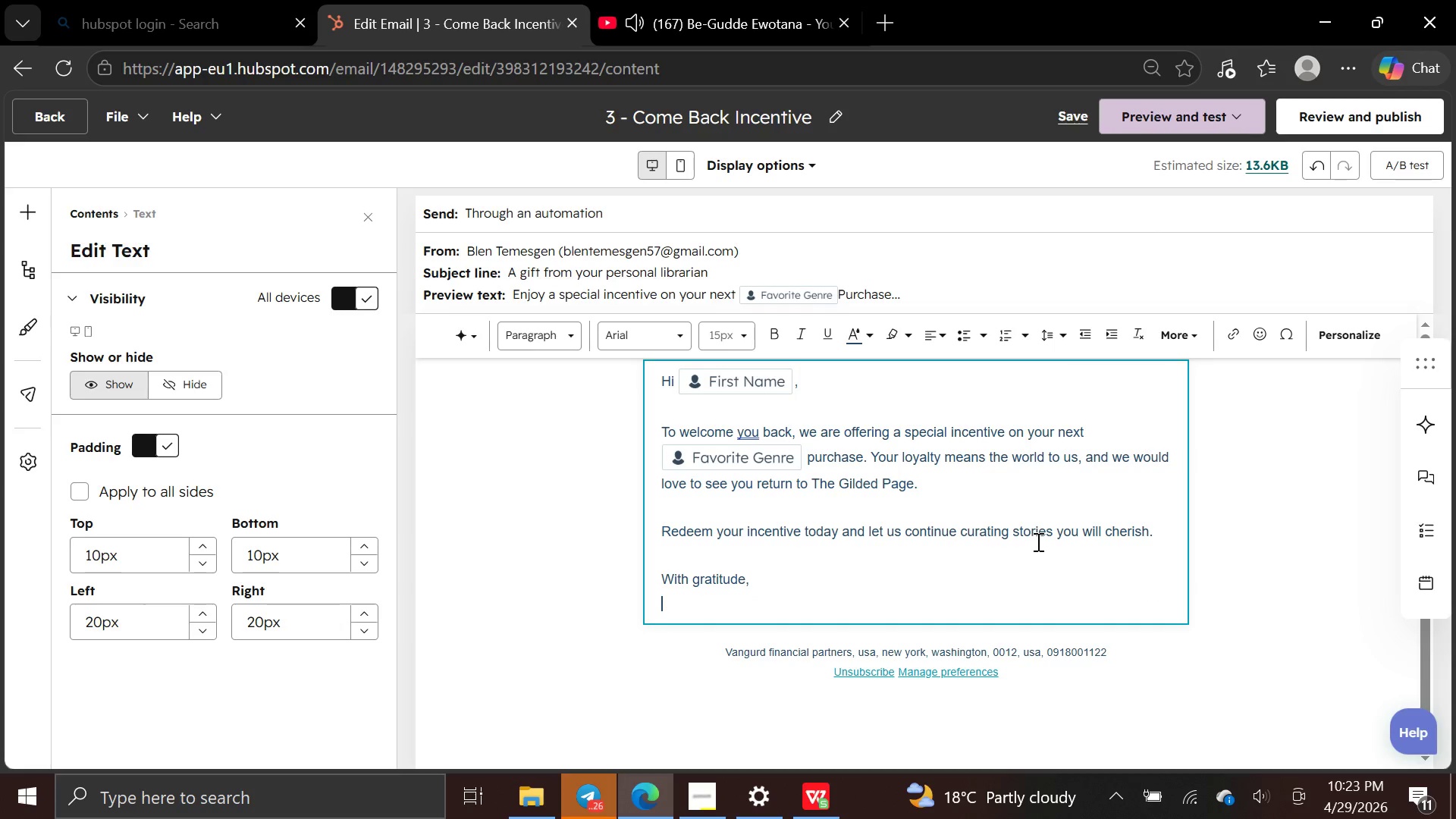 
type(Your Personal LI)
key(Backspace)
type(ibrarian)
 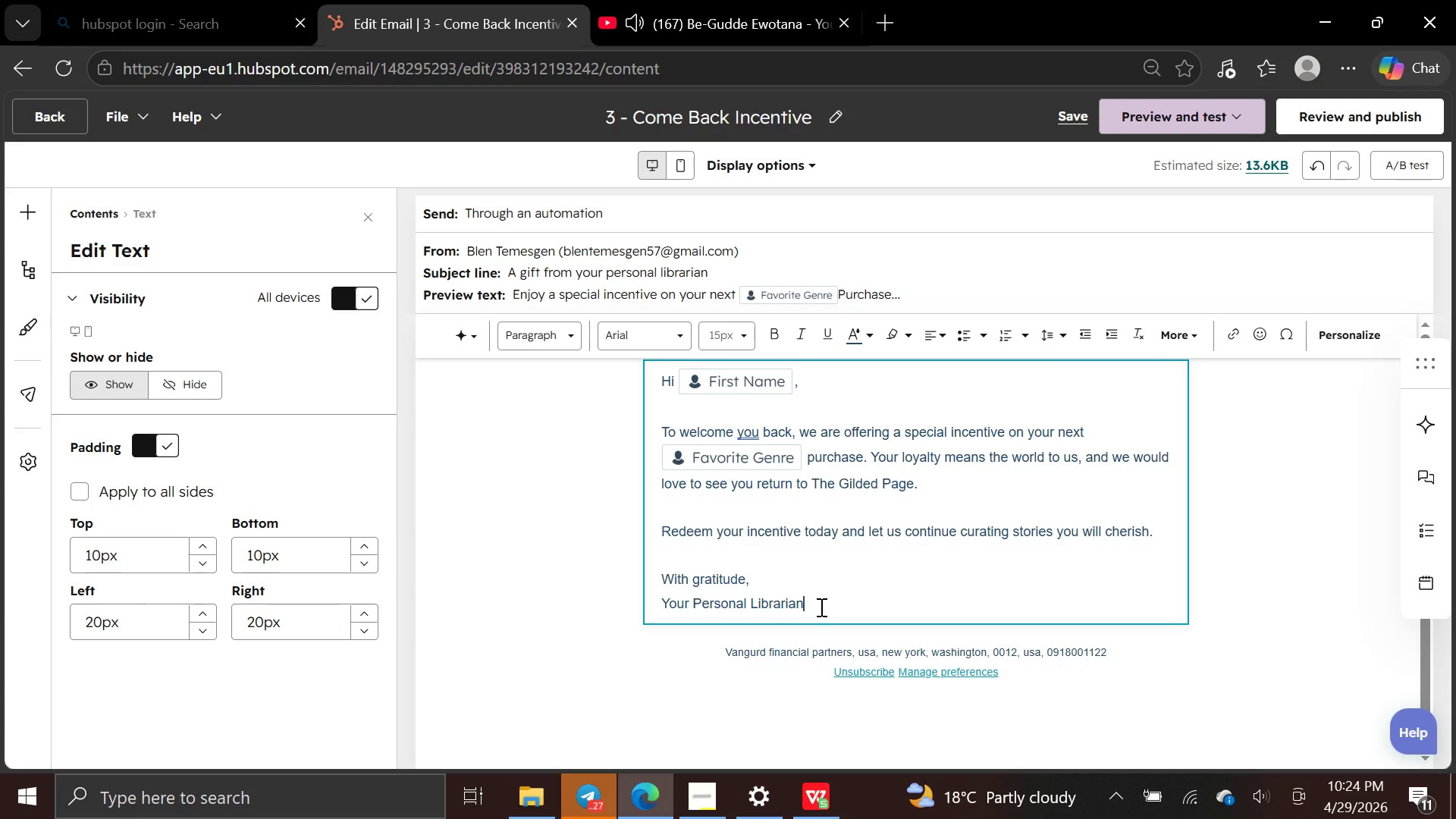 
left_click_drag(start_coordinate=[820, 607], to_coordinate=[659, 384])
 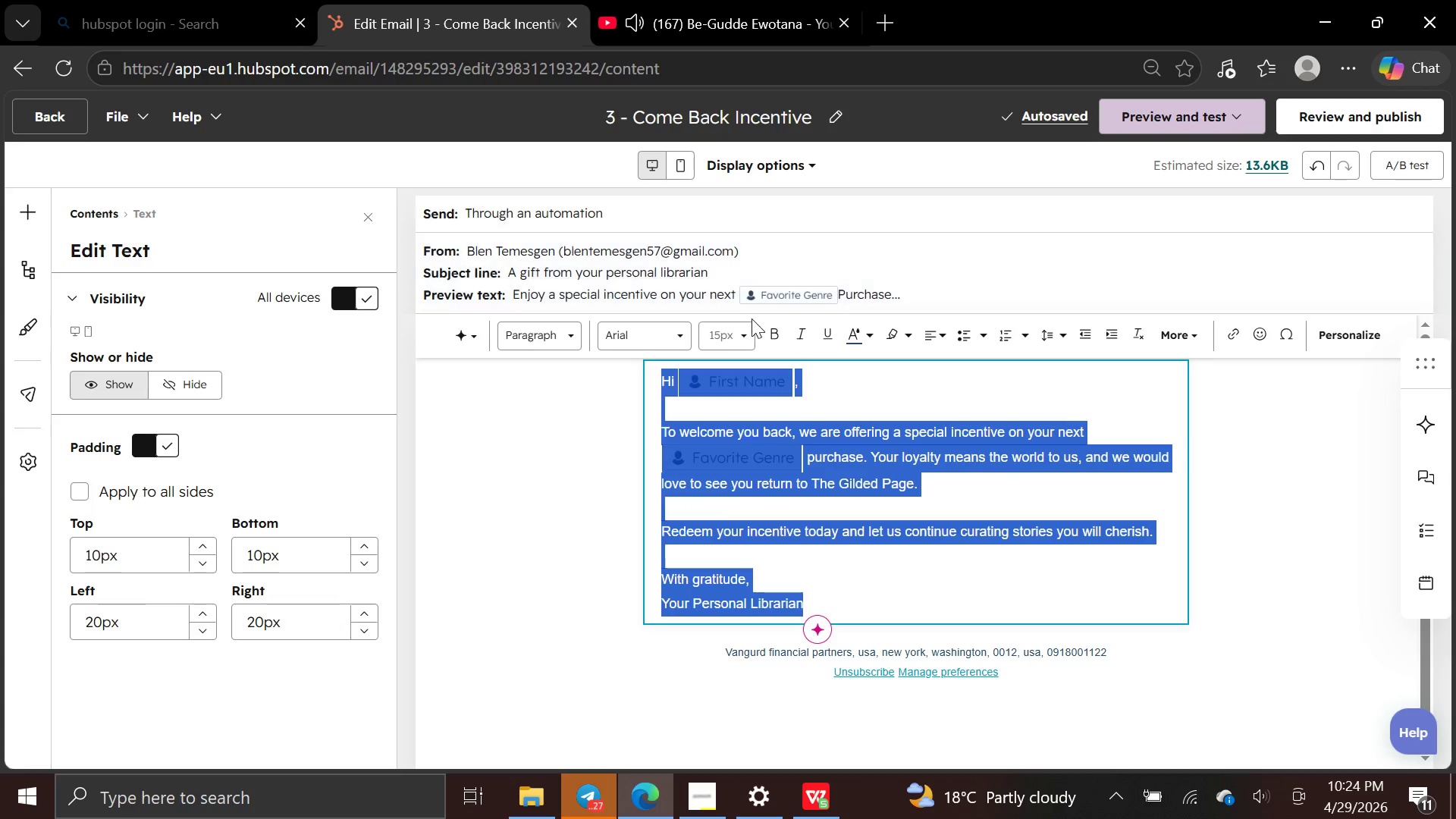 
left_click([748, 335])
 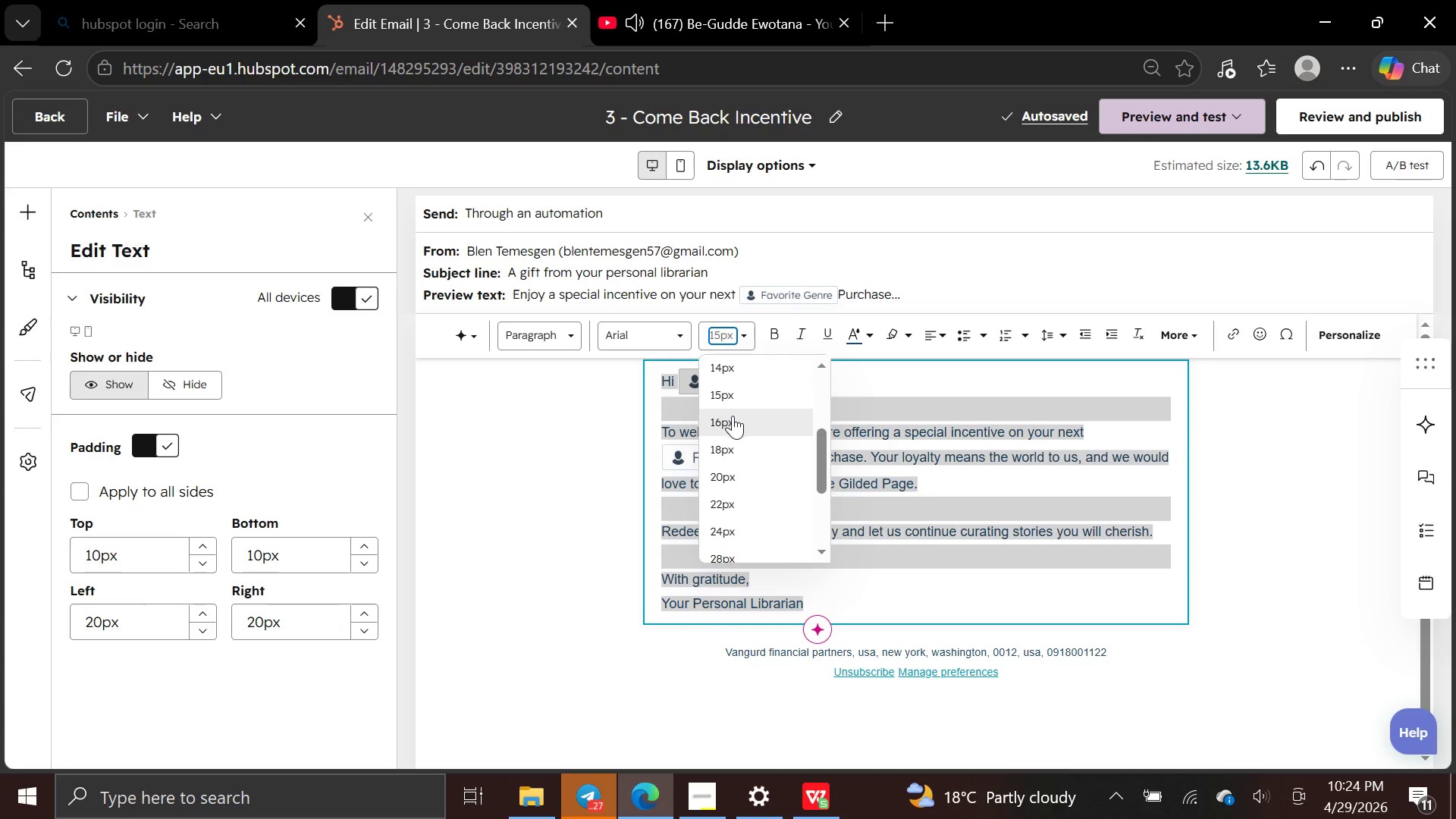 
left_click([733, 418])
 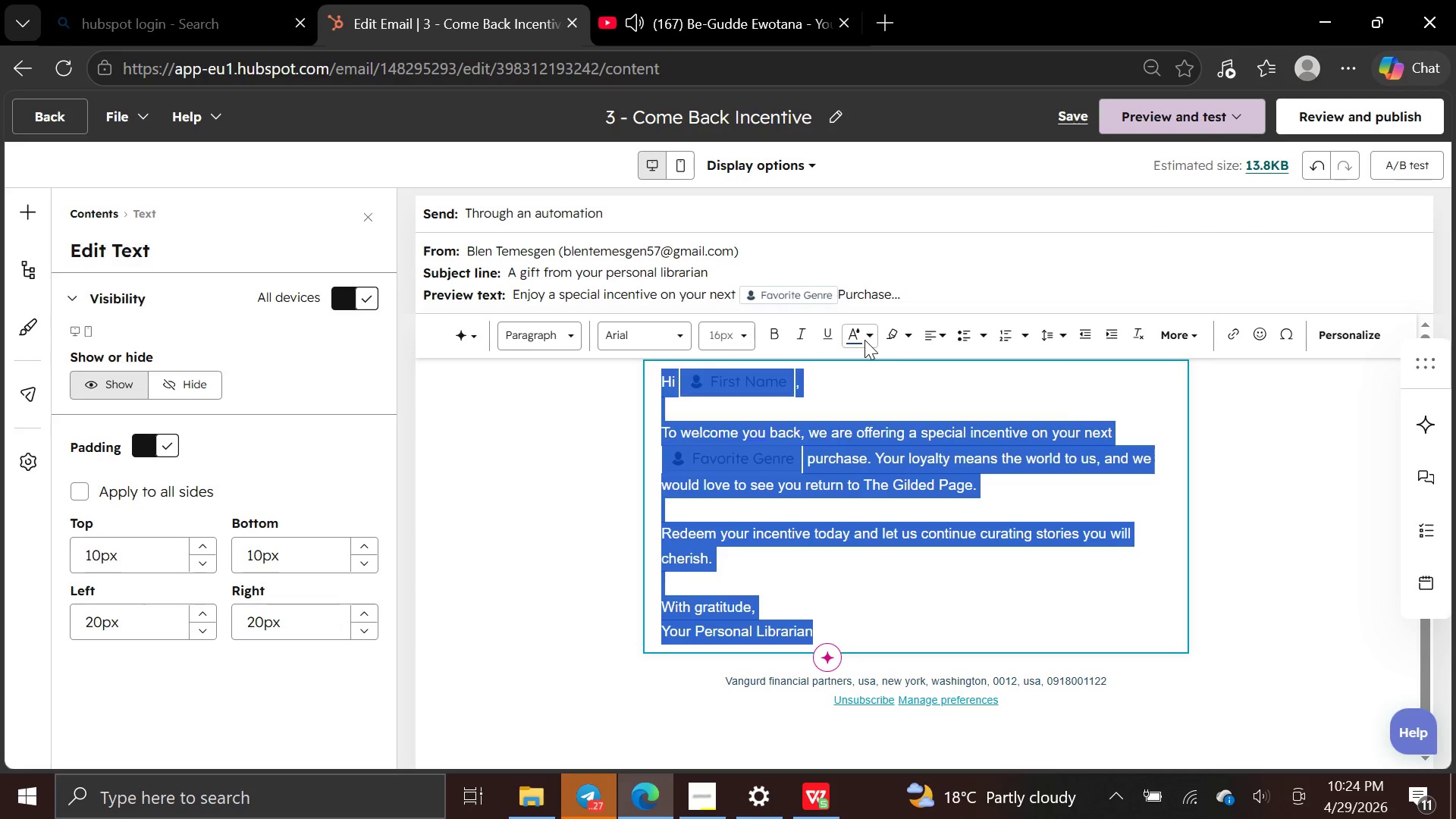 
left_click([871, 340])
 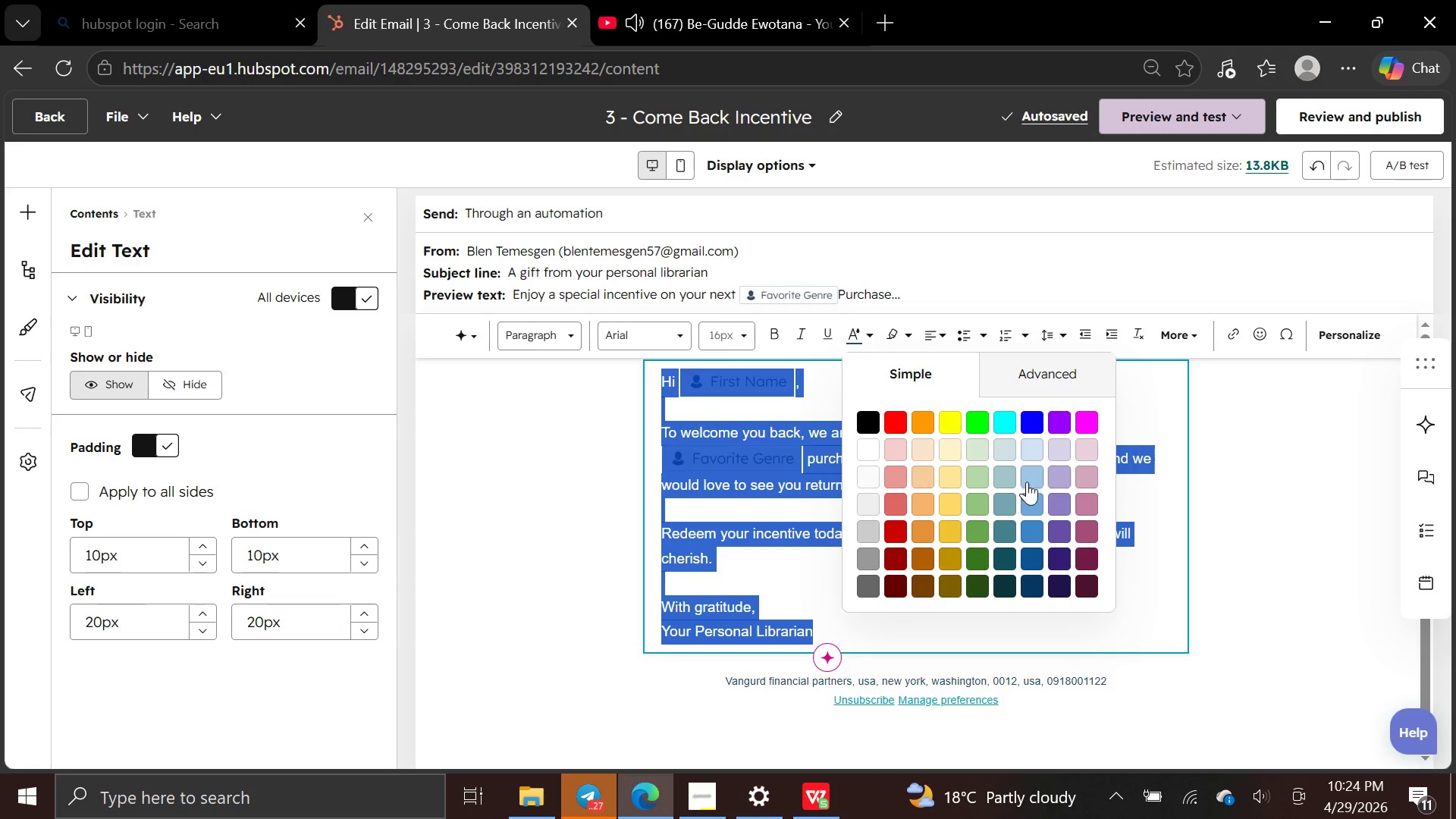 
left_click([1034, 561])
 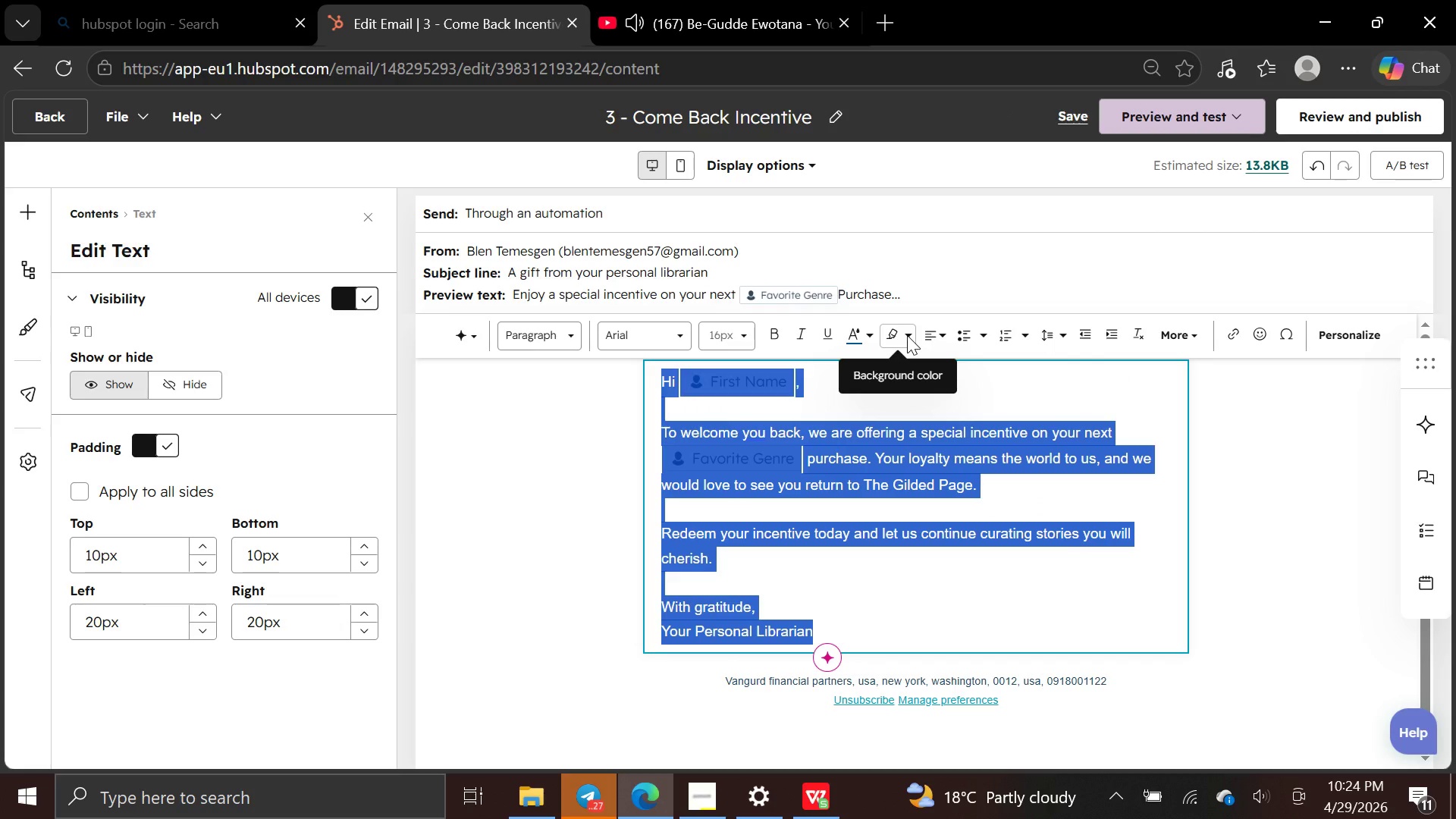 
left_click([907, 335])
 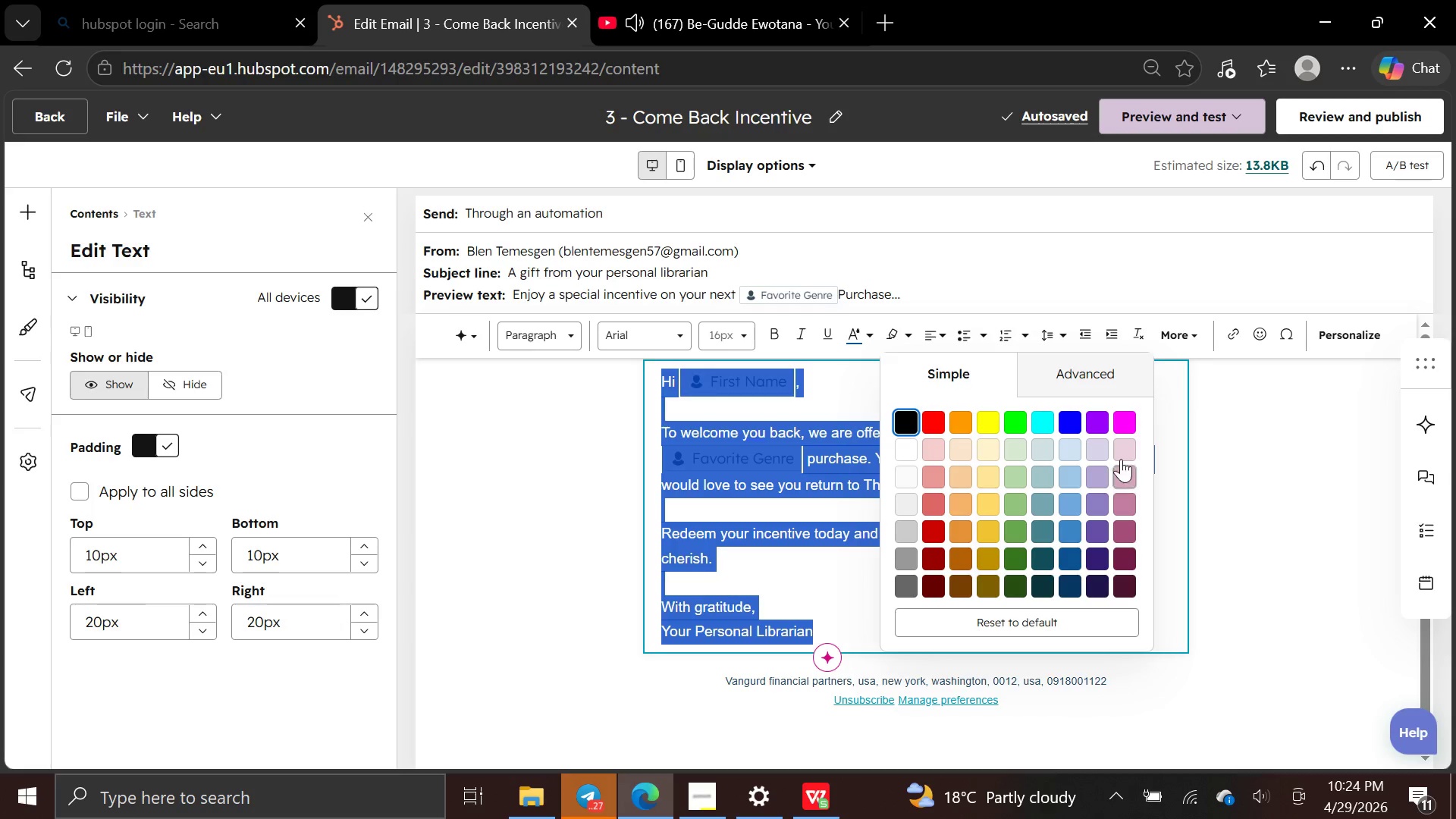 
wait(5.19)
 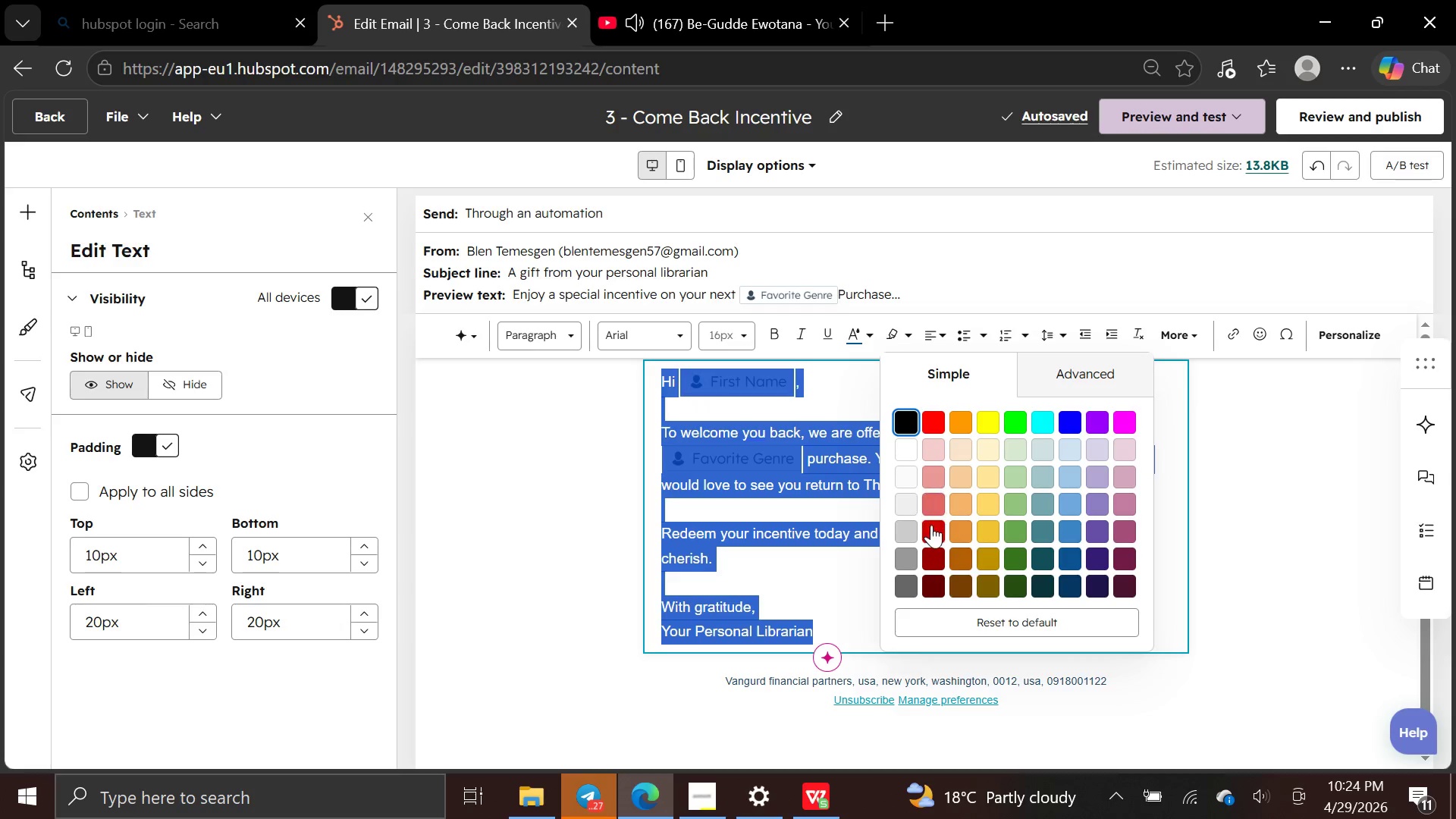 
left_click([1121, 453])
 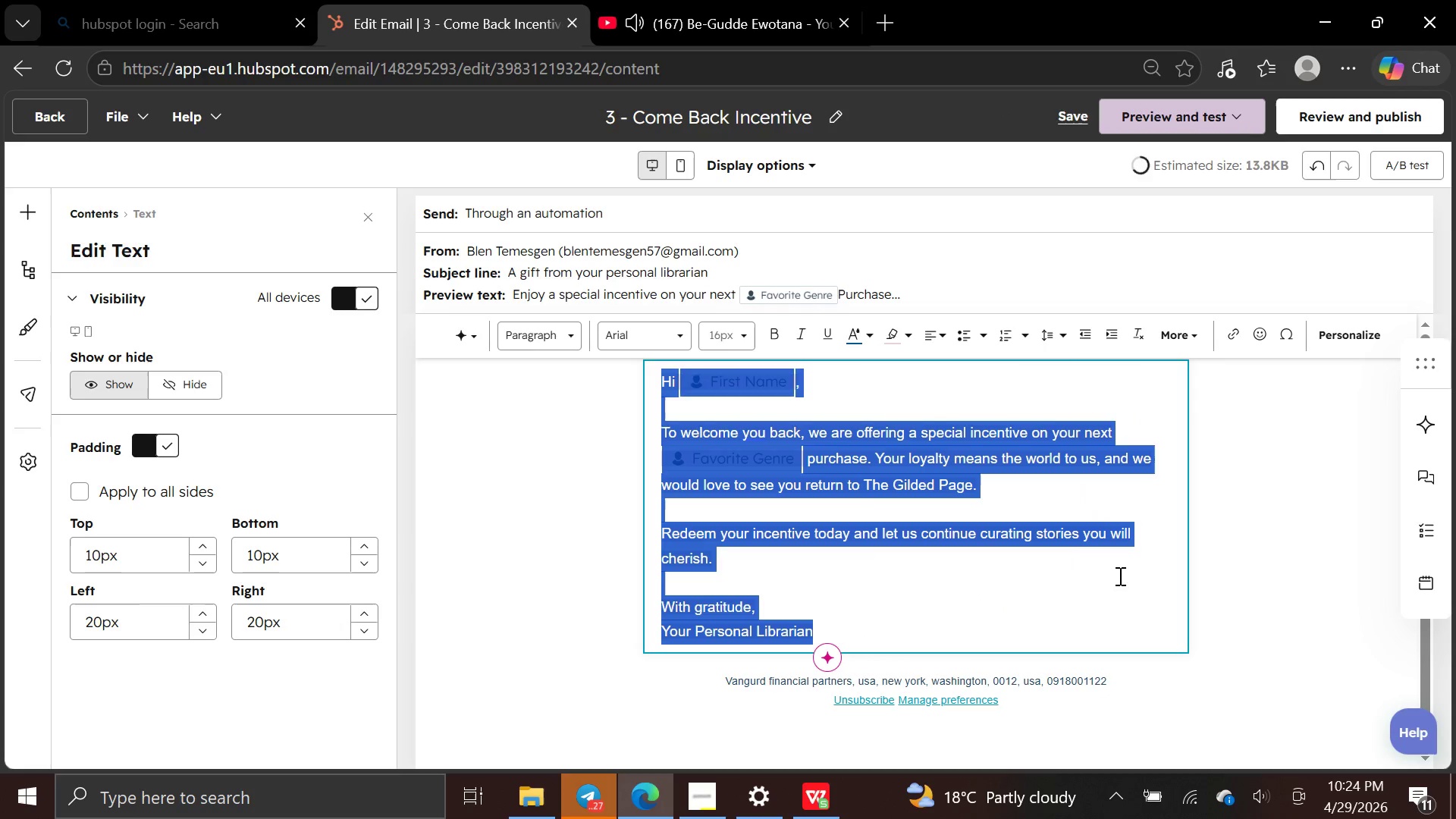 
left_click([1086, 612])
 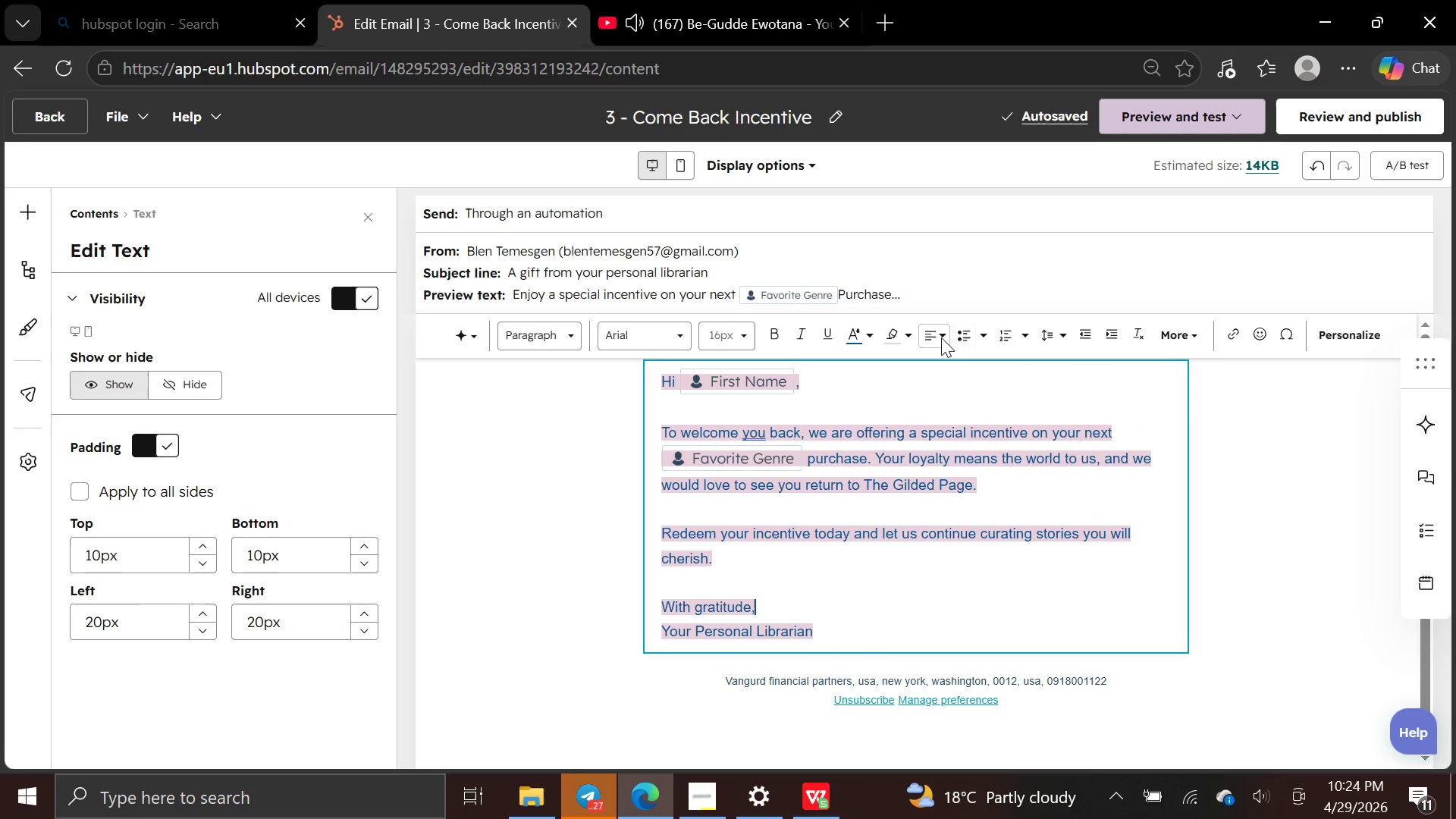 
wait(5.33)
 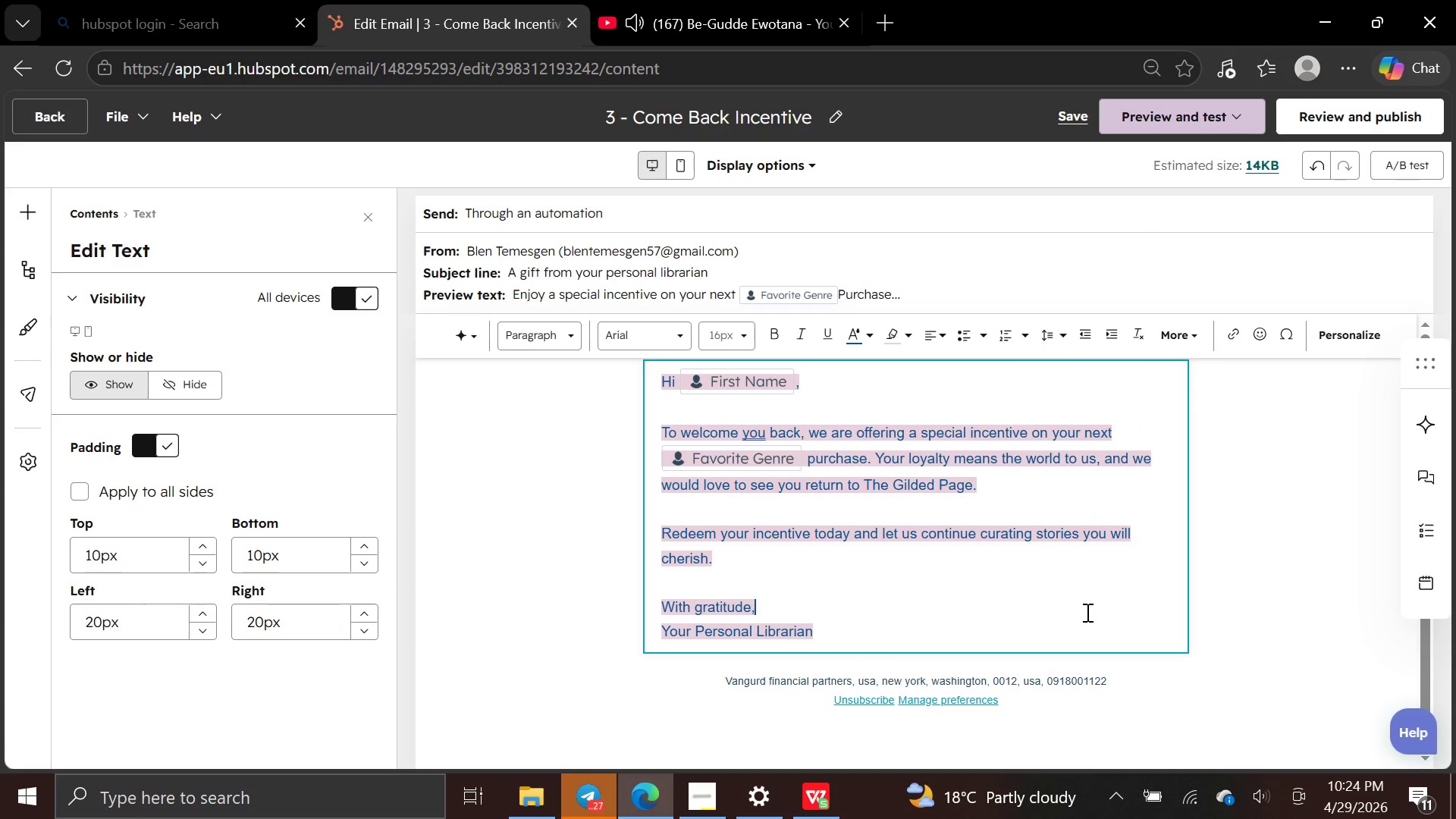 
left_click([908, 334])
 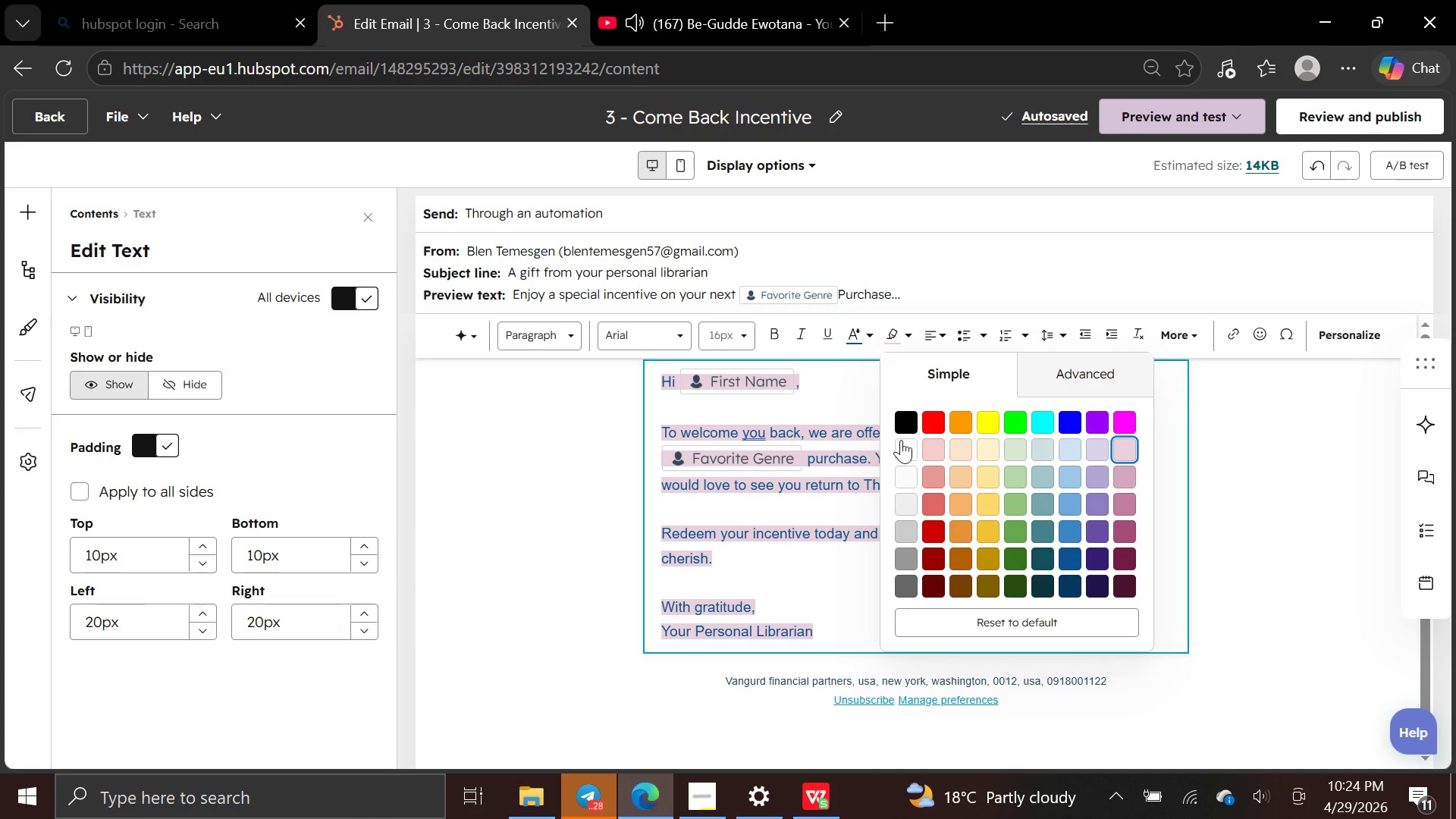 
left_click([906, 459])
 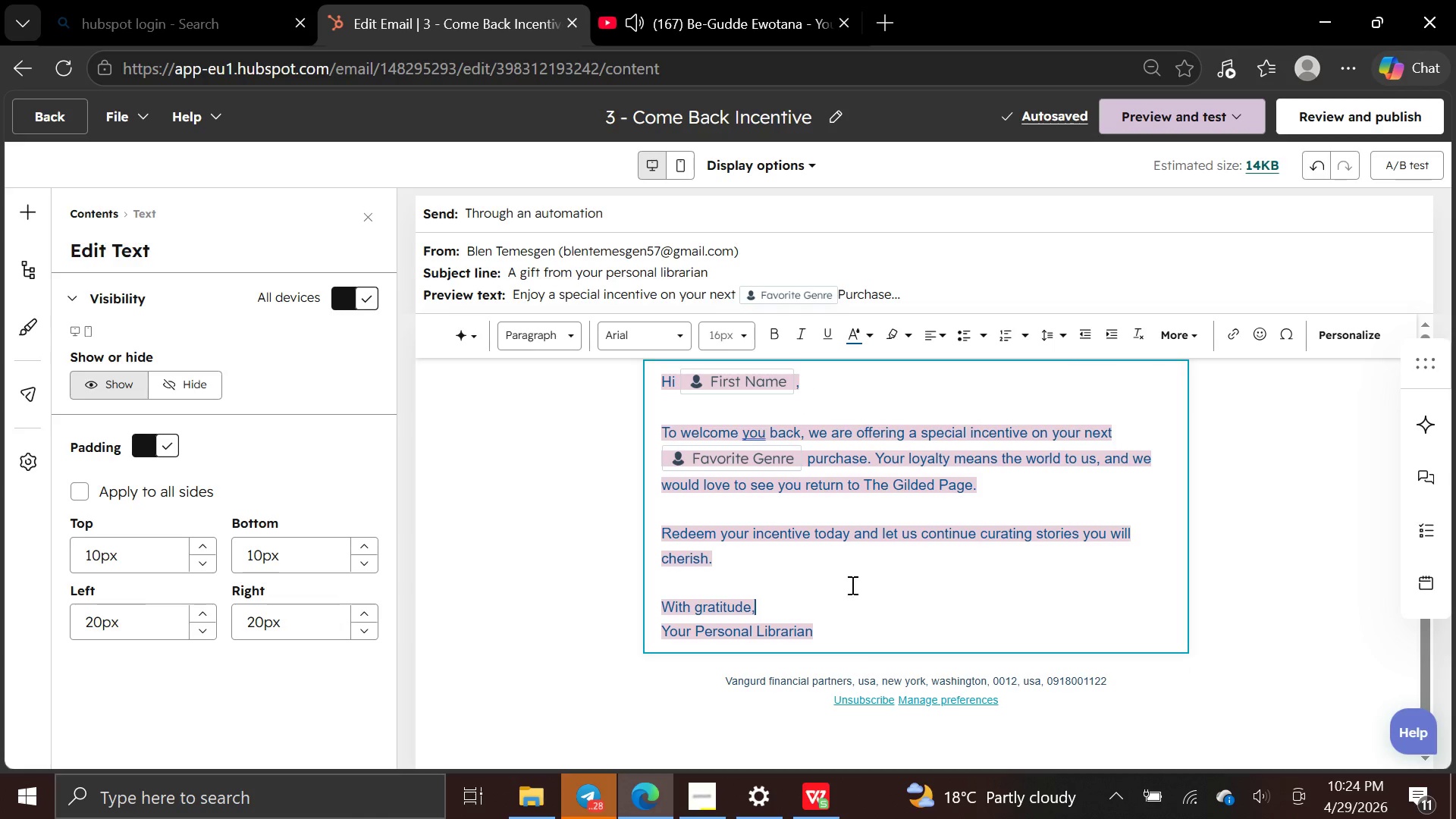 
left_click_drag(start_coordinate=[835, 623], to_coordinate=[660, 387])
 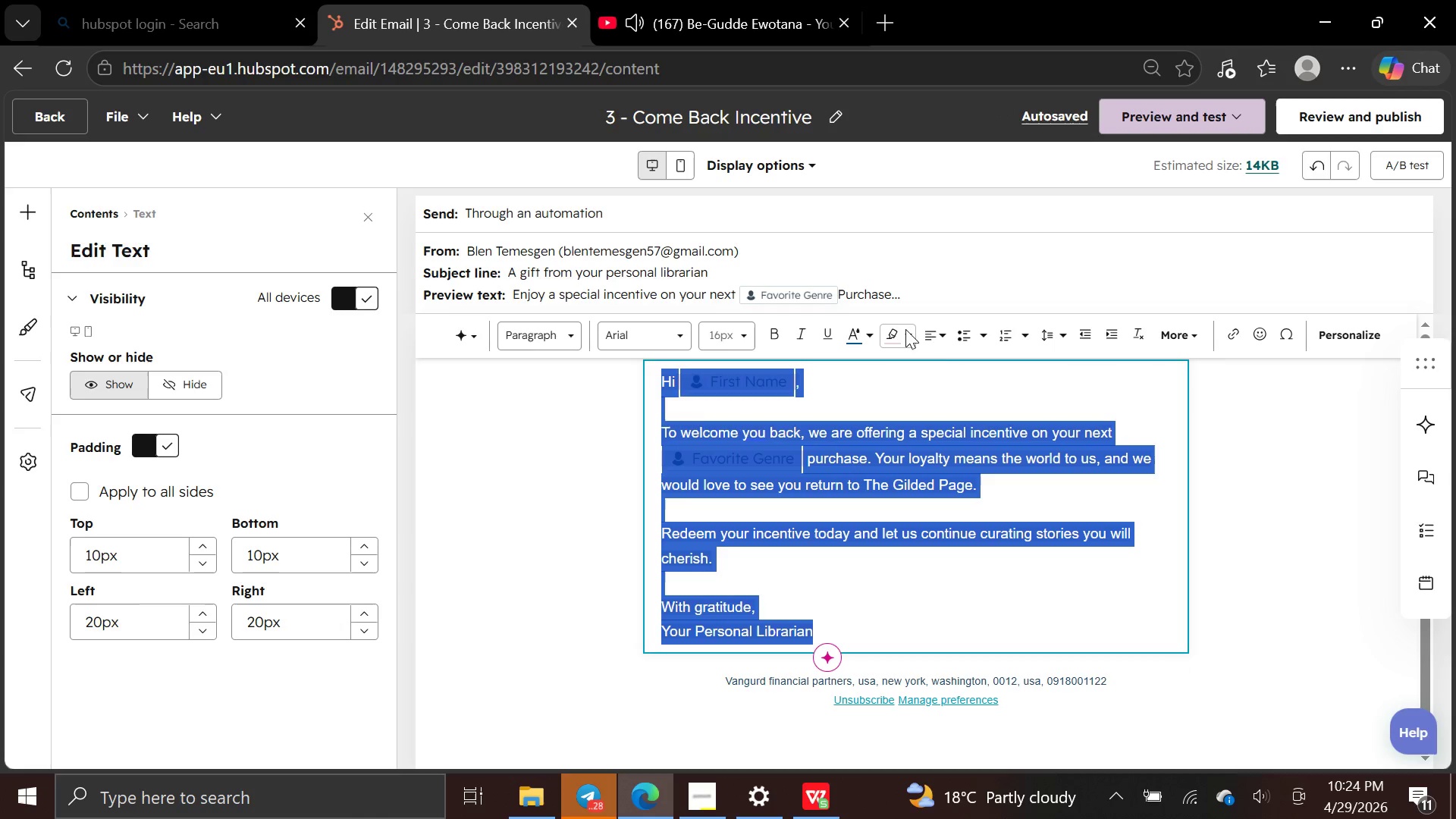 
left_click([905, 331])
 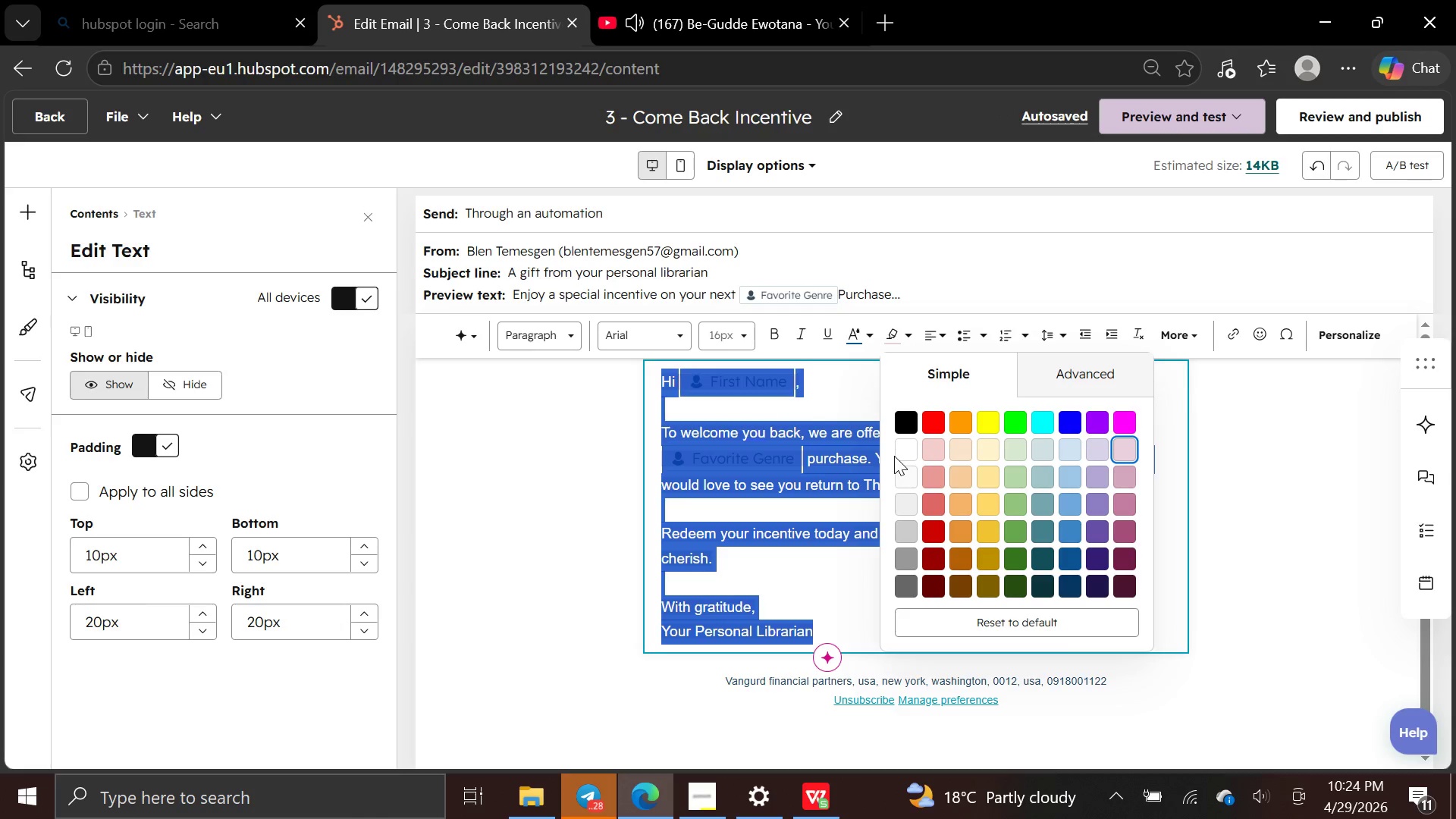 
left_click([899, 453])
 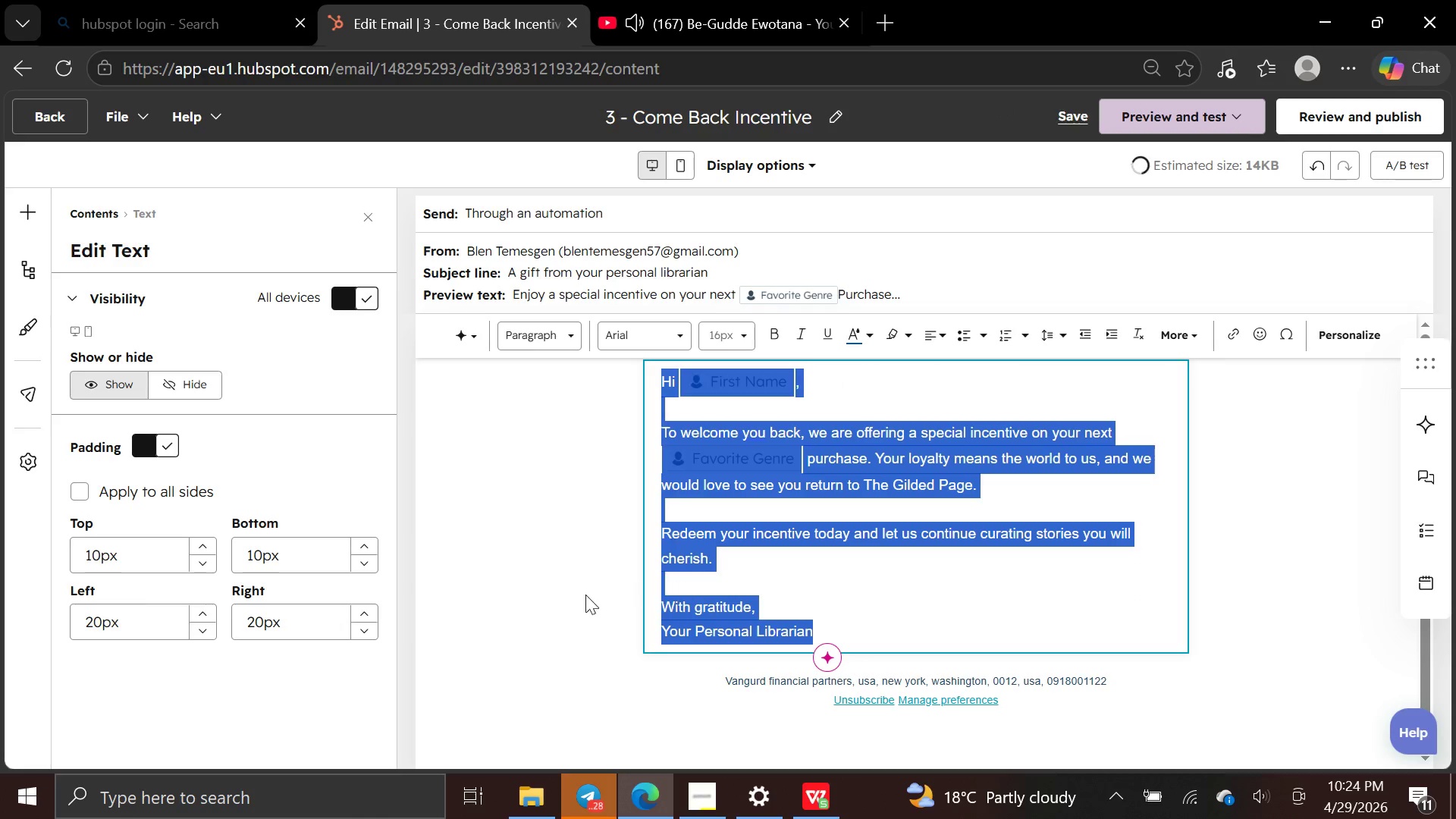 
left_click([579, 593])
 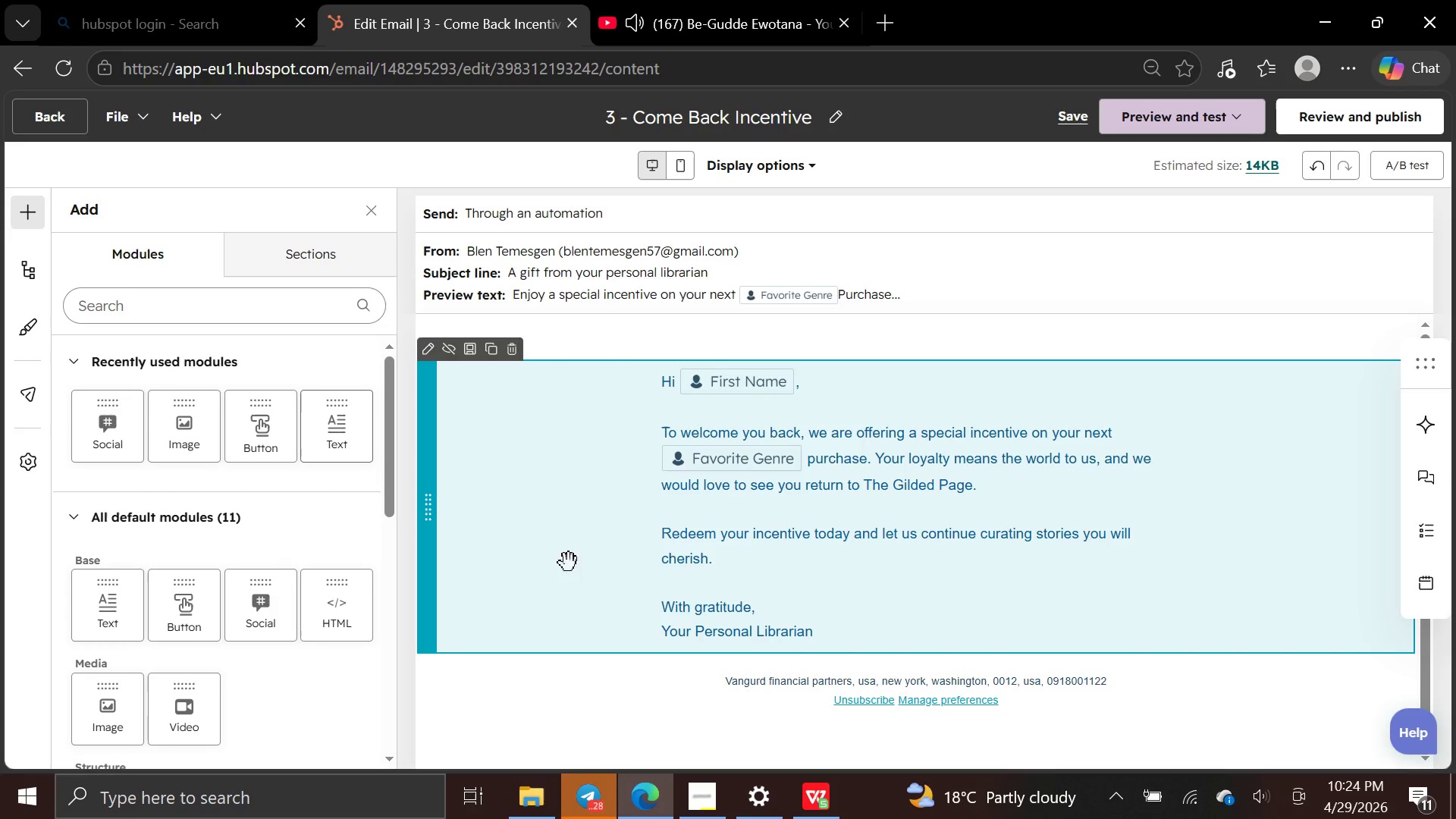 
left_click([587, 547])
 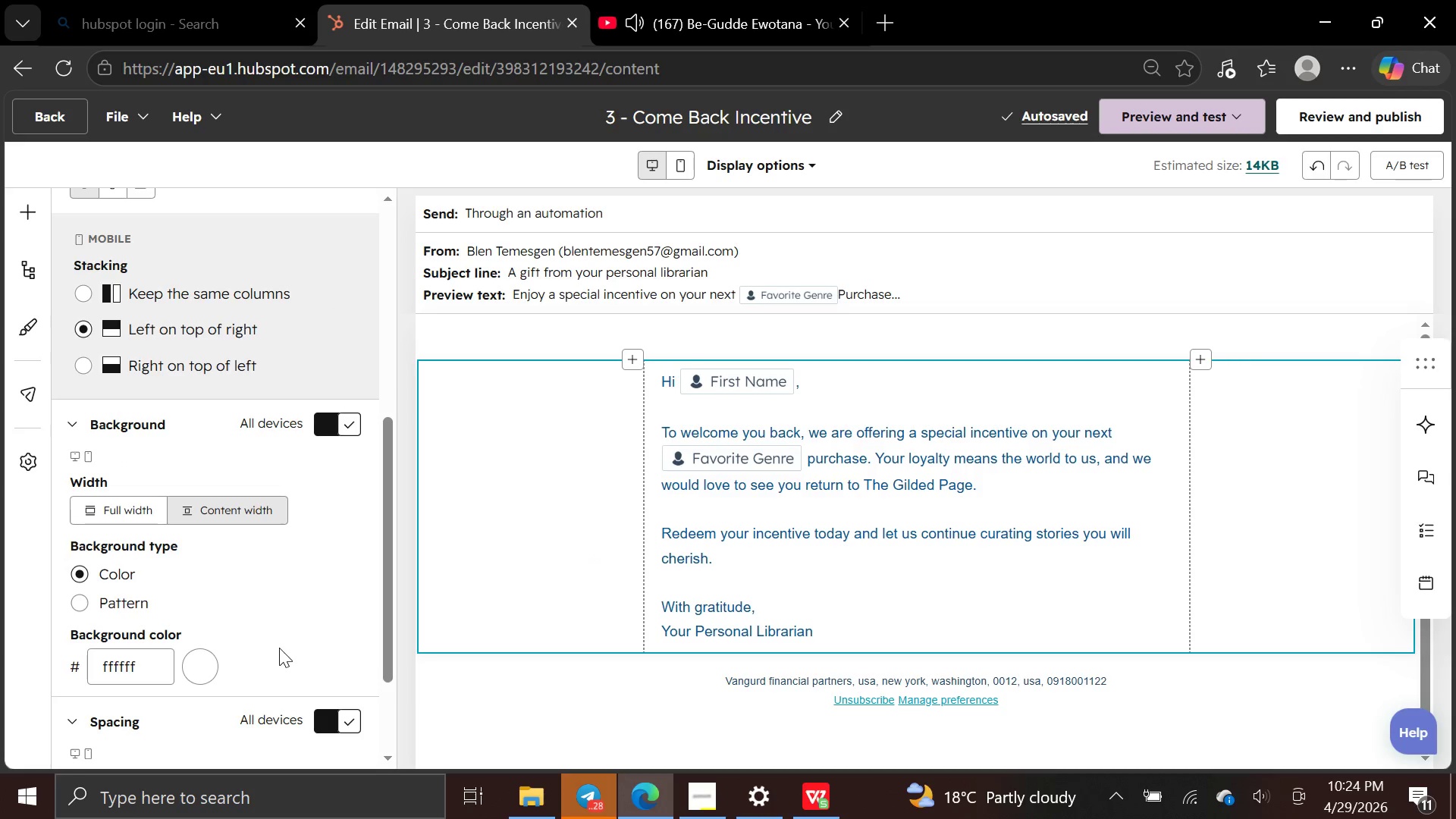 
left_click([193, 667])
 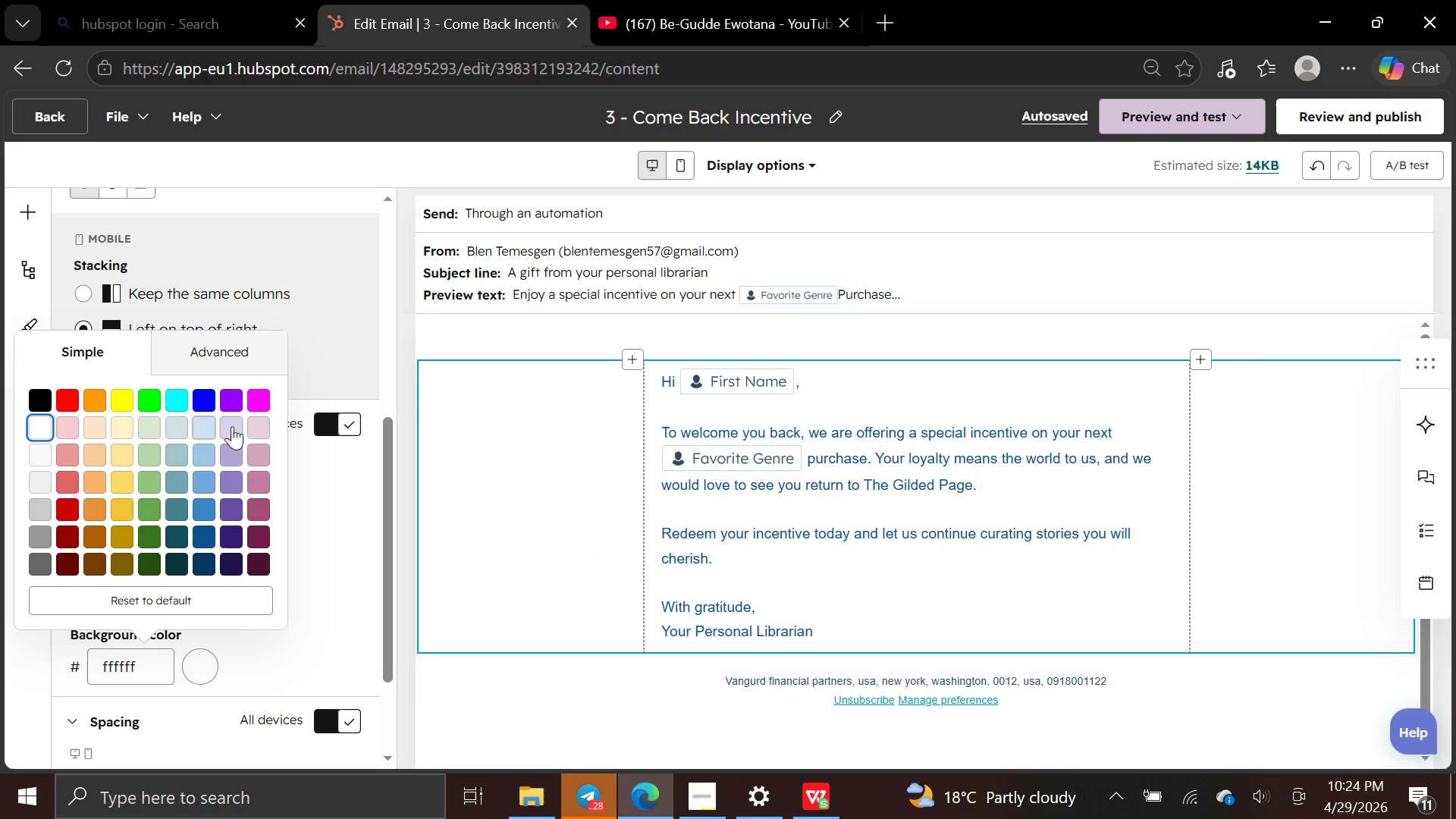 
wait(5.56)
 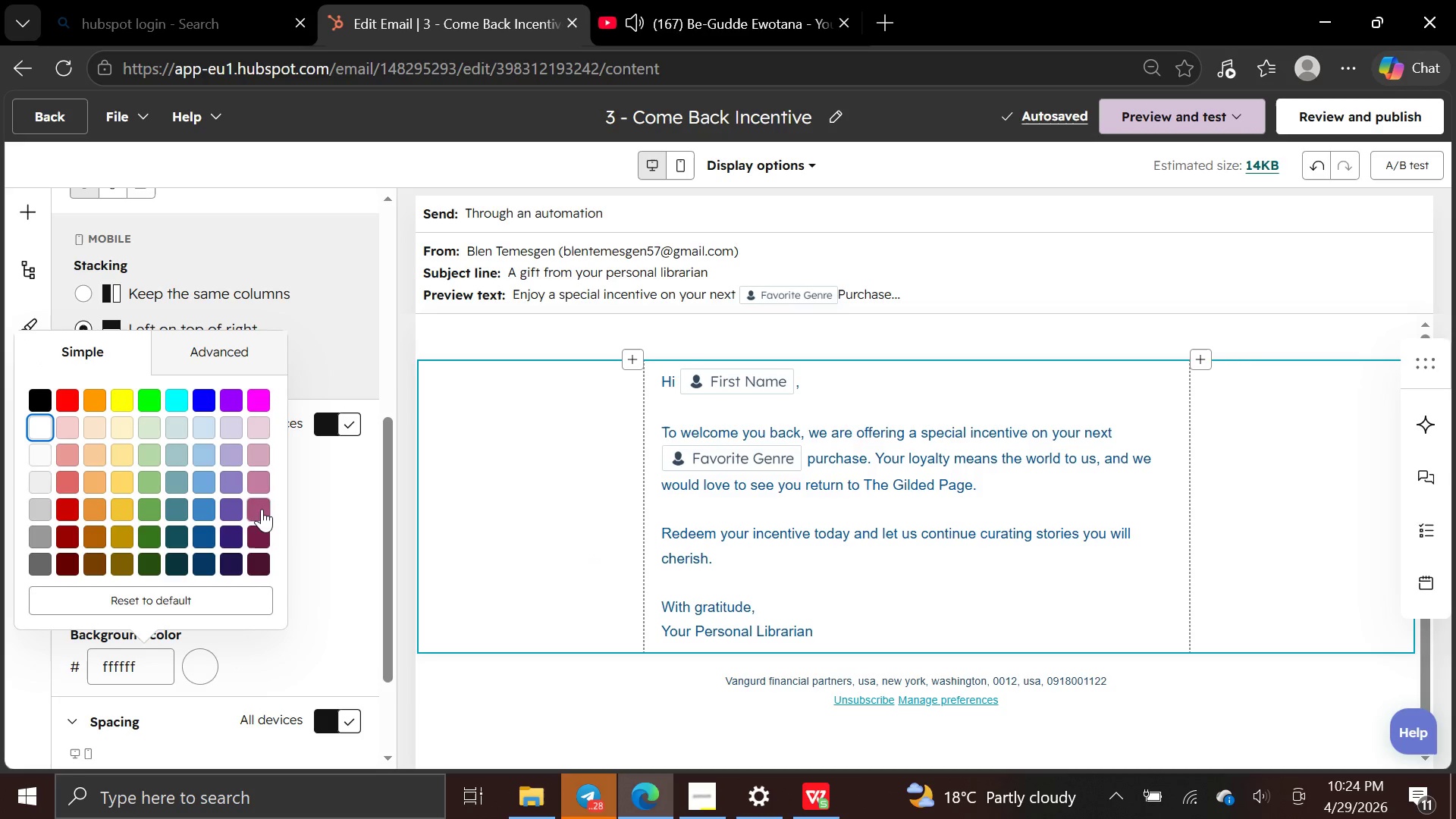 
left_click([201, 428])
 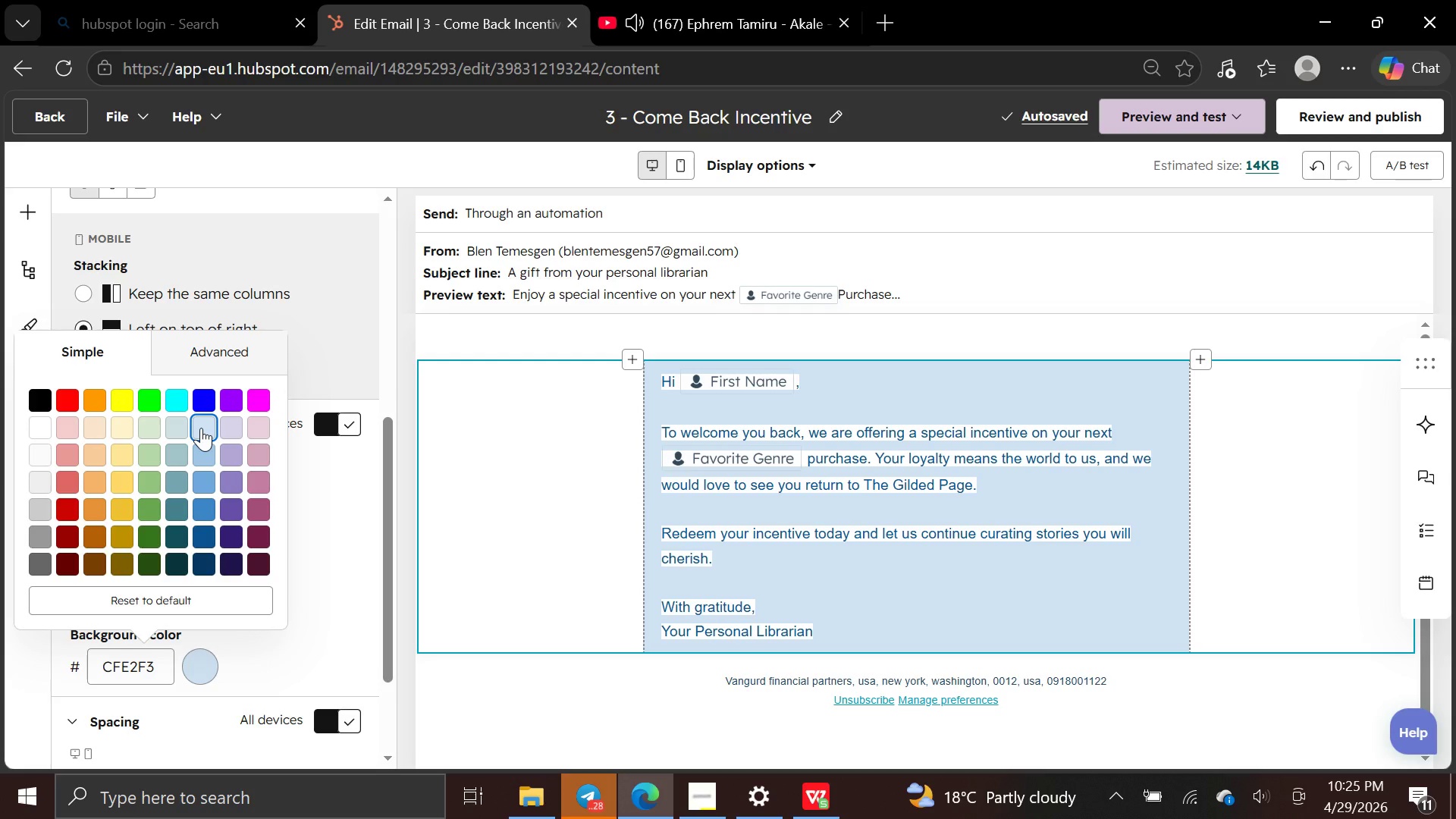 
wait(10.44)
 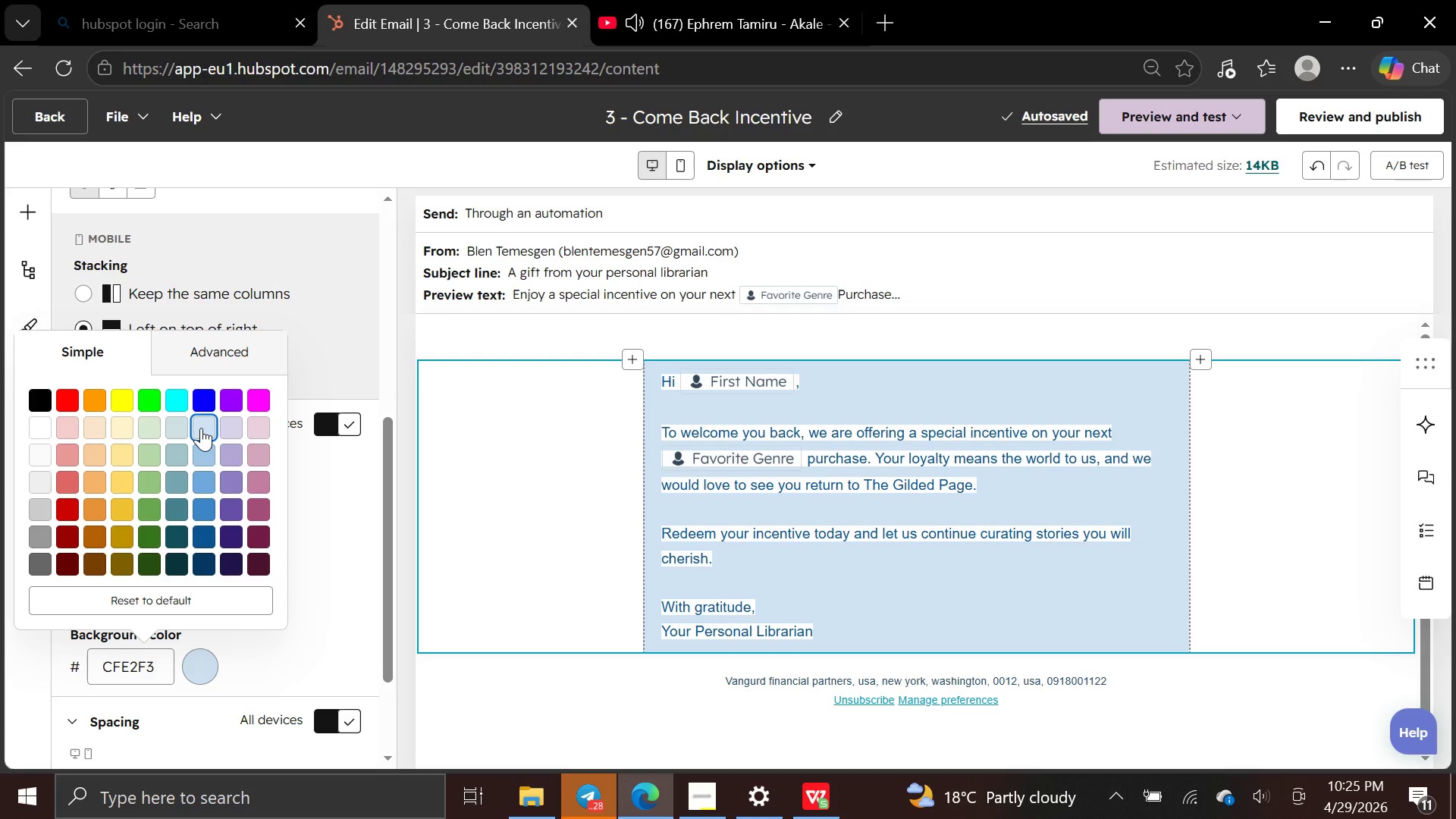 
left_click([236, 485])
 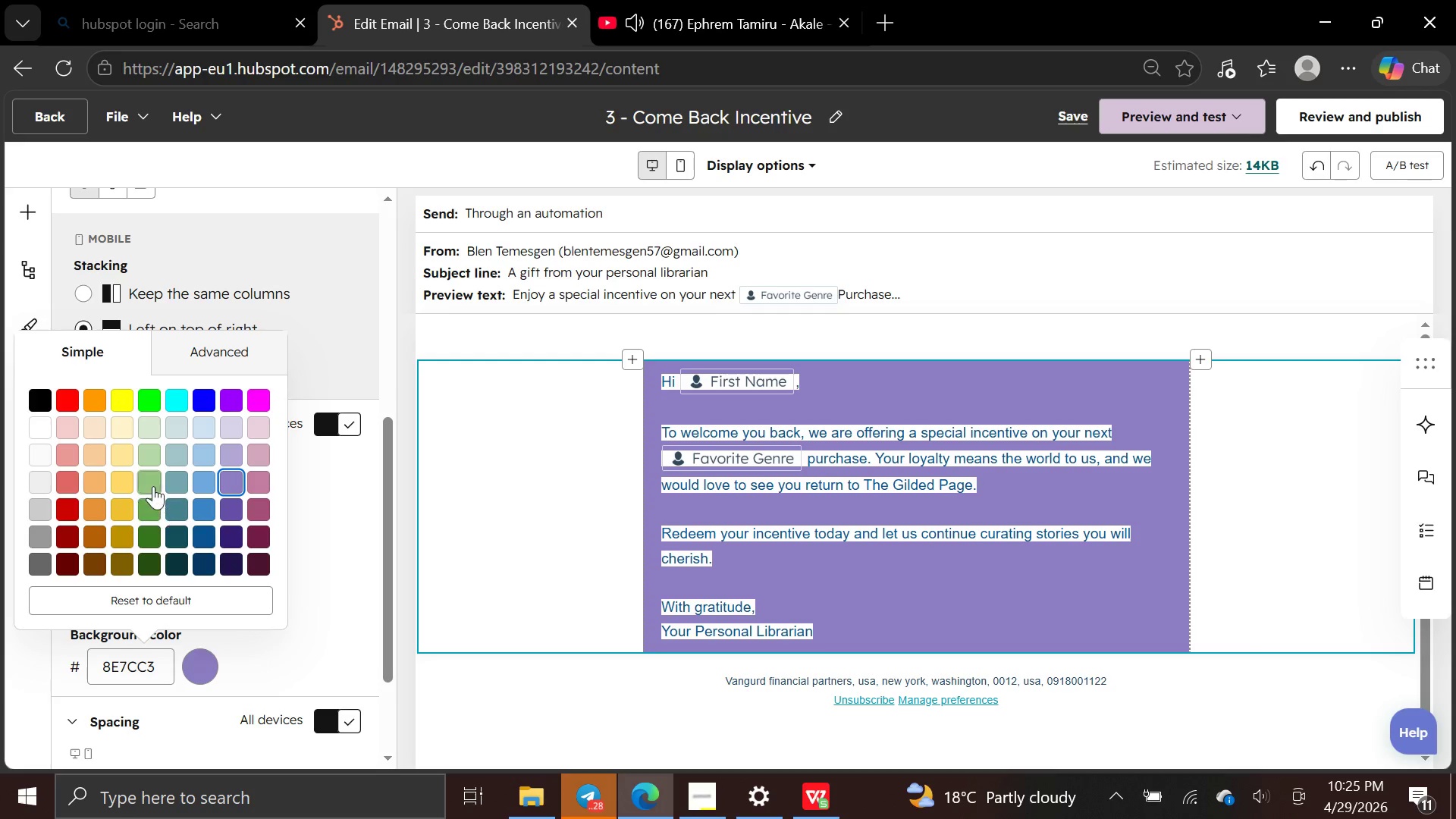 
left_click([145, 447])
 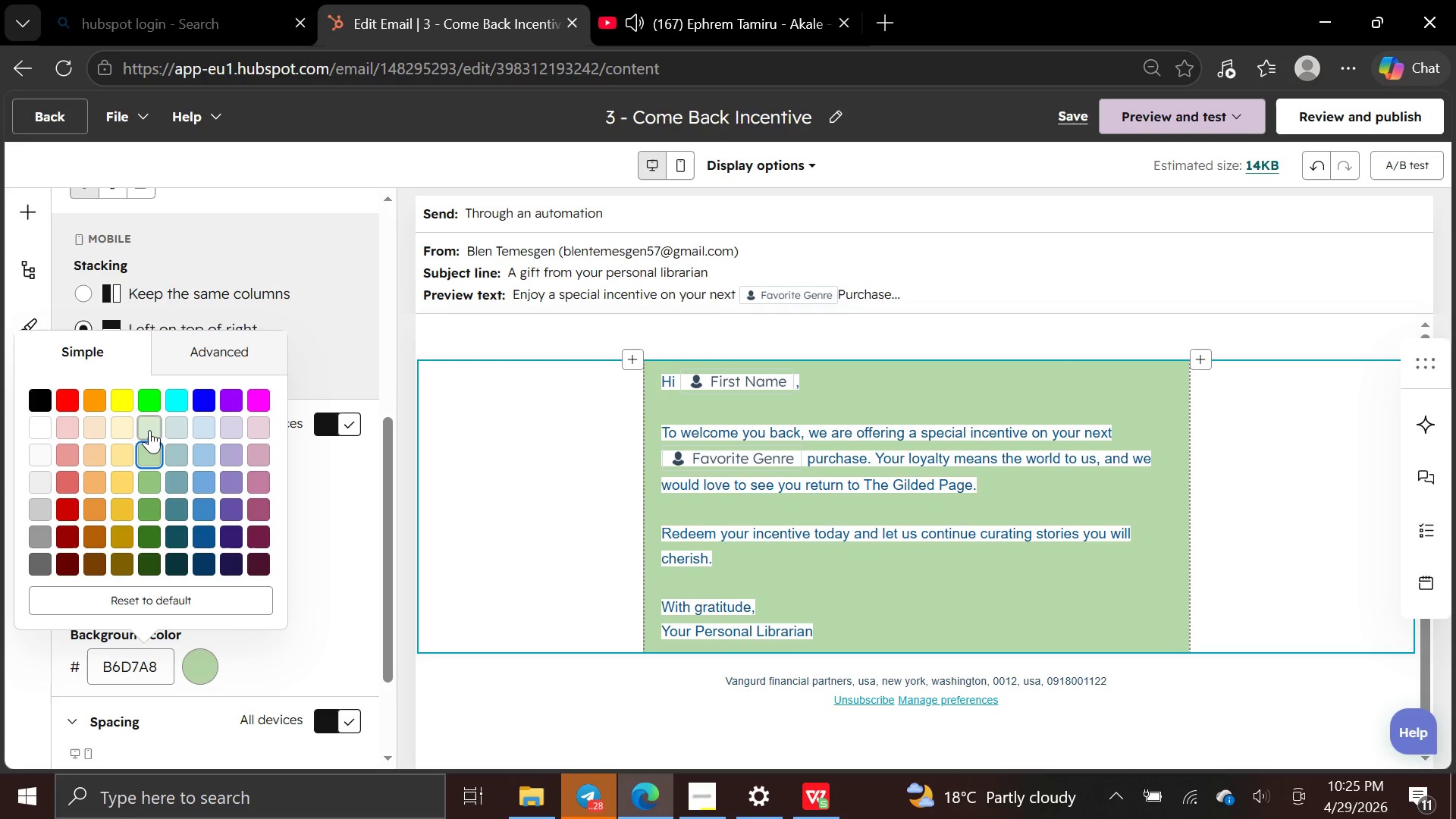 
left_click([152, 425])
 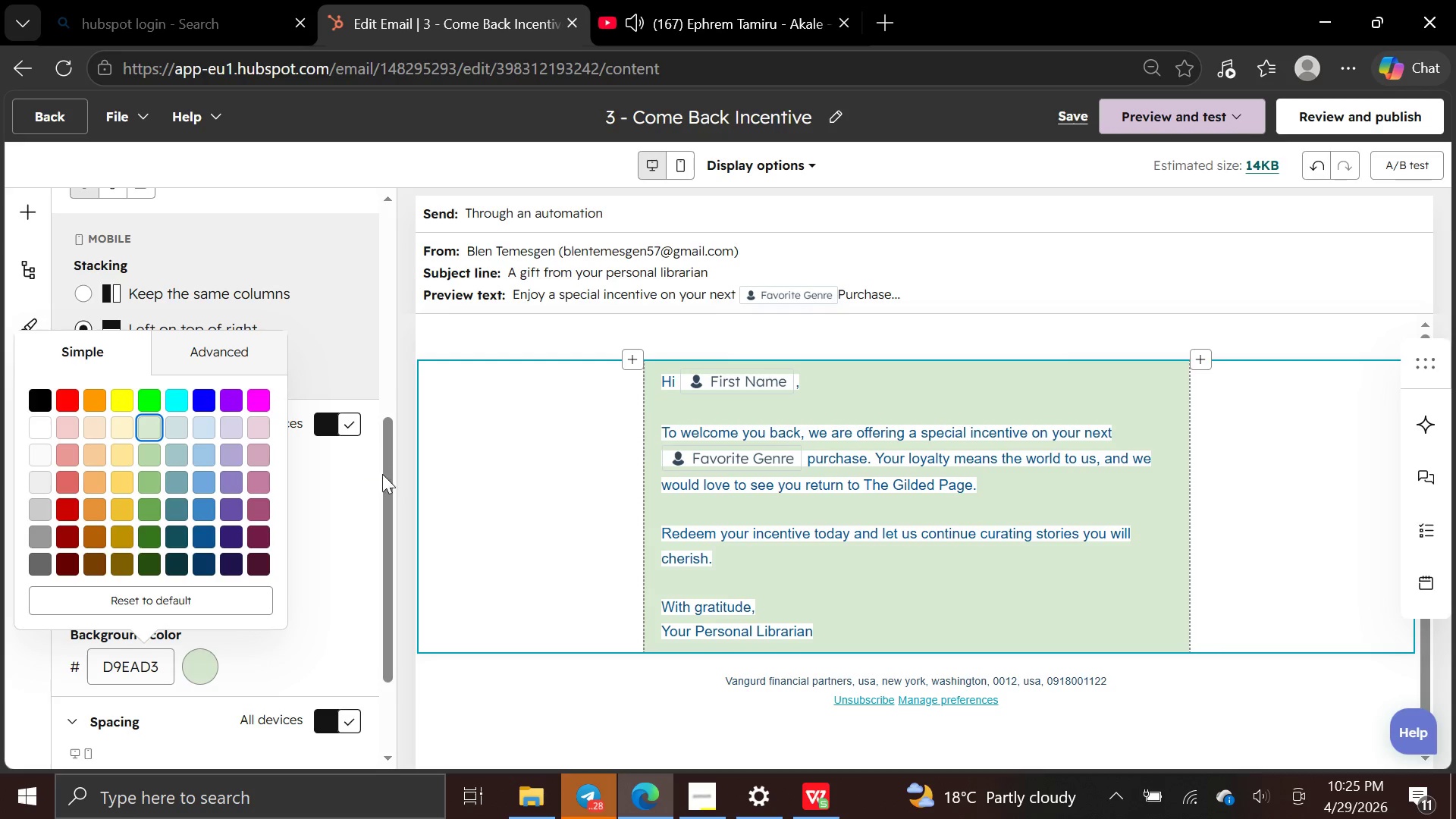 
left_click([449, 495])
 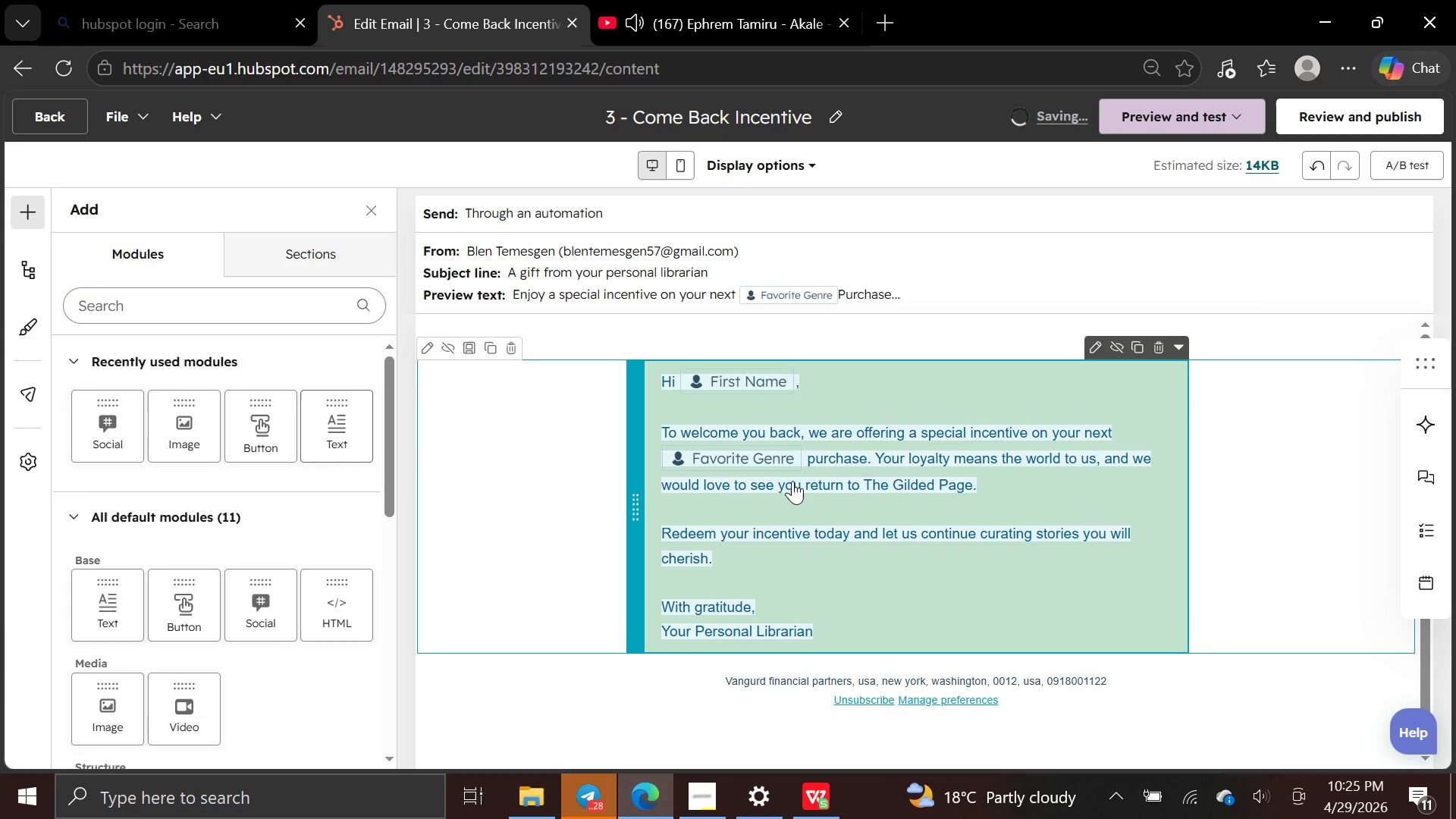 
left_click([787, 496])
 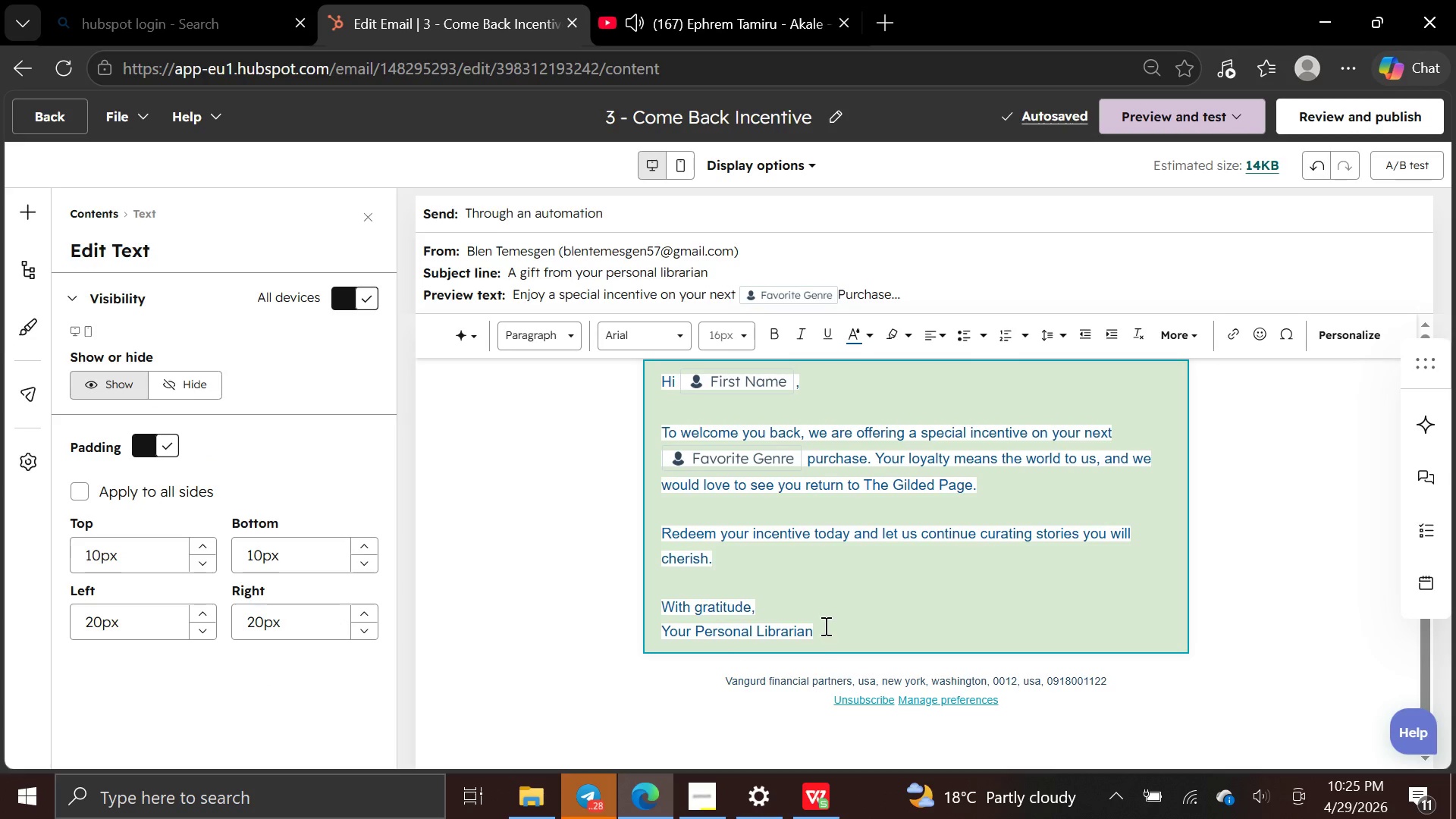 
left_click_drag(start_coordinate=[819, 638], to_coordinate=[654, 384])
 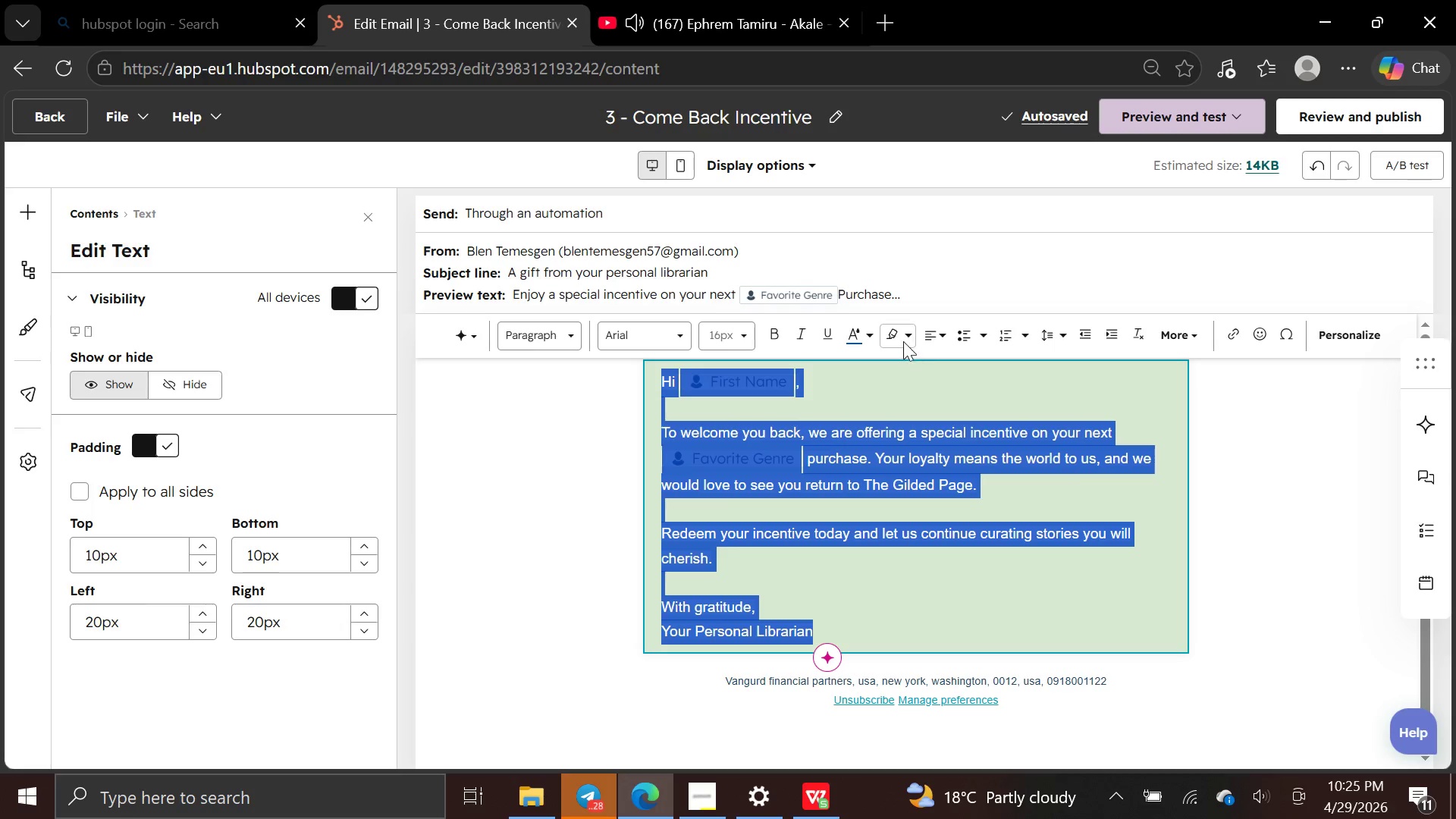 
left_click([902, 339])
 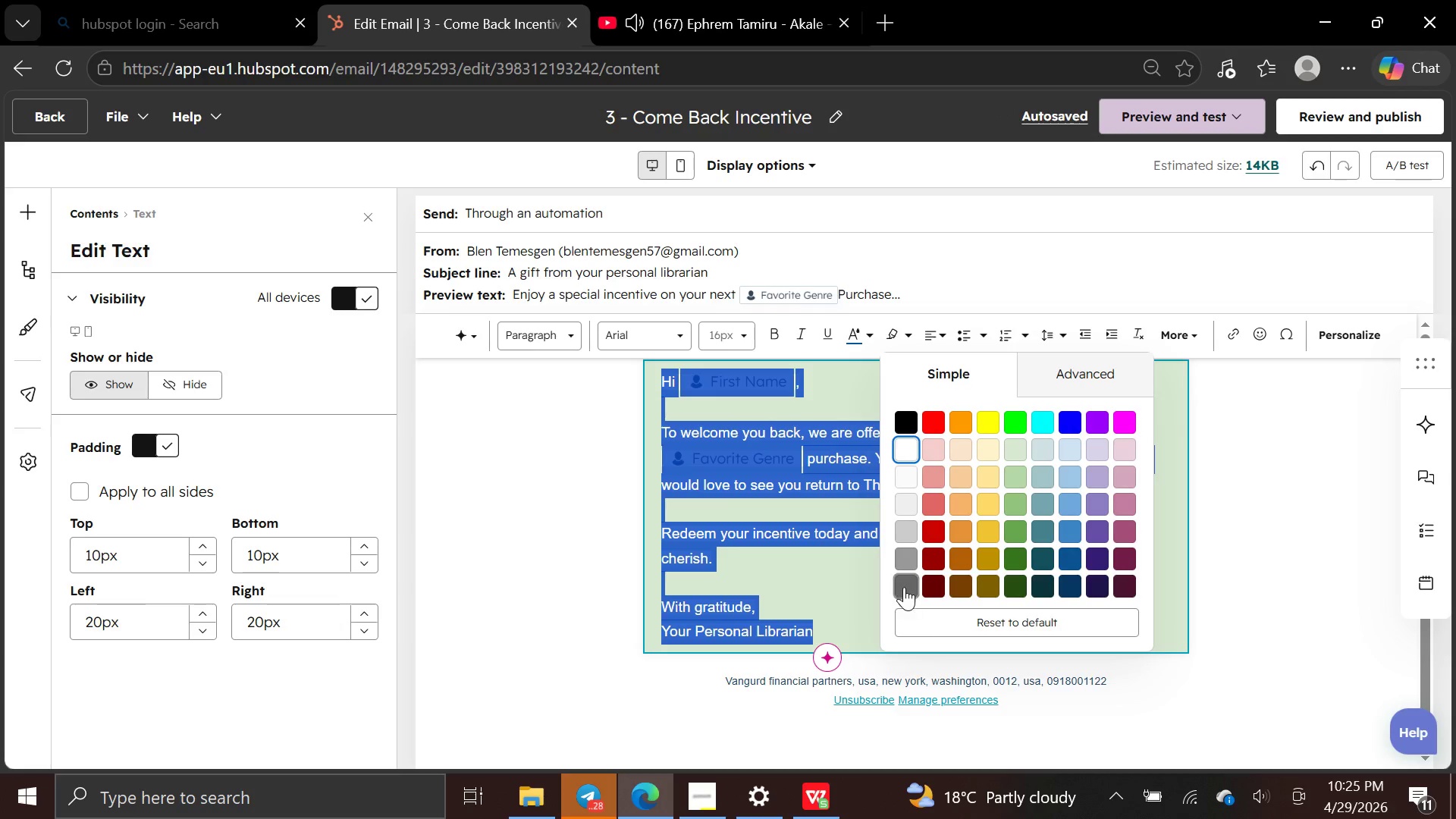 
left_click([932, 613])
 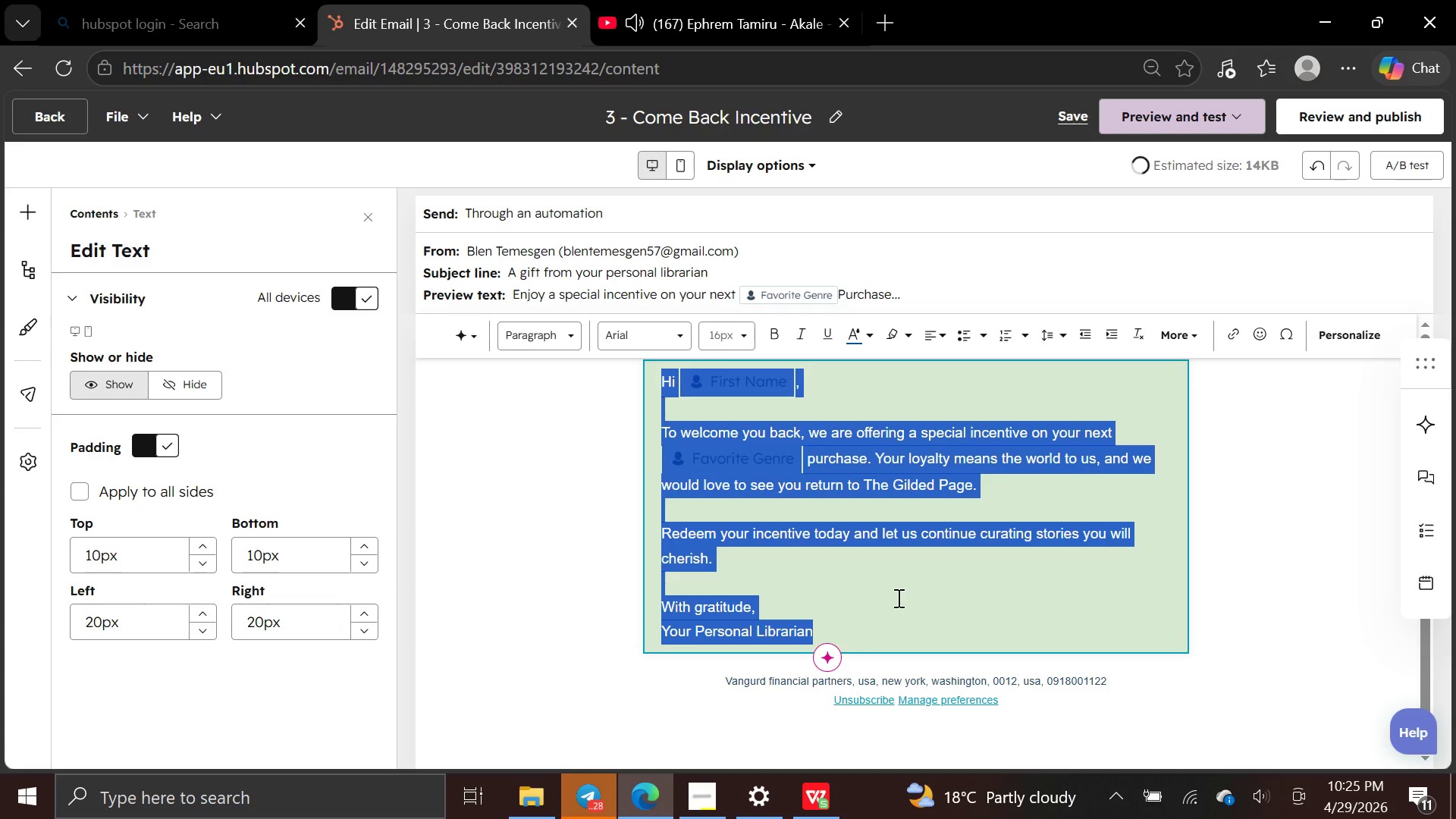 
left_click([897, 598])
 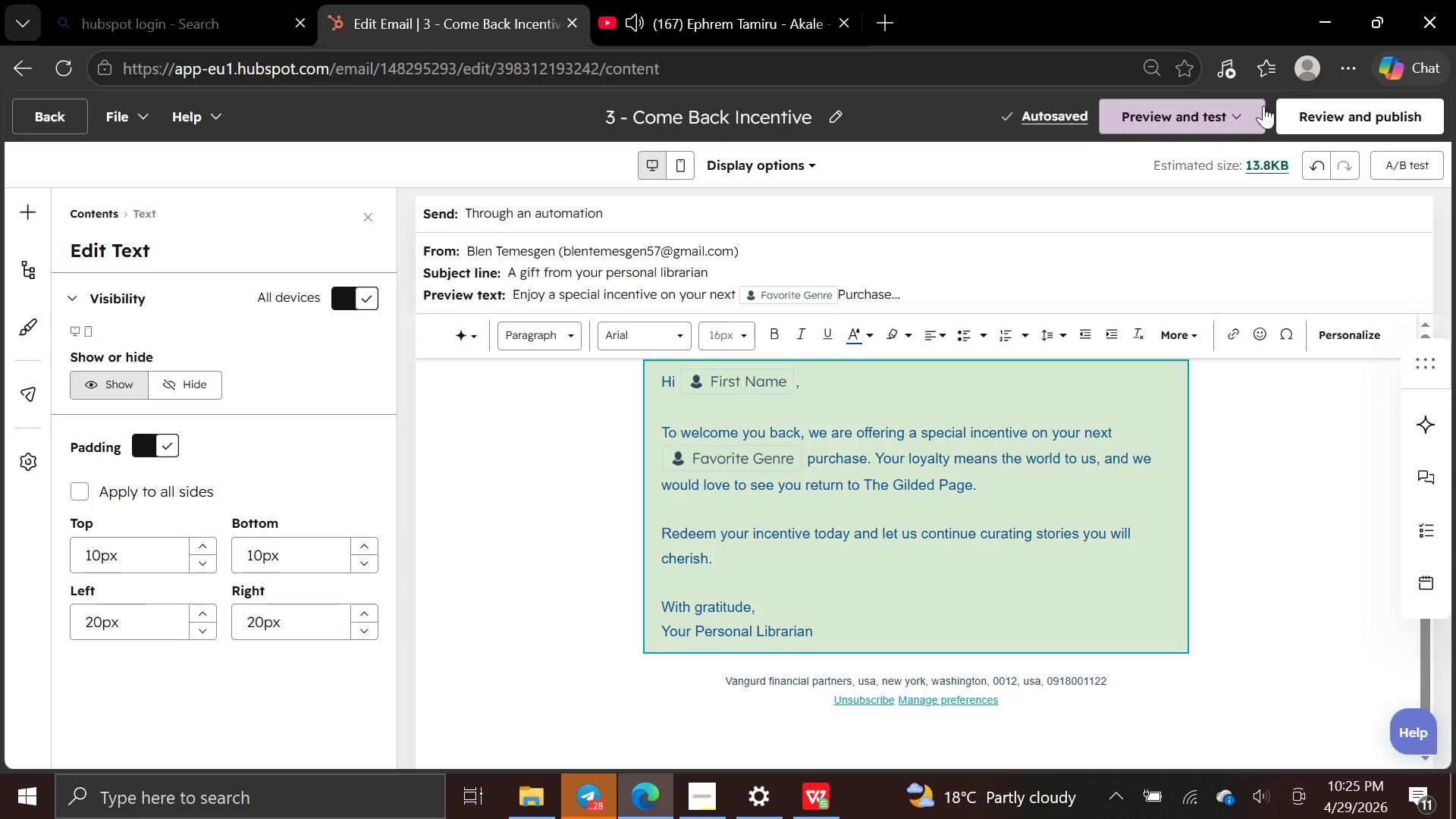 
wait(5.77)
 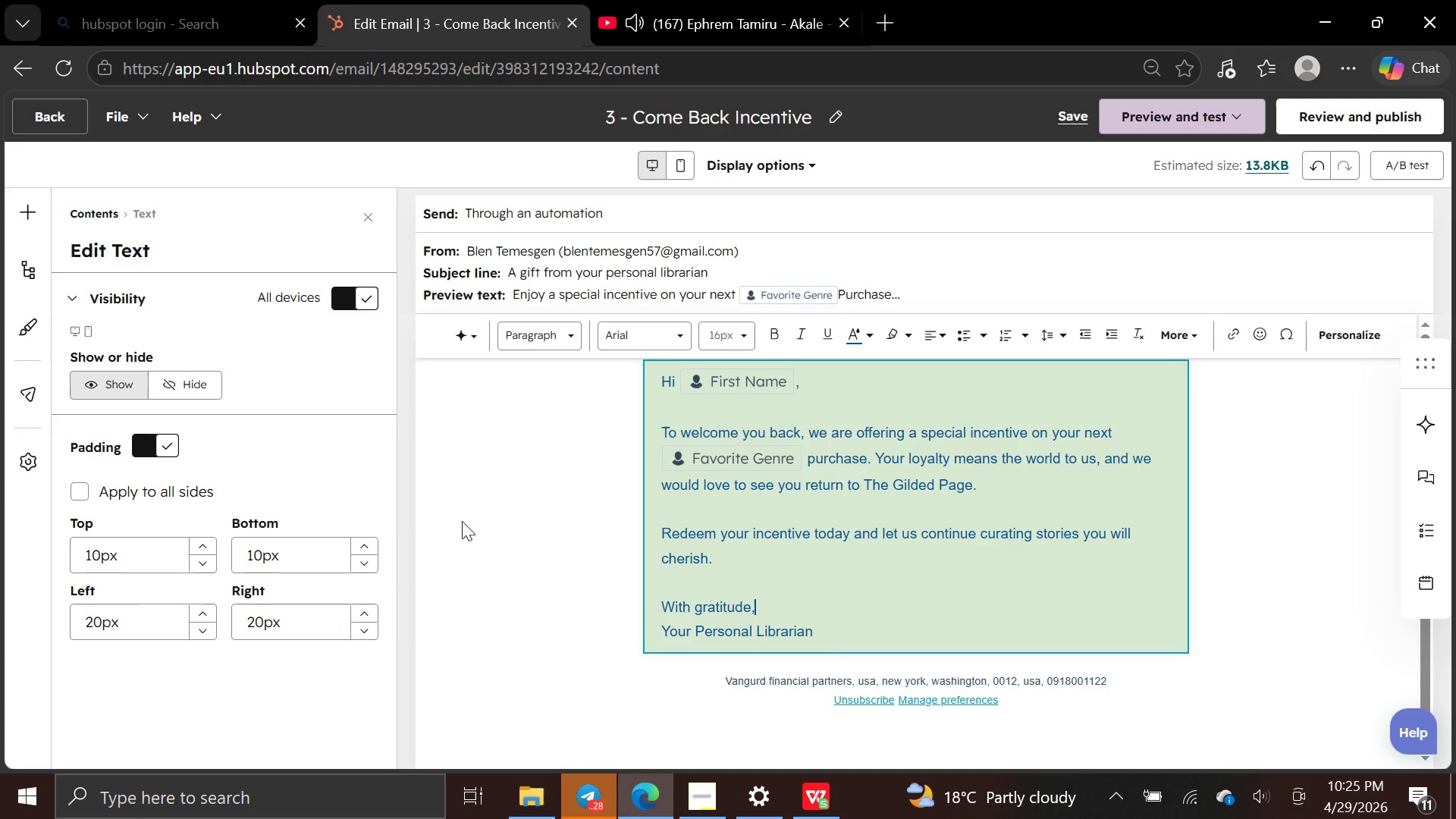 
left_click([1274, 213])
 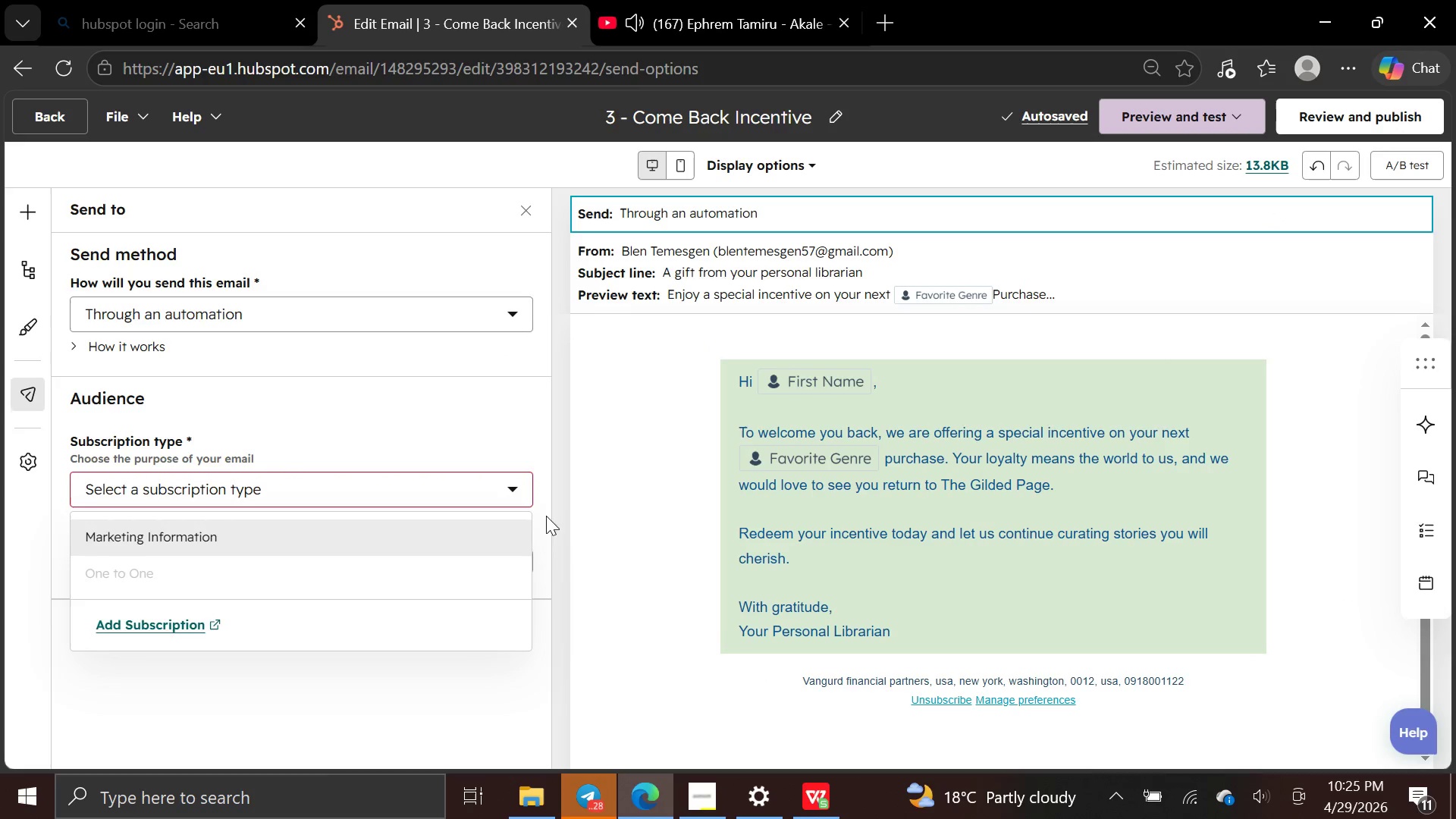 
left_click([497, 554])
 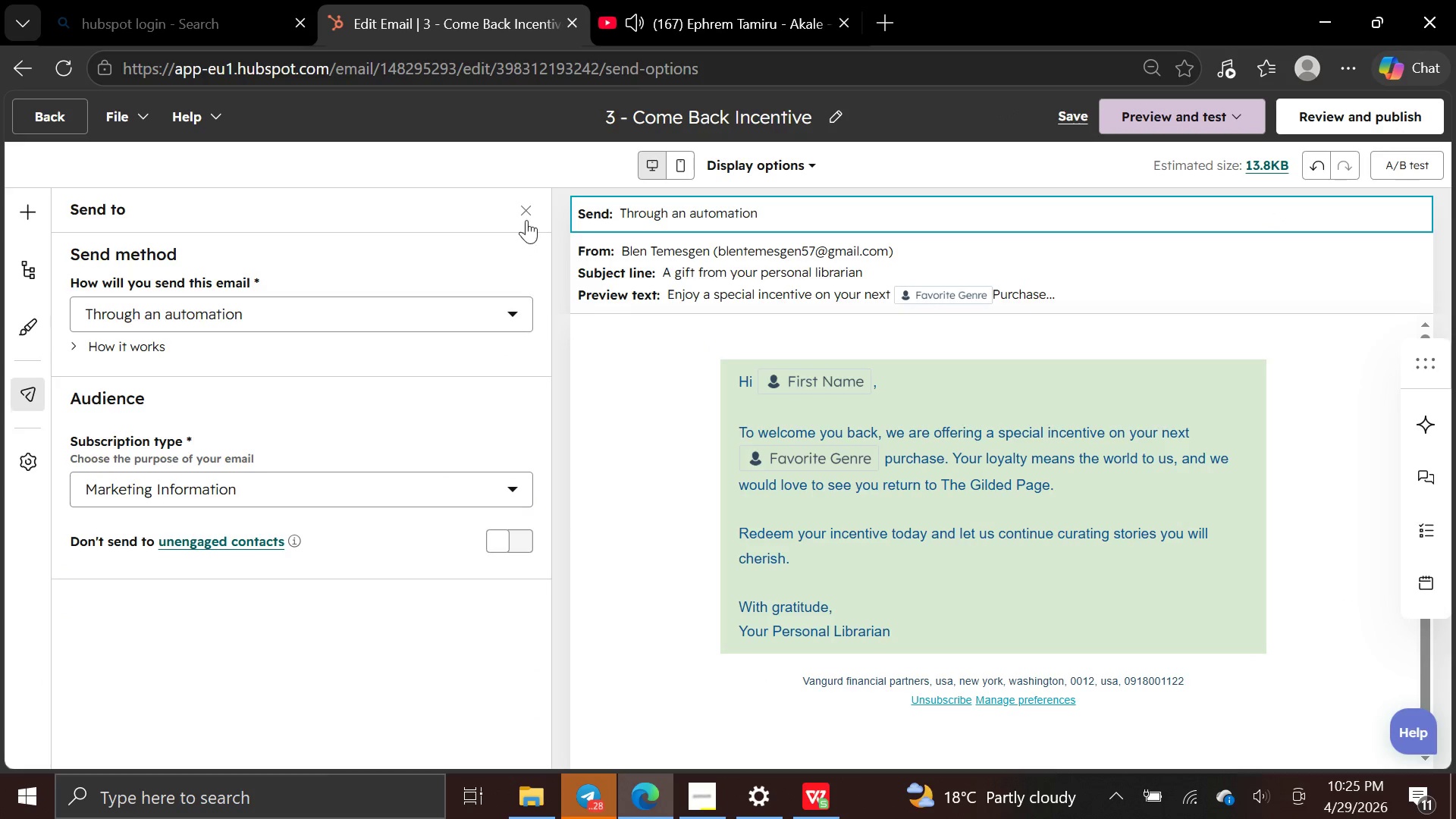 
left_click([528, 215])
 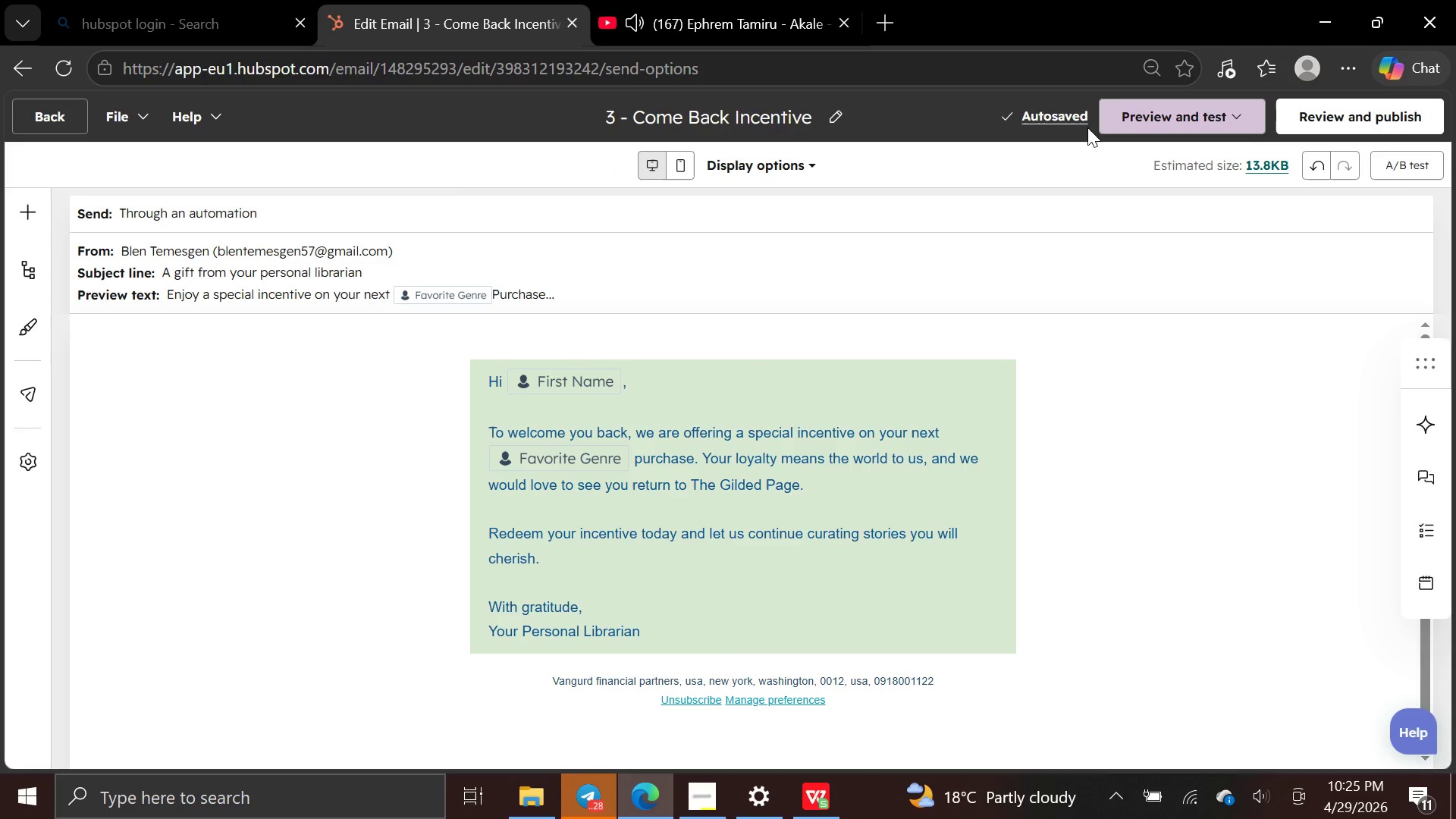 
mouse_move([1084, 109])
 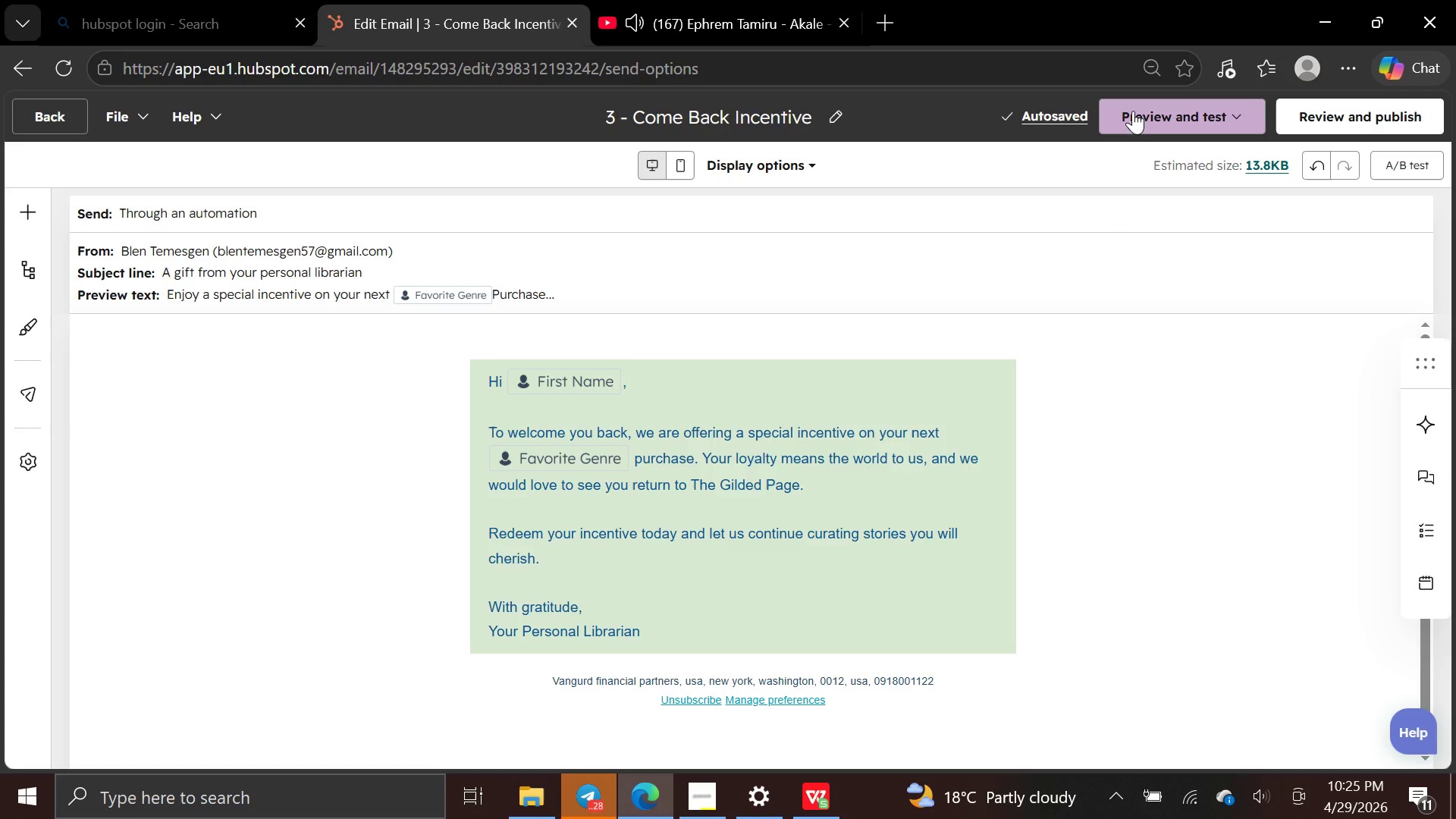 
left_click([1133, 111])
 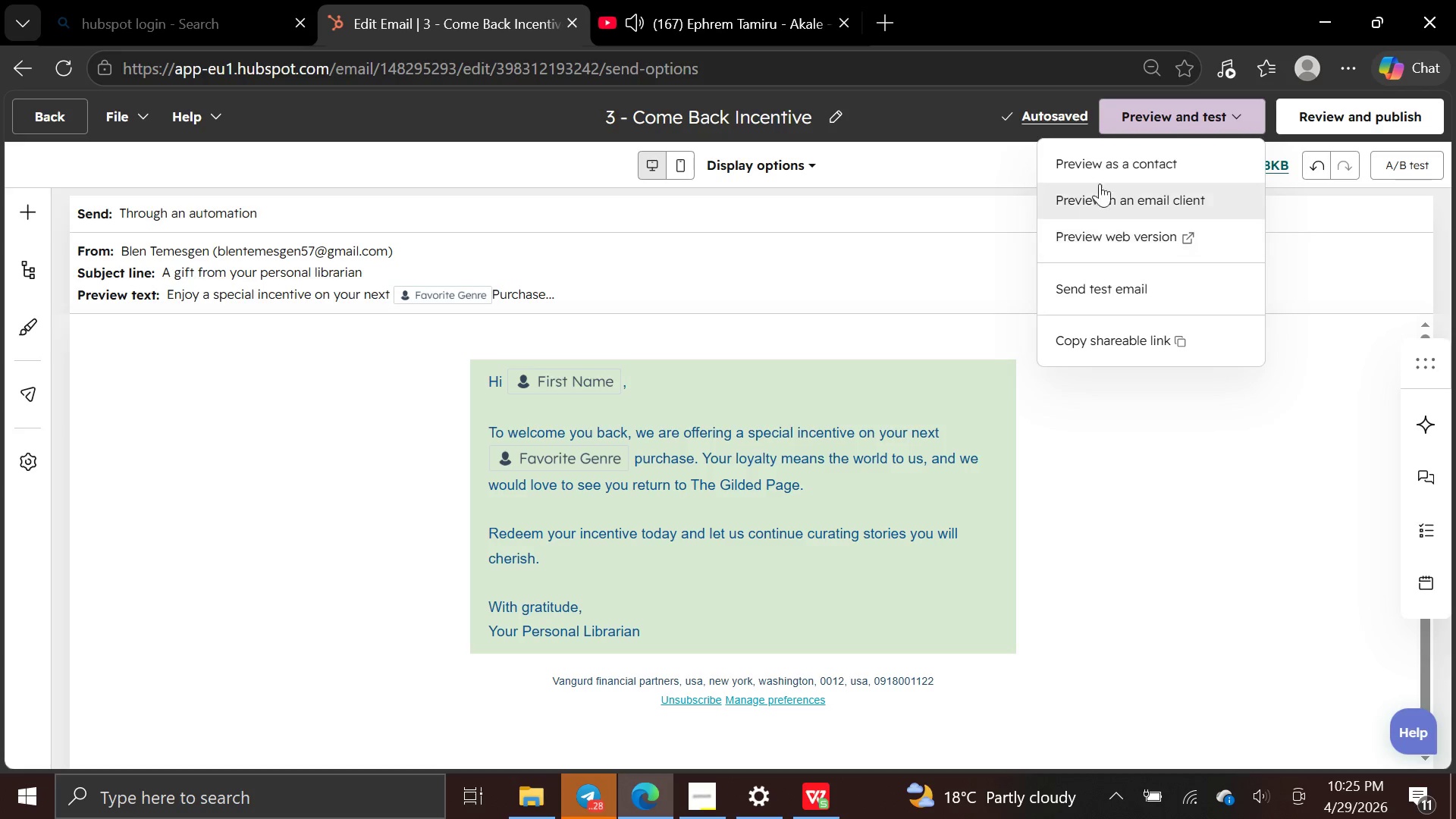 
left_click([1100, 174])
 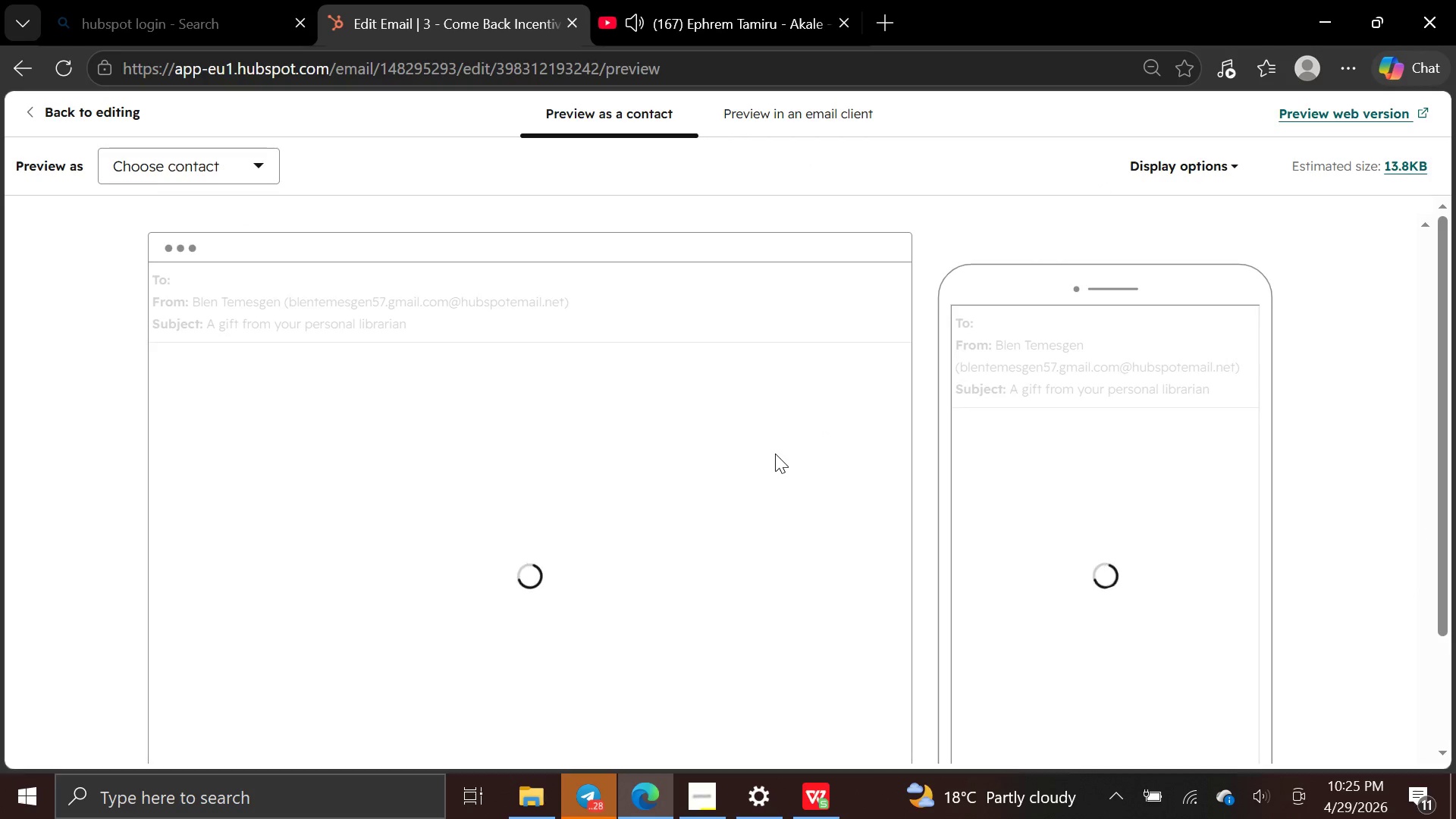 
wait(8.33)
 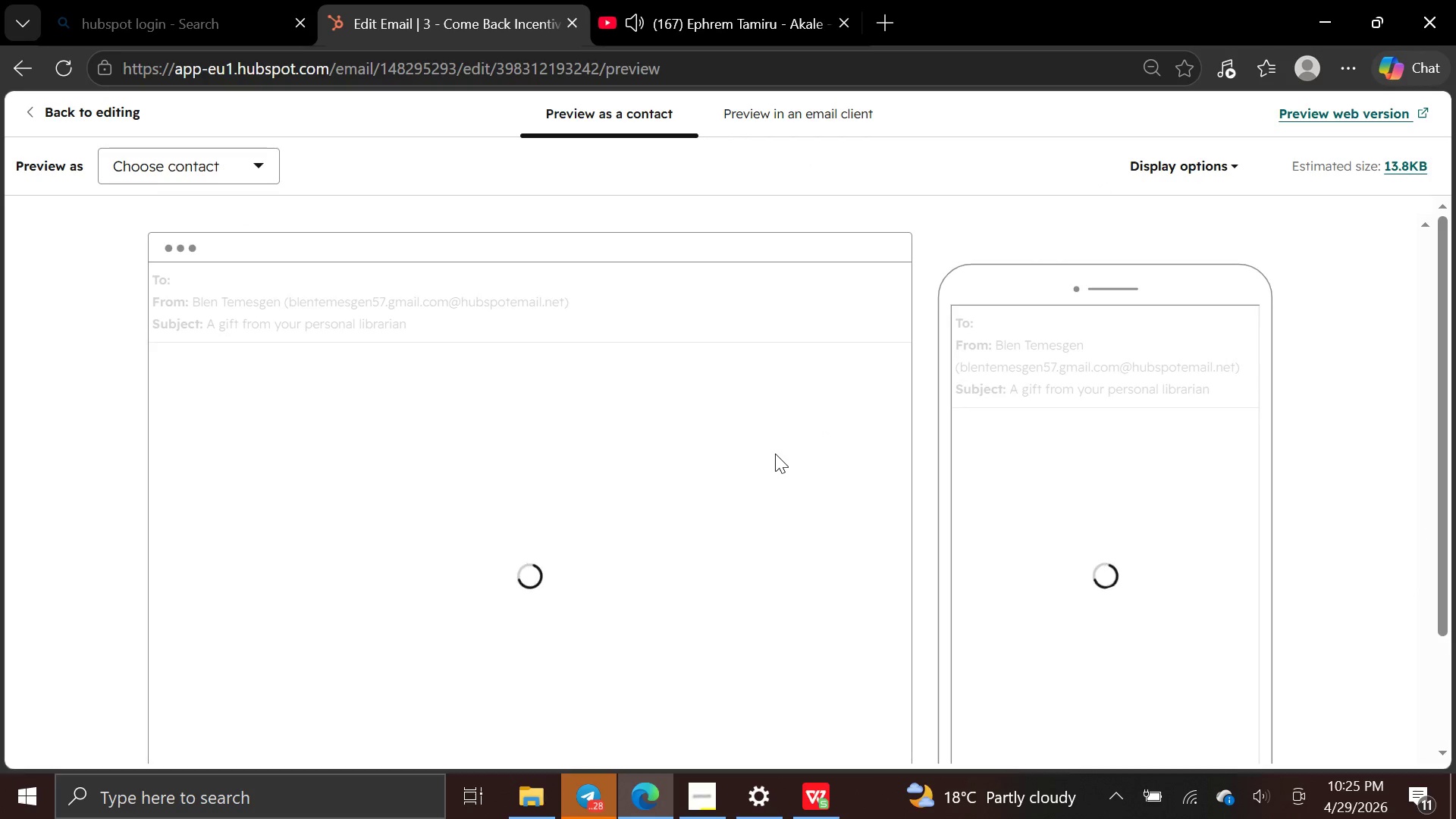 
left_click([264, 168])
 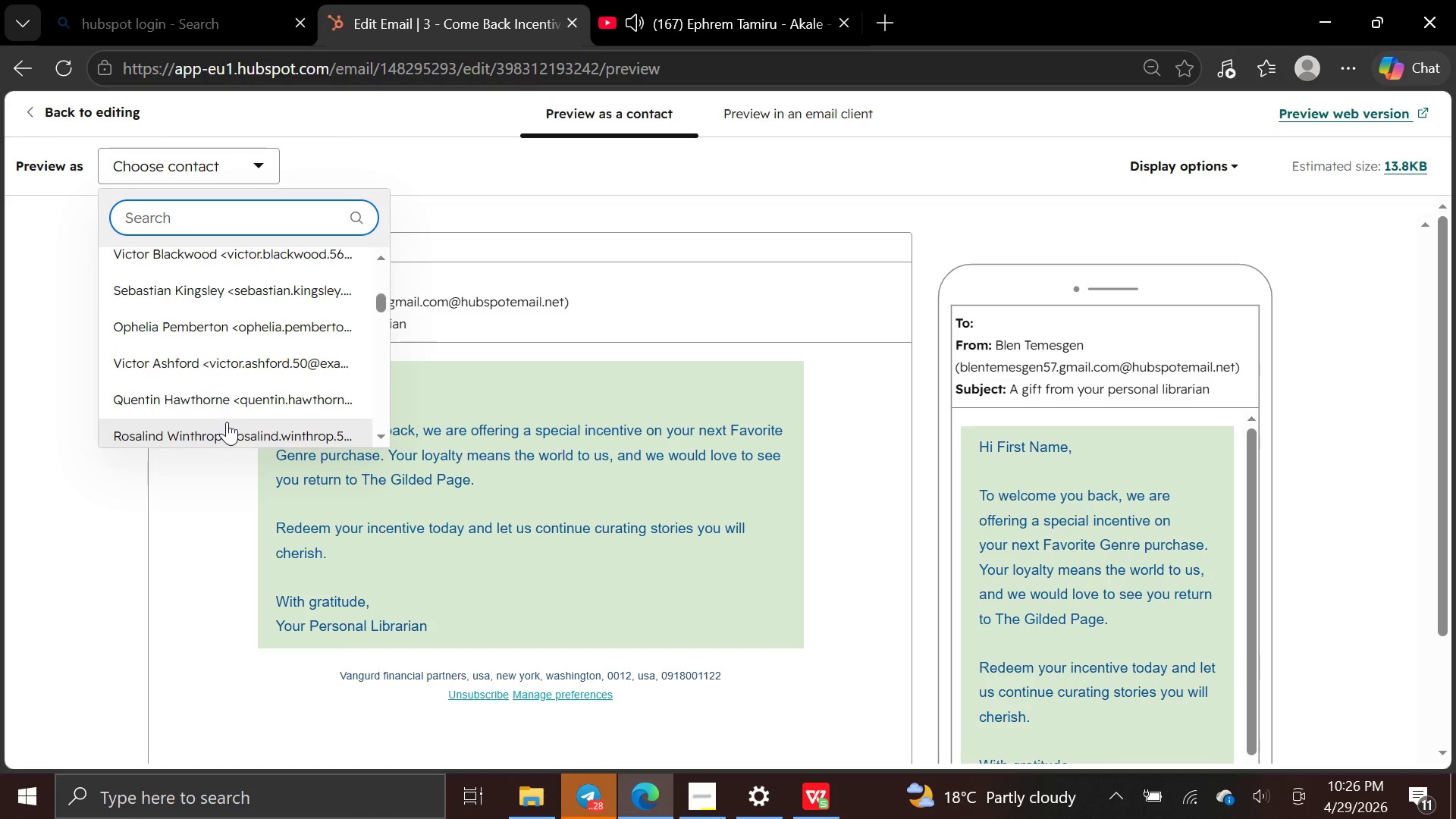 
left_click([227, 420])
 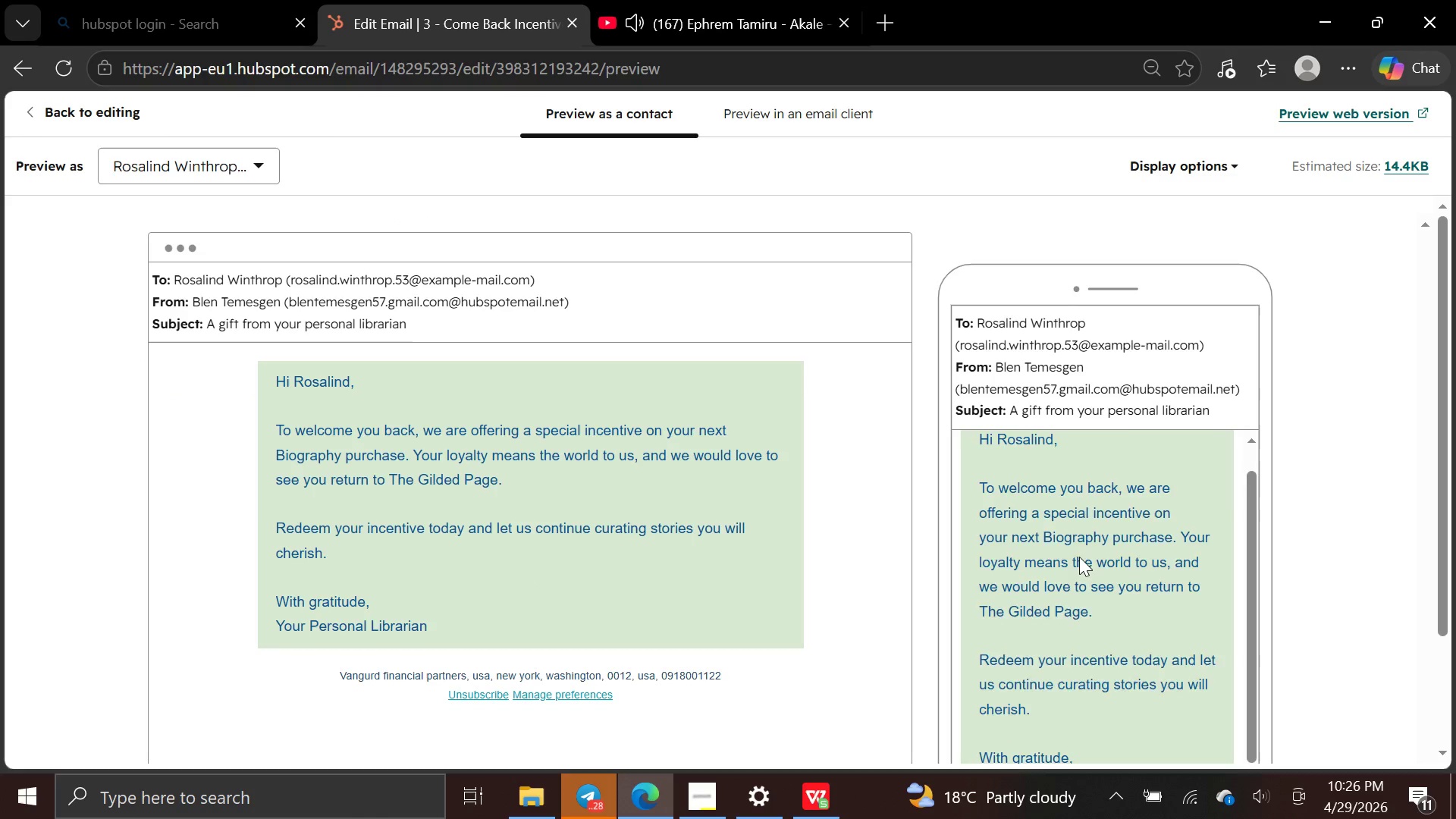 
wait(9.58)
 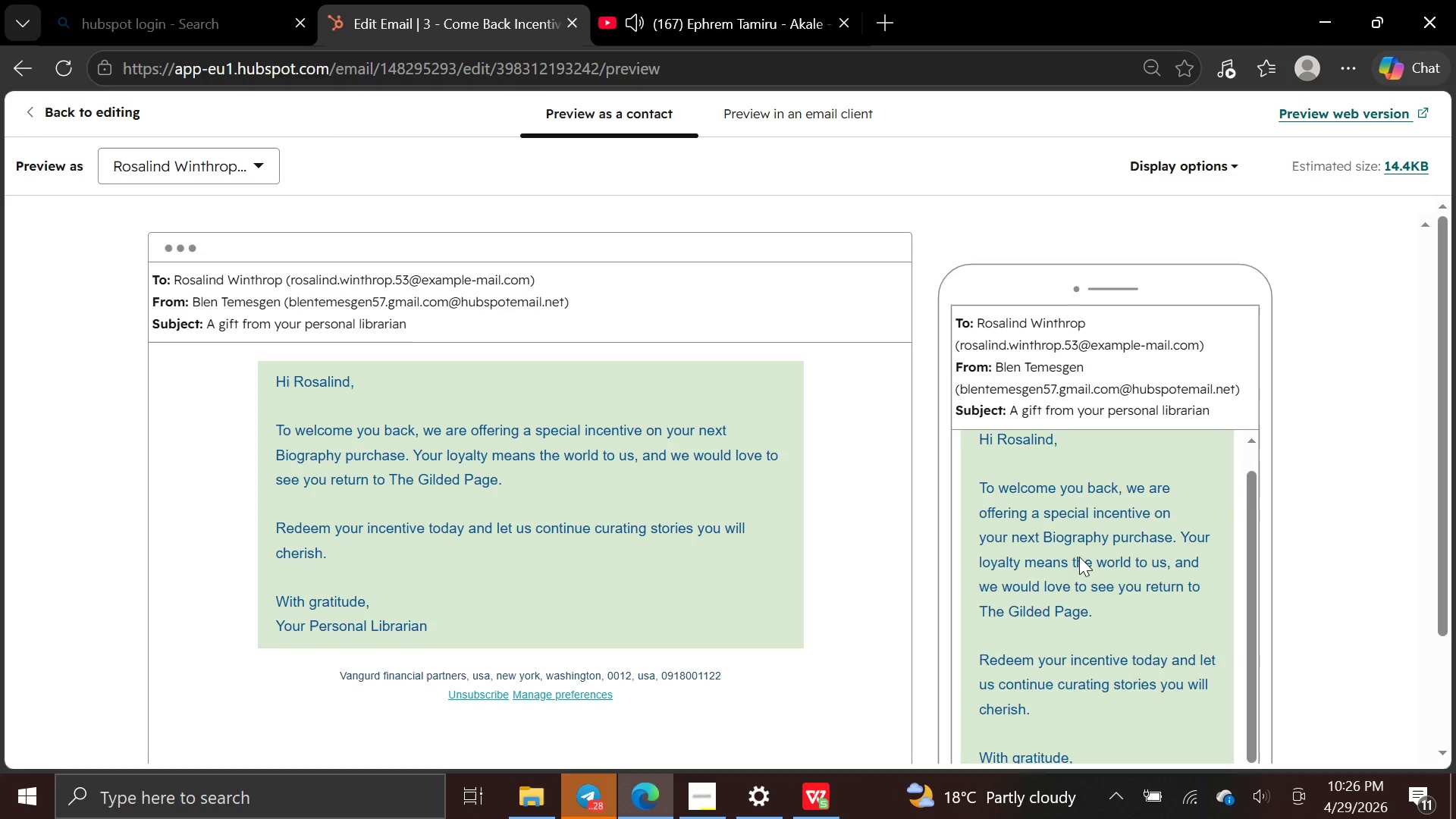 
left_click([117, 109])
 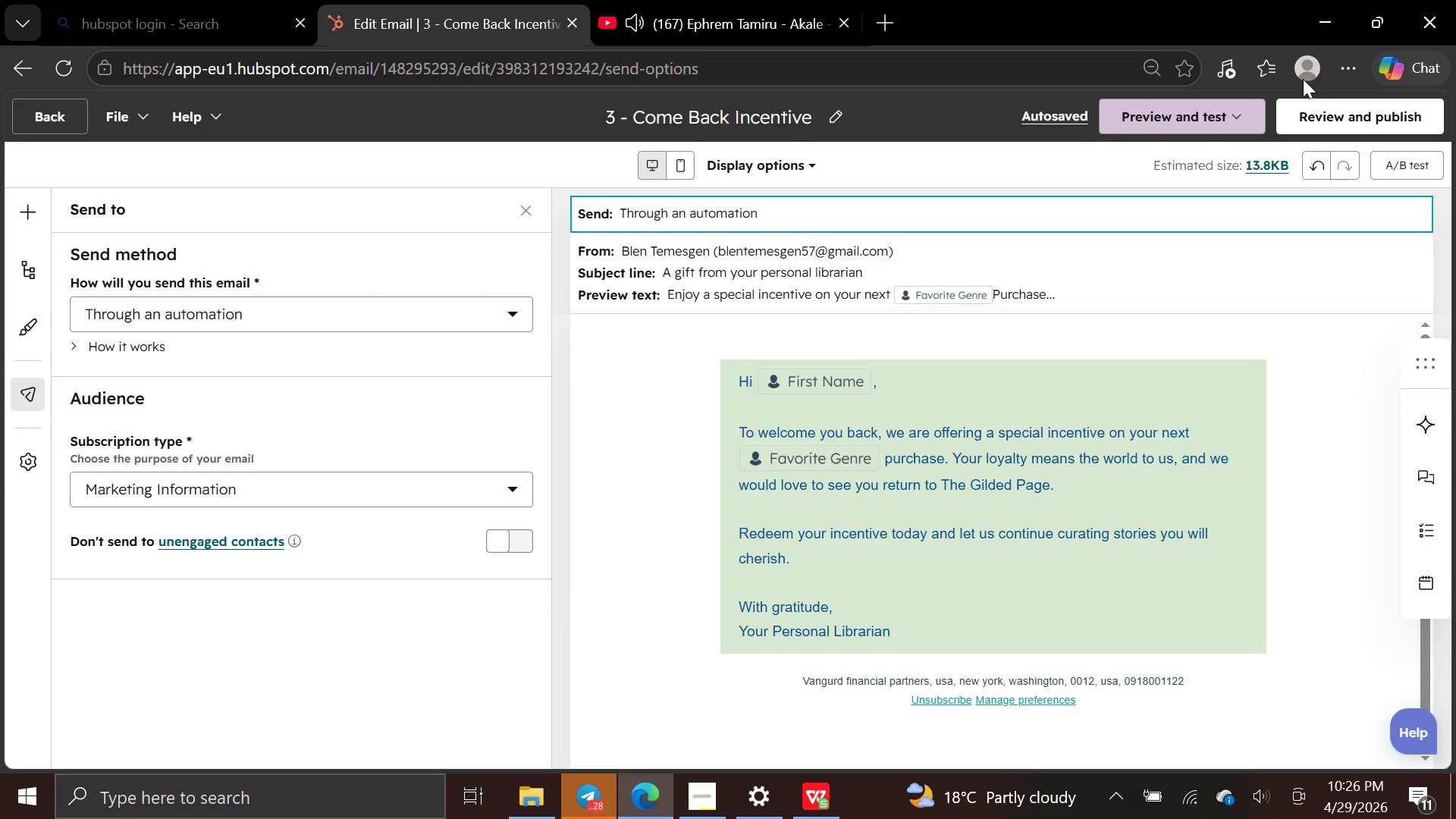 
left_click([1341, 106])
 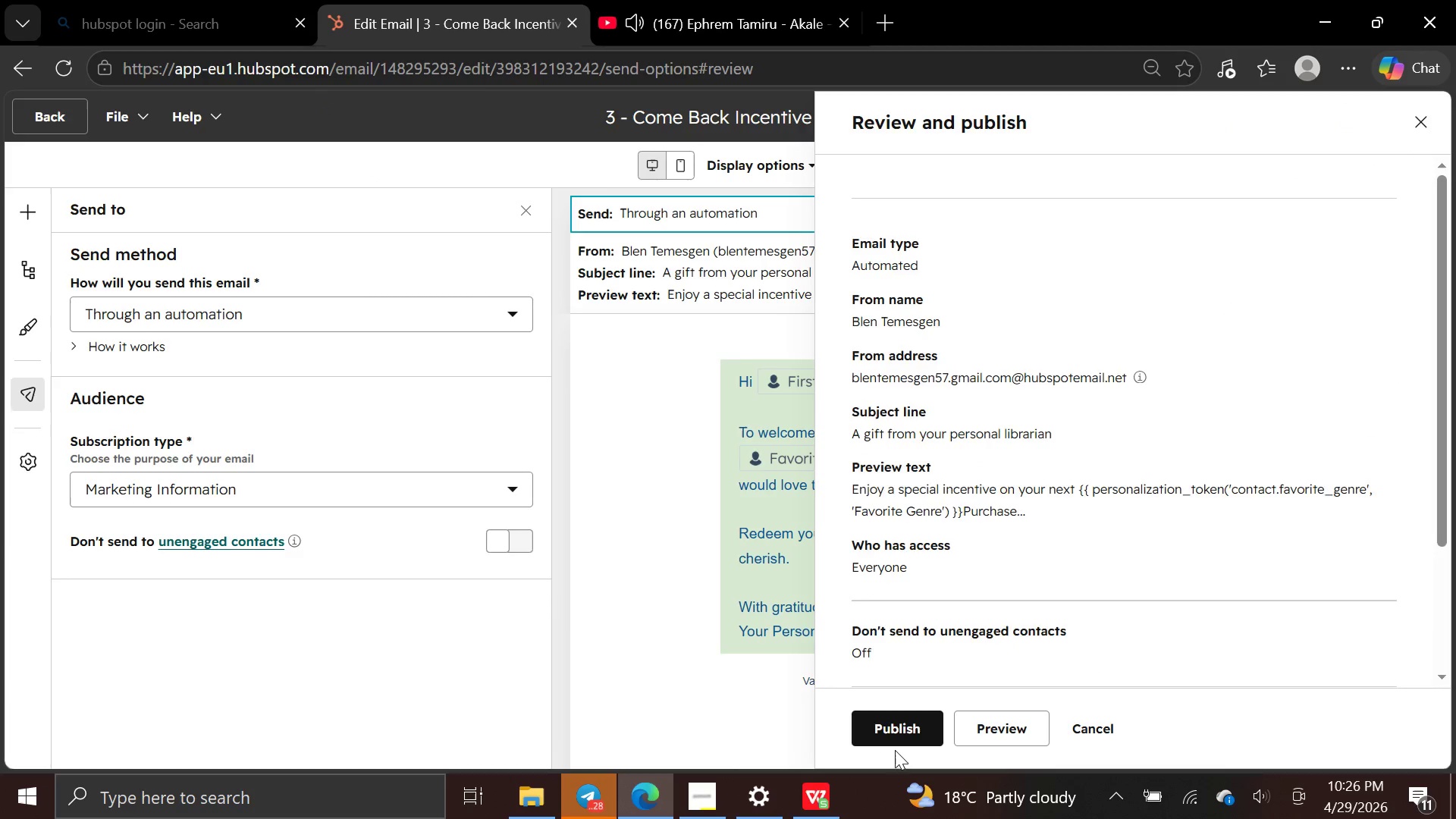 
left_click([900, 729])
 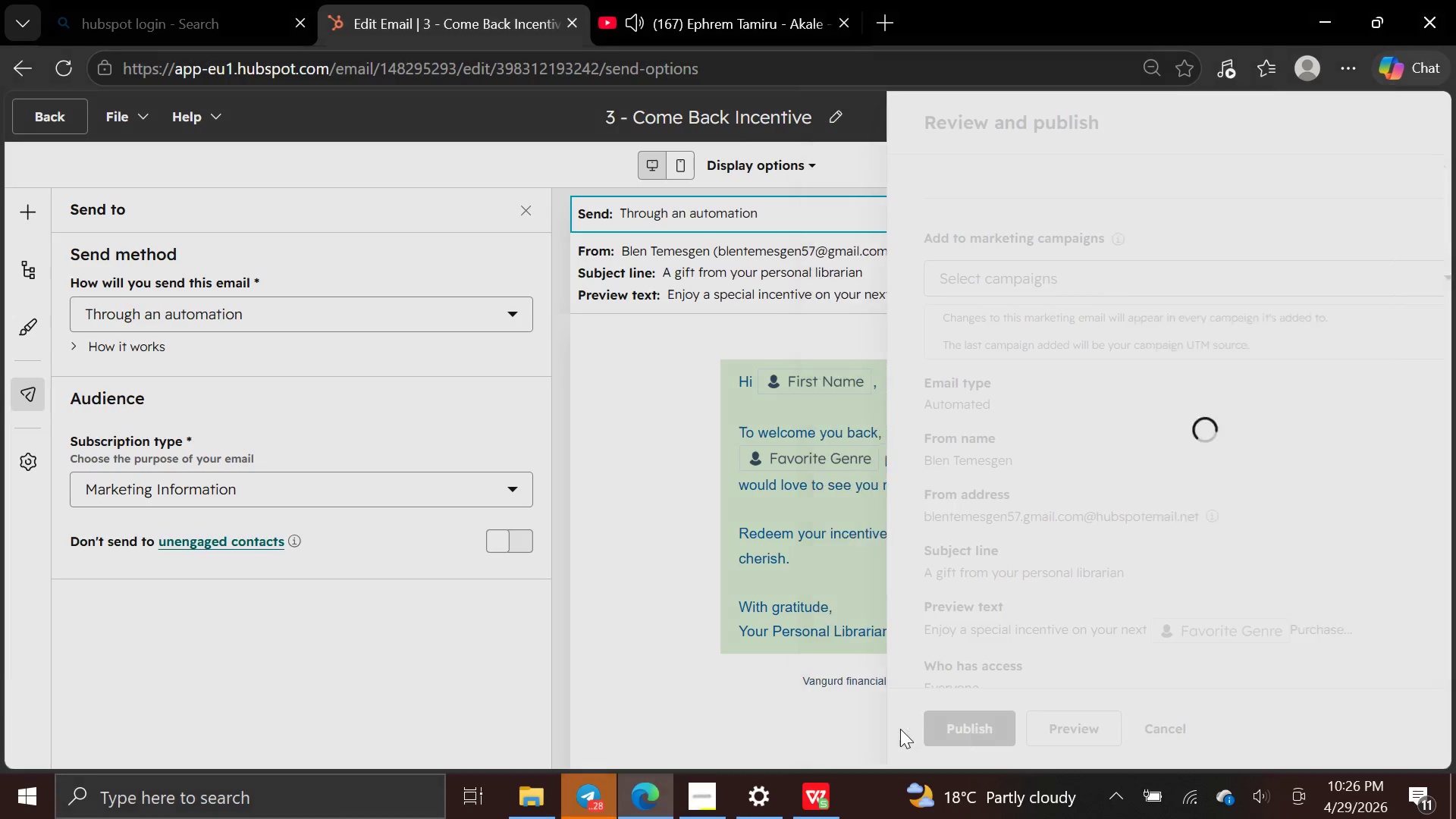 
wait(6.11)
 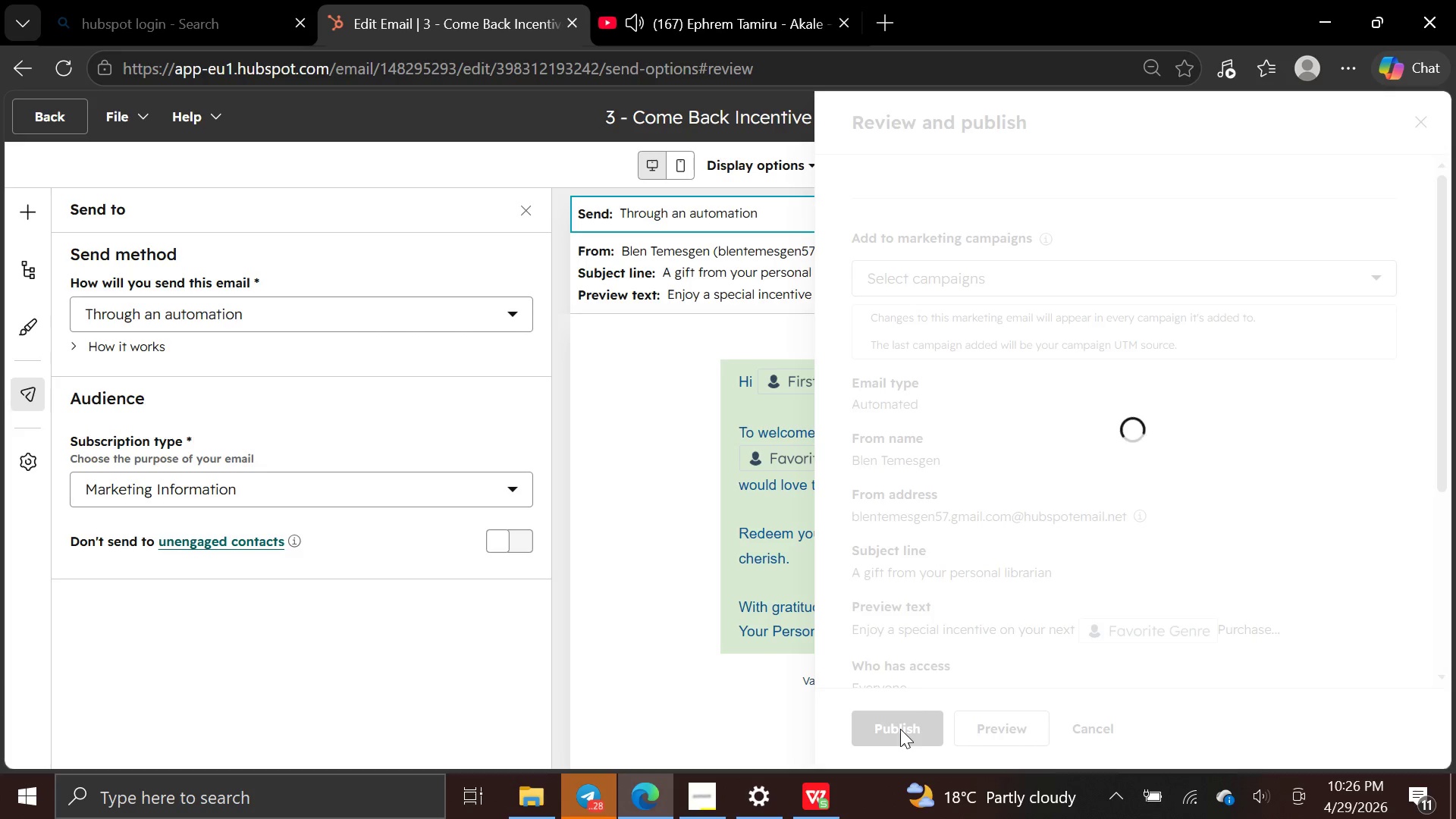 
left_click([726, 748])
 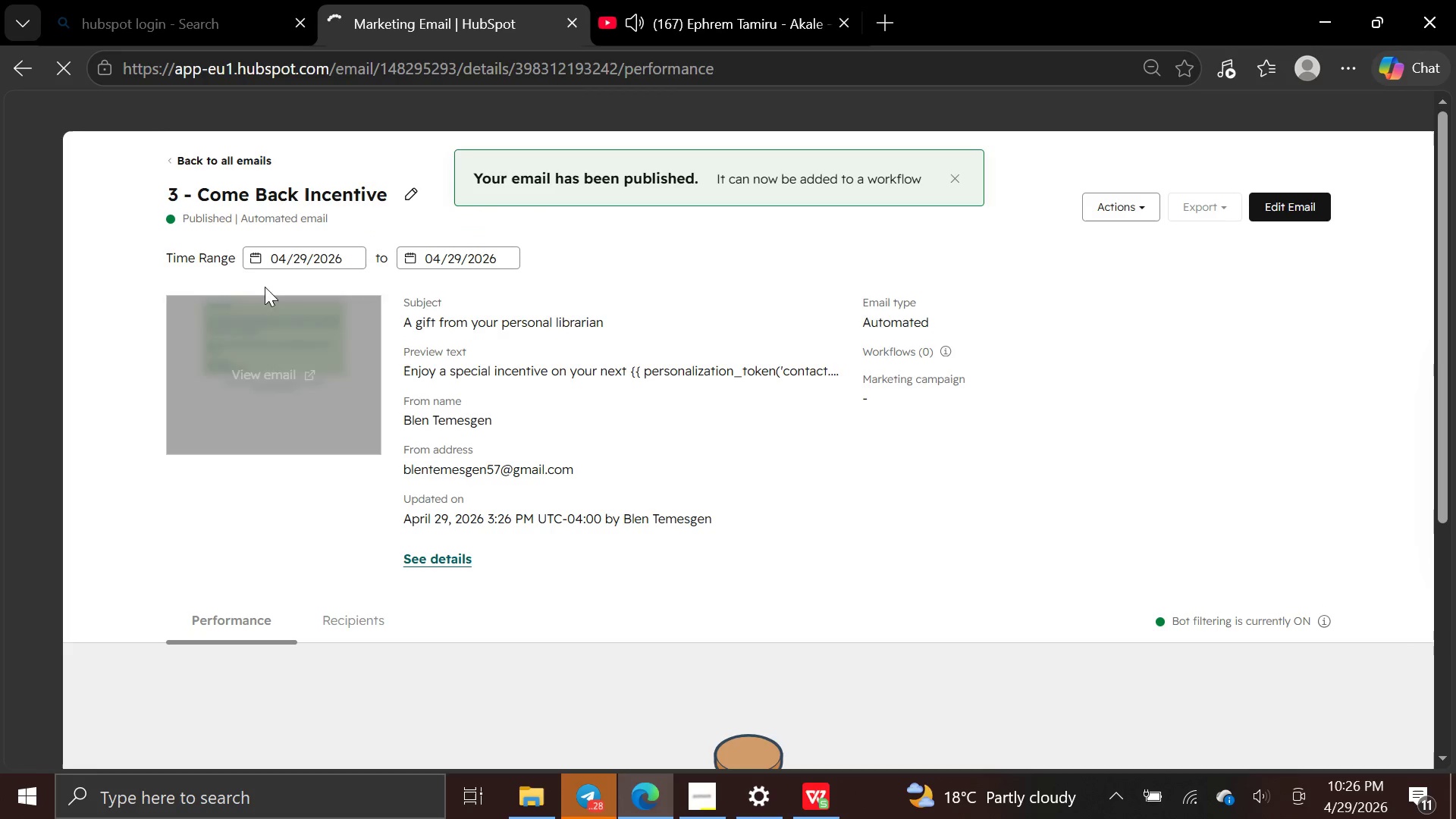 
wait(7.7)
 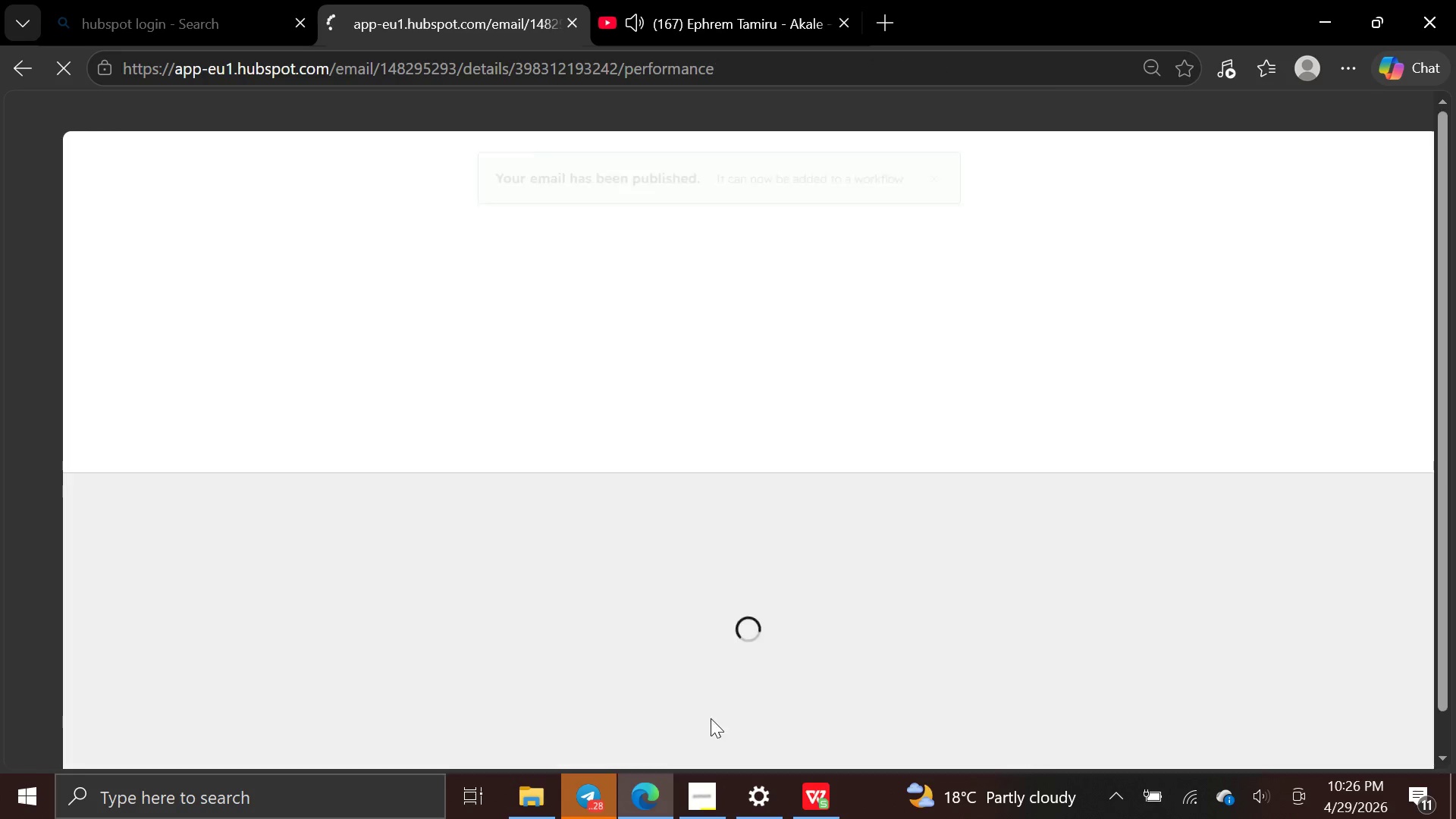 
left_click([181, 159])
 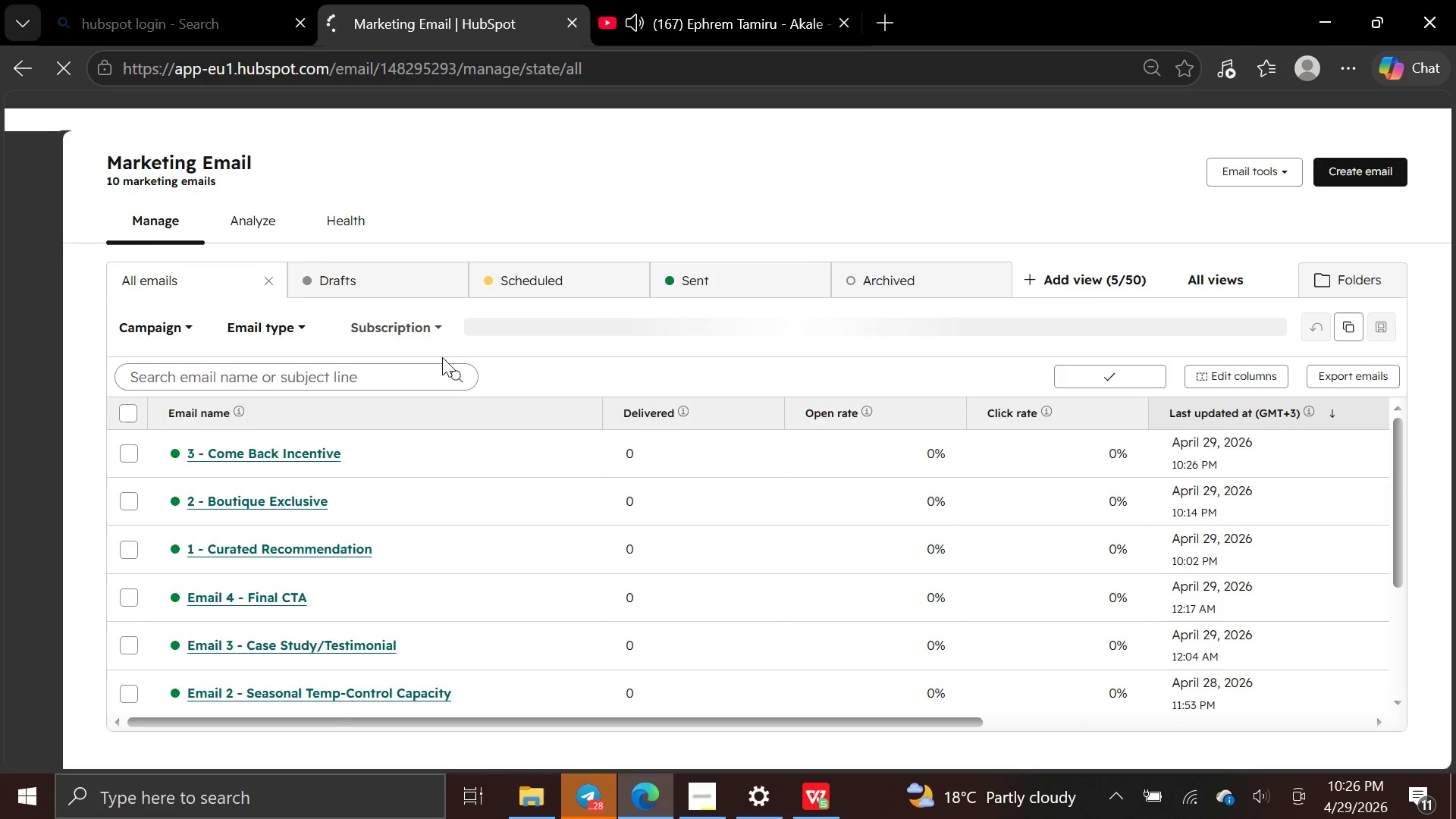 
wait(7.05)
 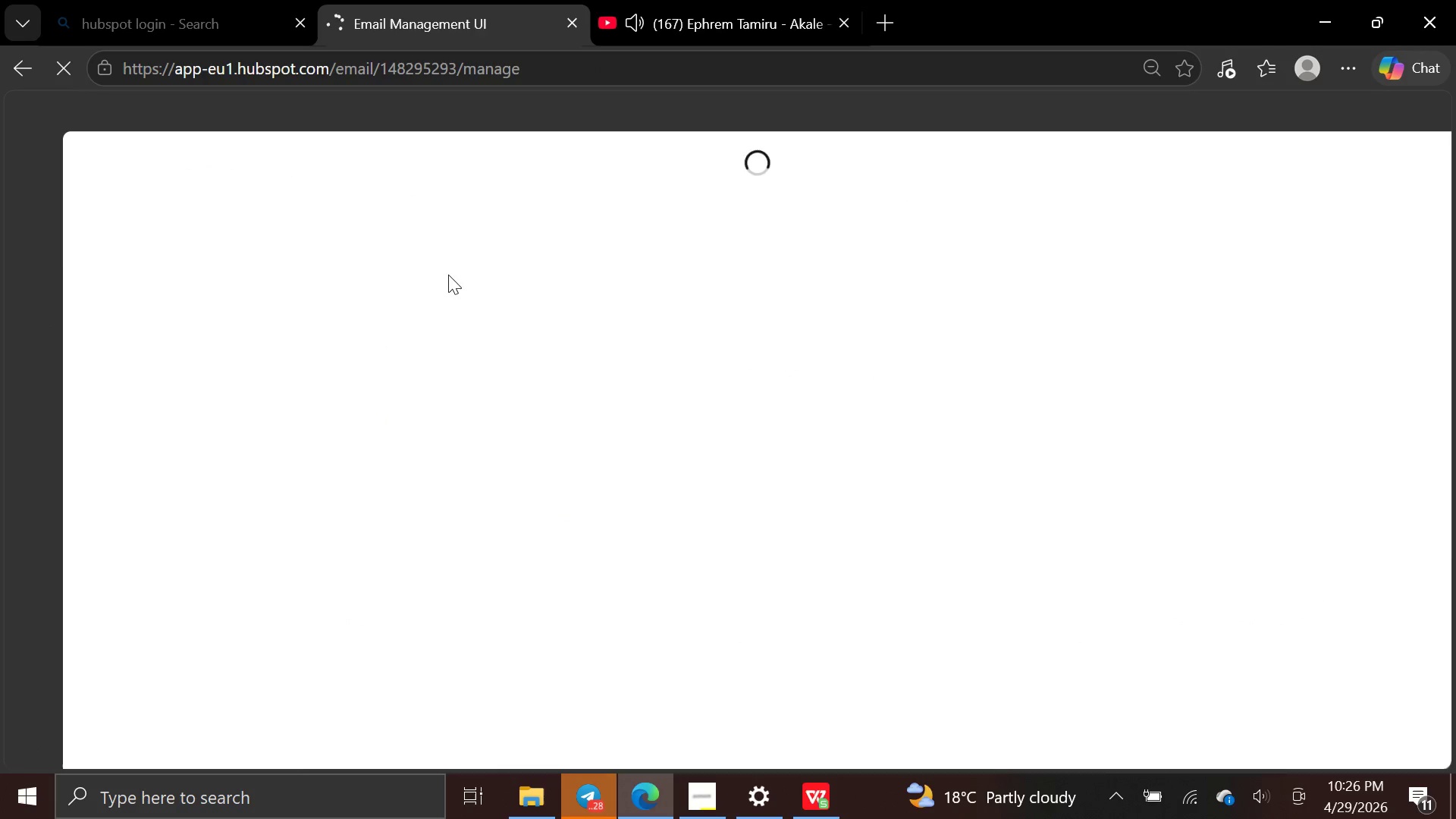 
left_click([421, 569])
 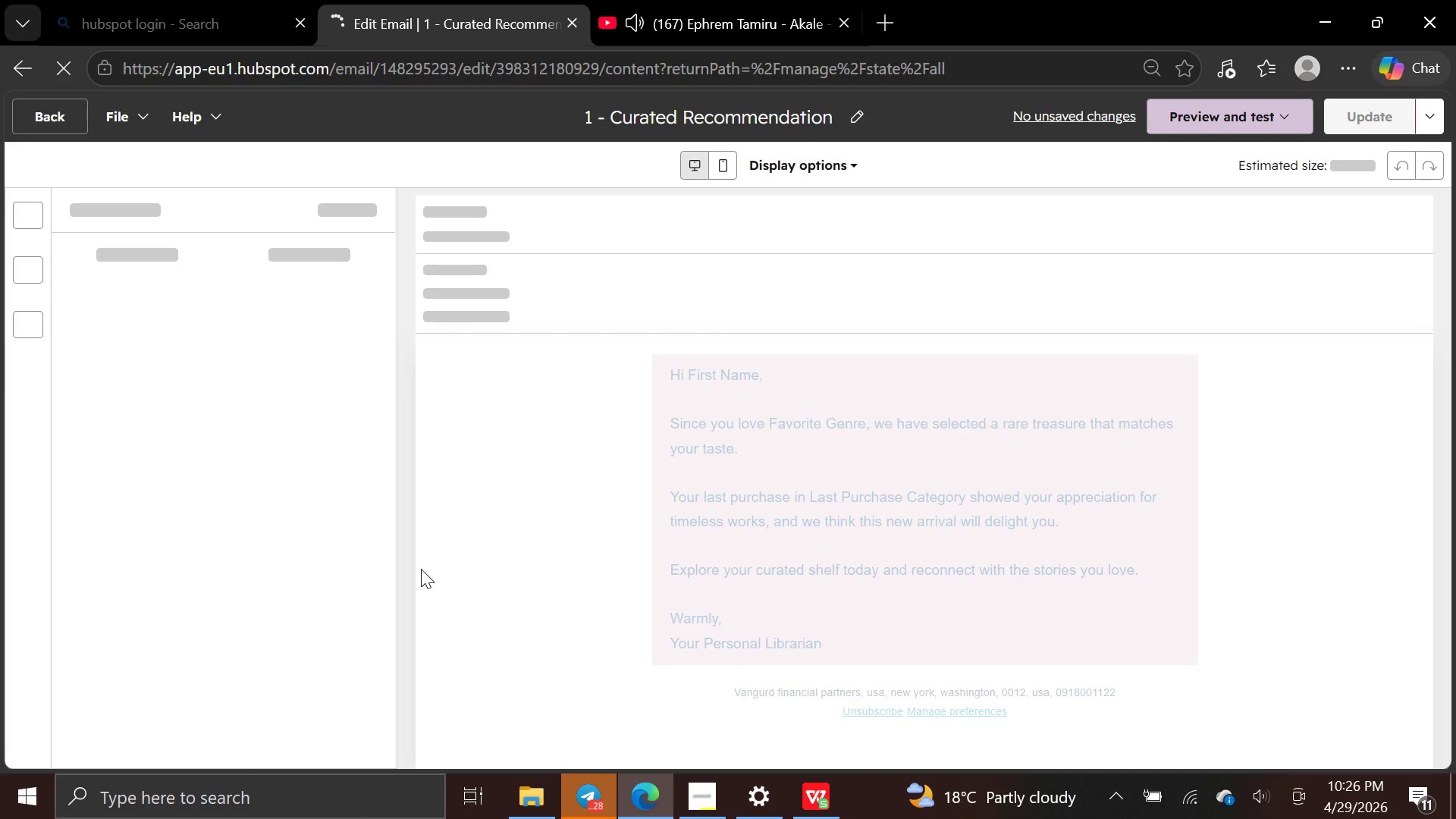 
mouse_move([637, 557])
 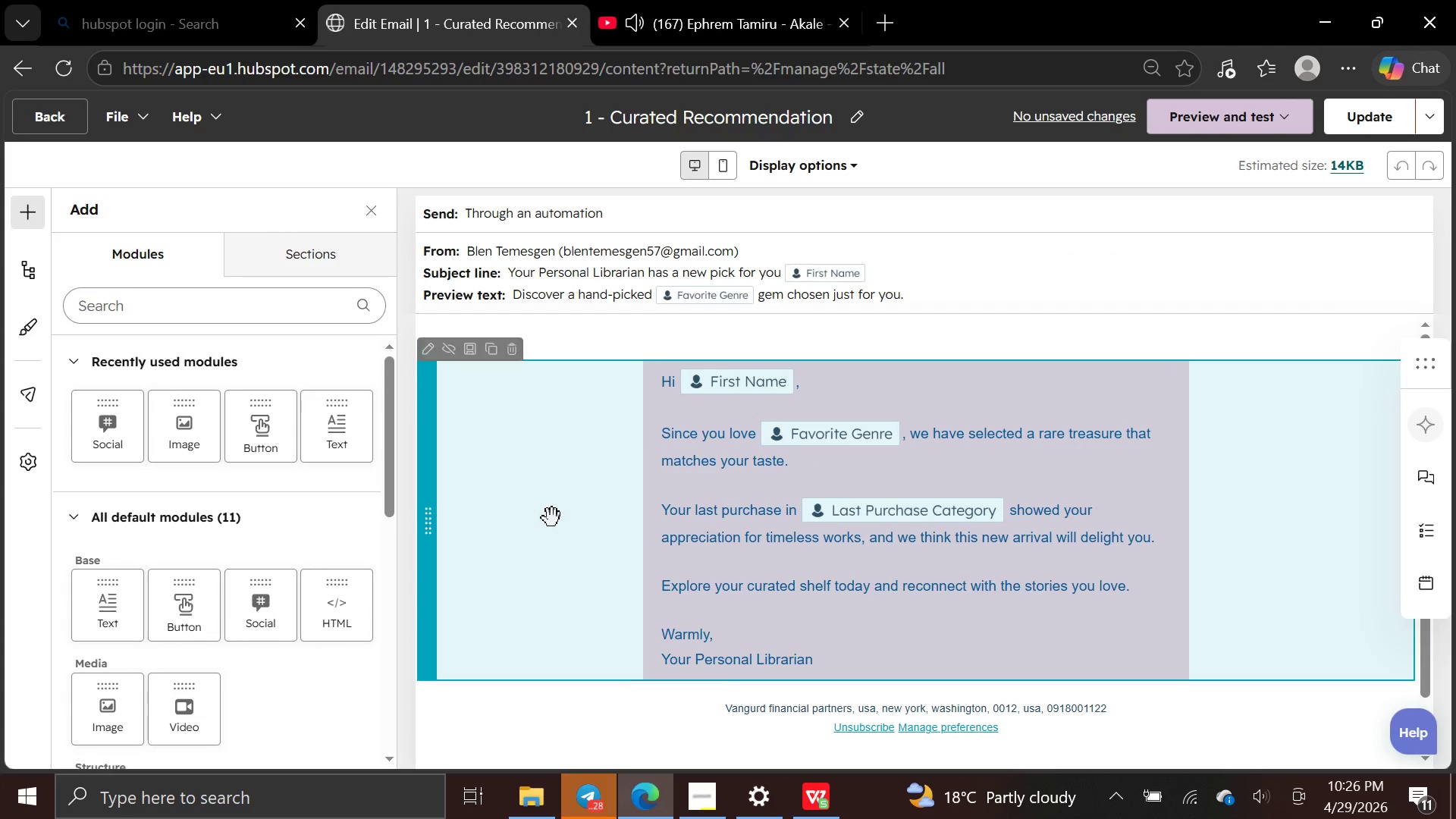 
left_click([551, 518])
 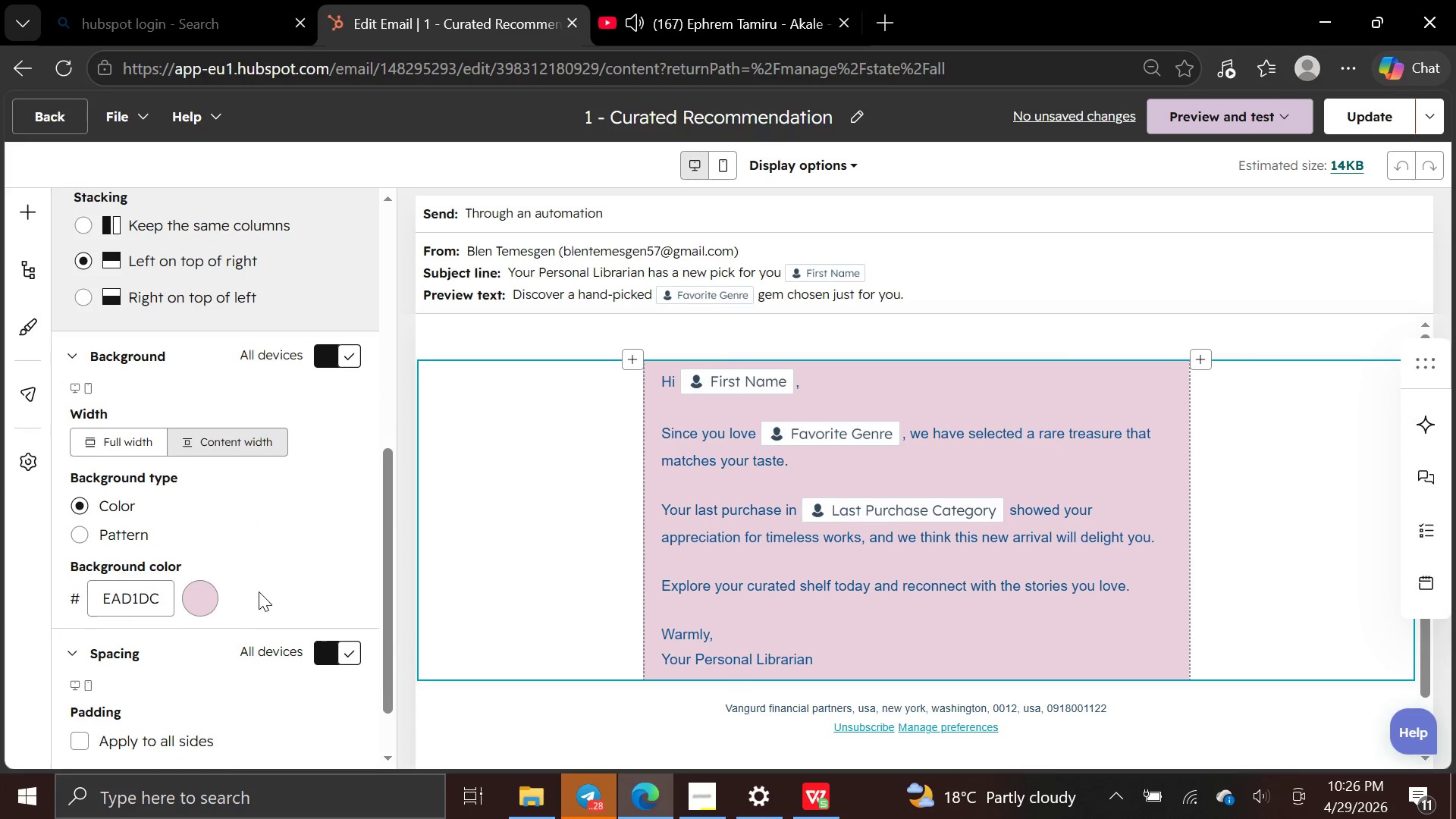 
left_click([196, 596])
 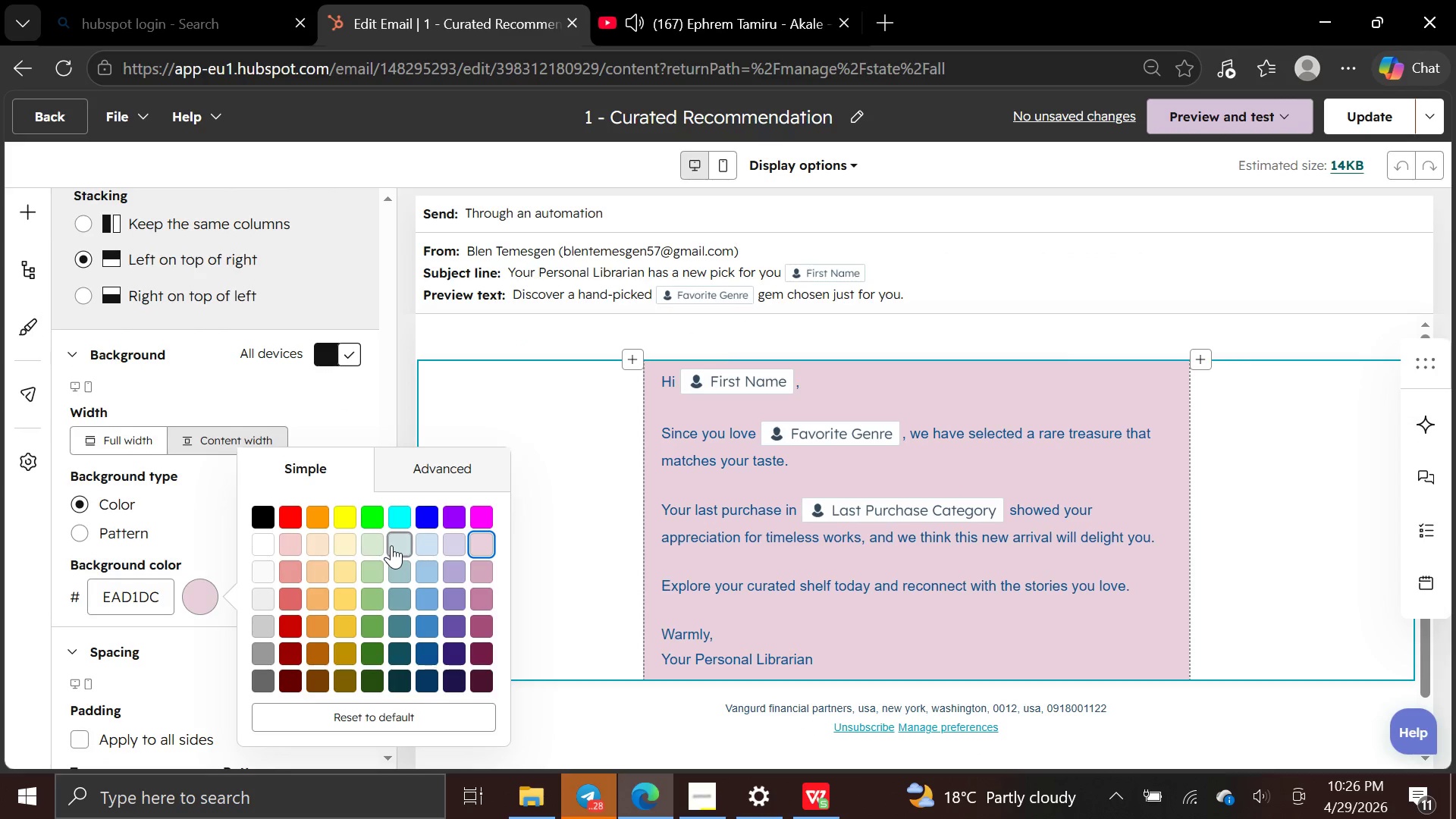 
left_click([379, 544])
 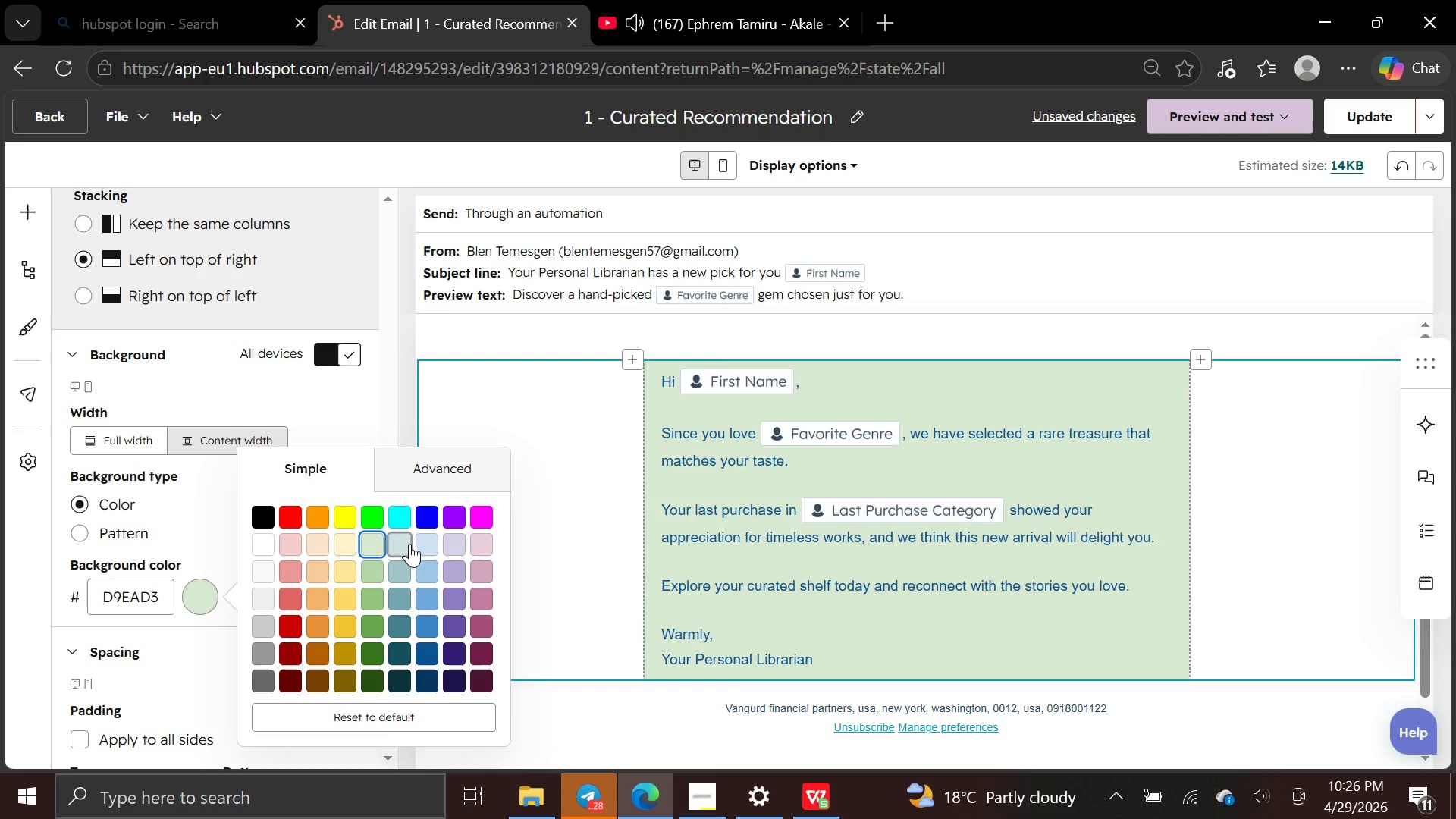 
left_click([410, 544])
 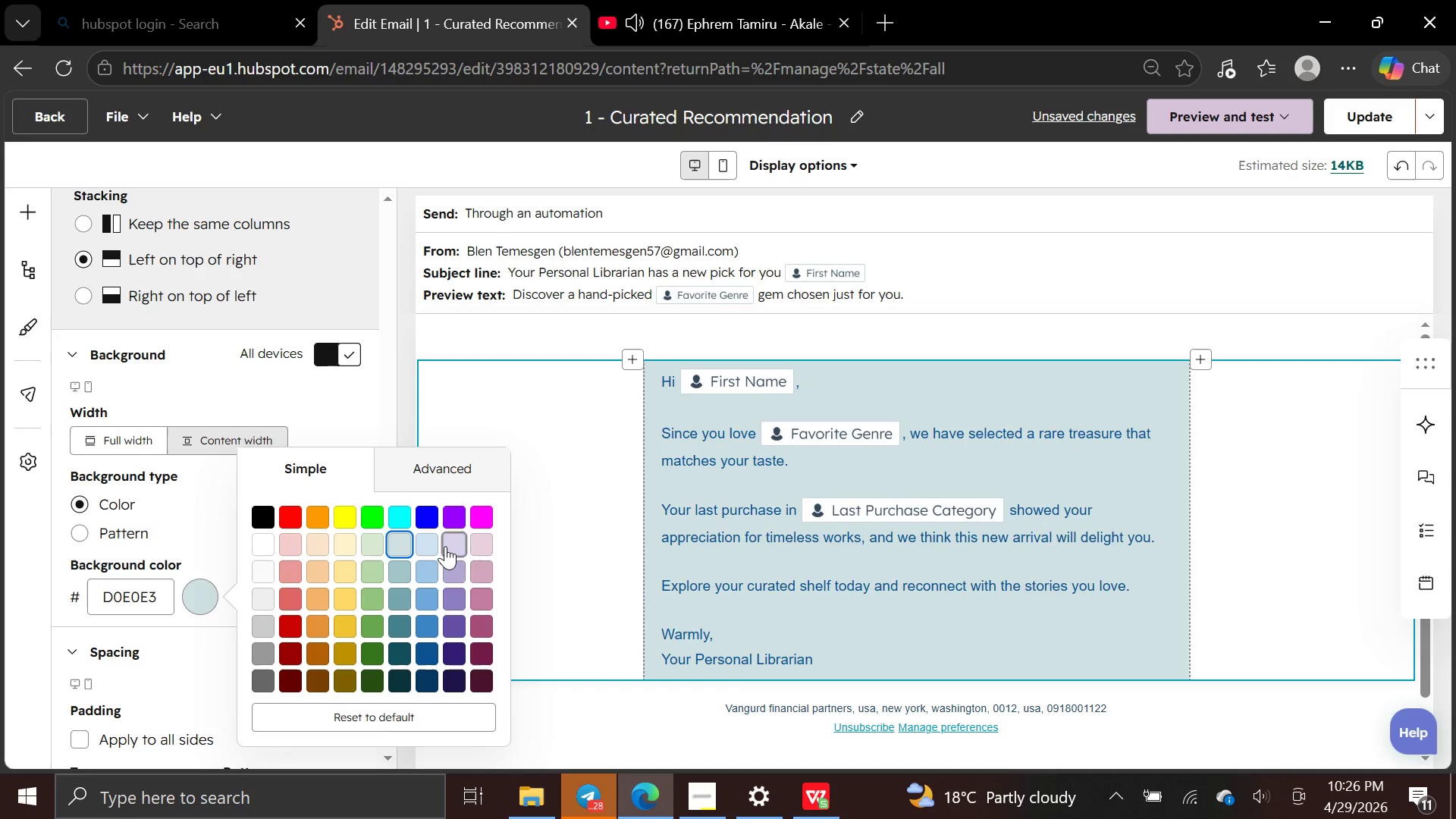 
left_click([432, 547])
 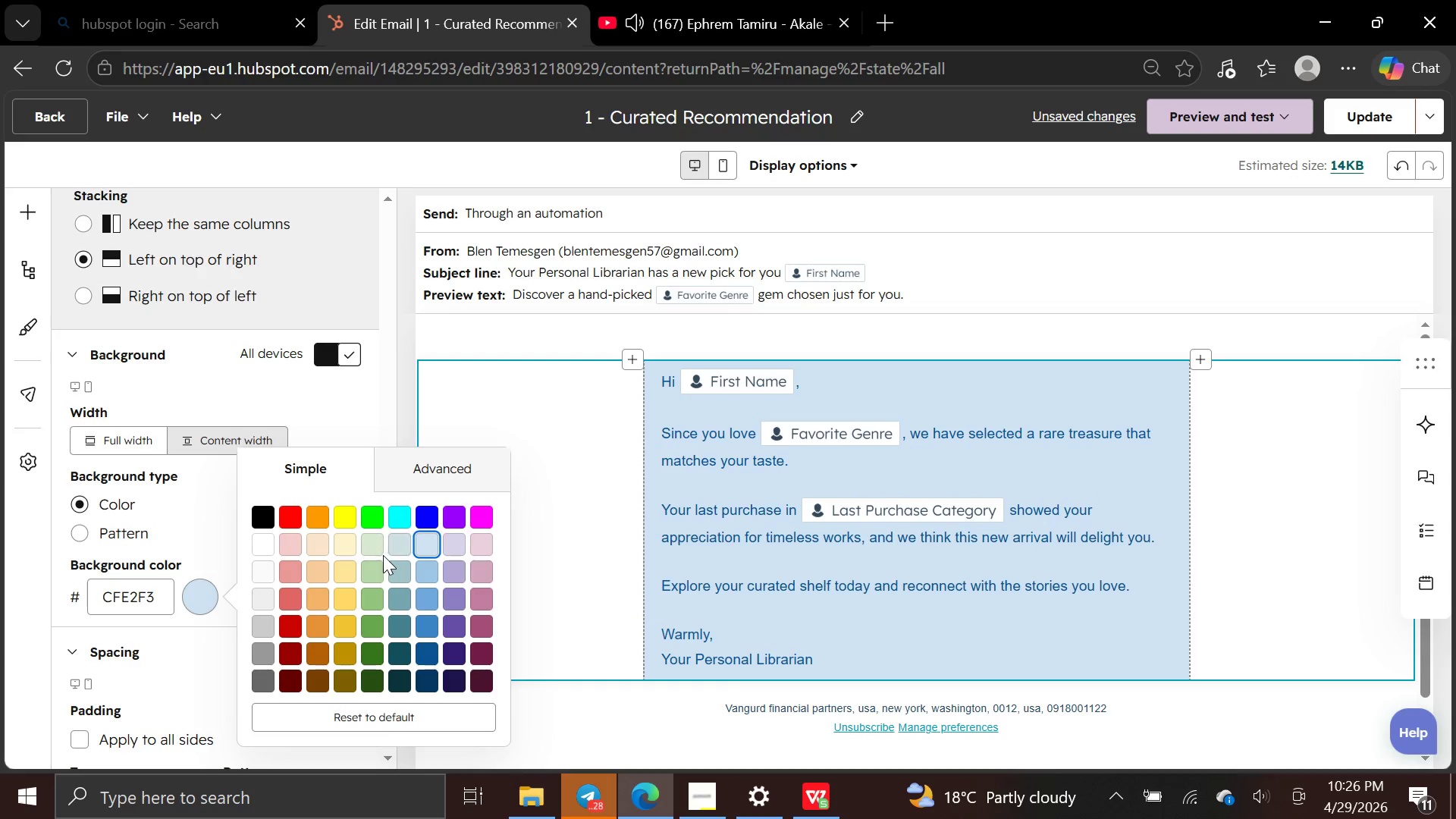 
left_click([376, 551])
 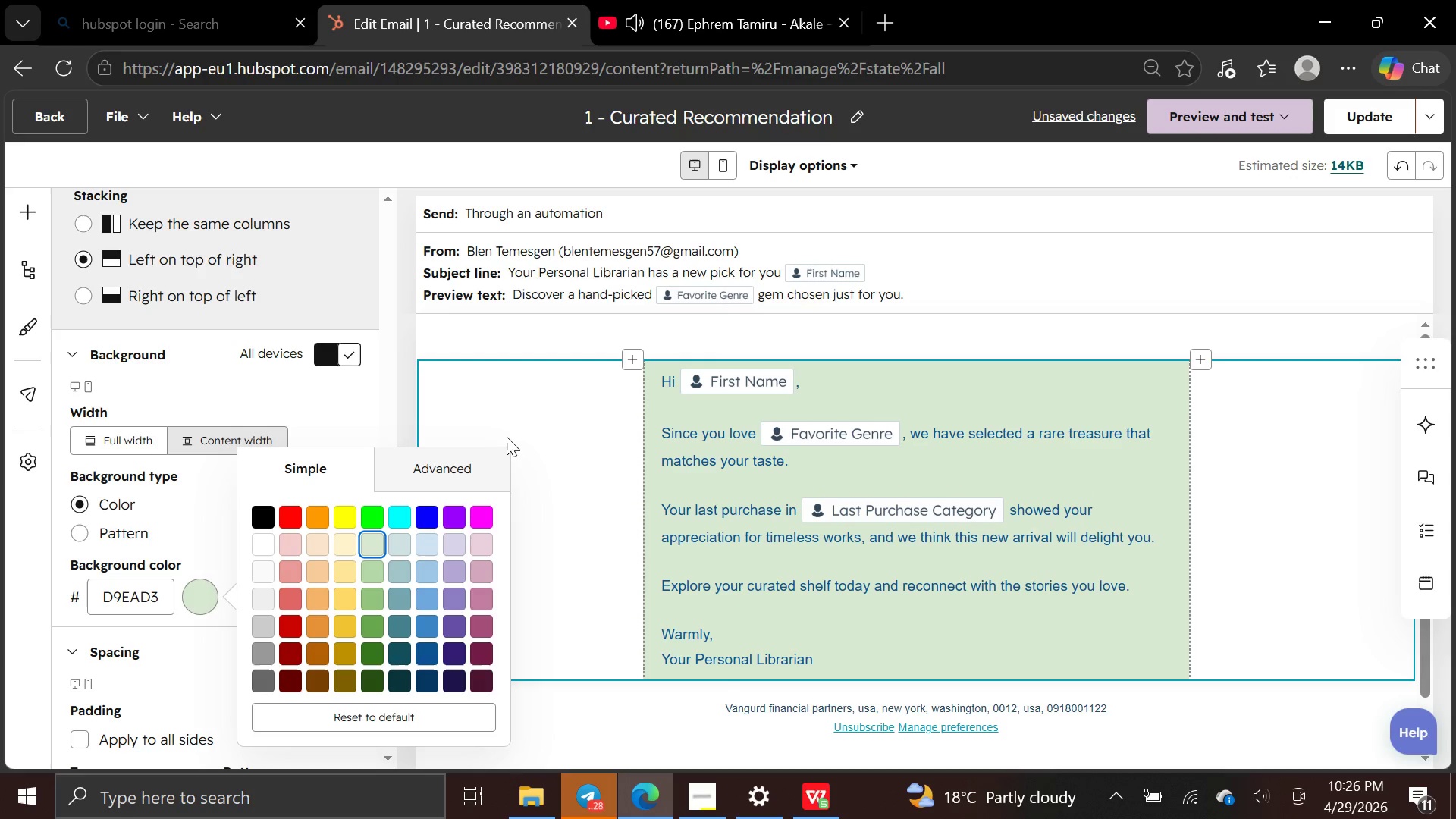 
left_click([509, 436])
 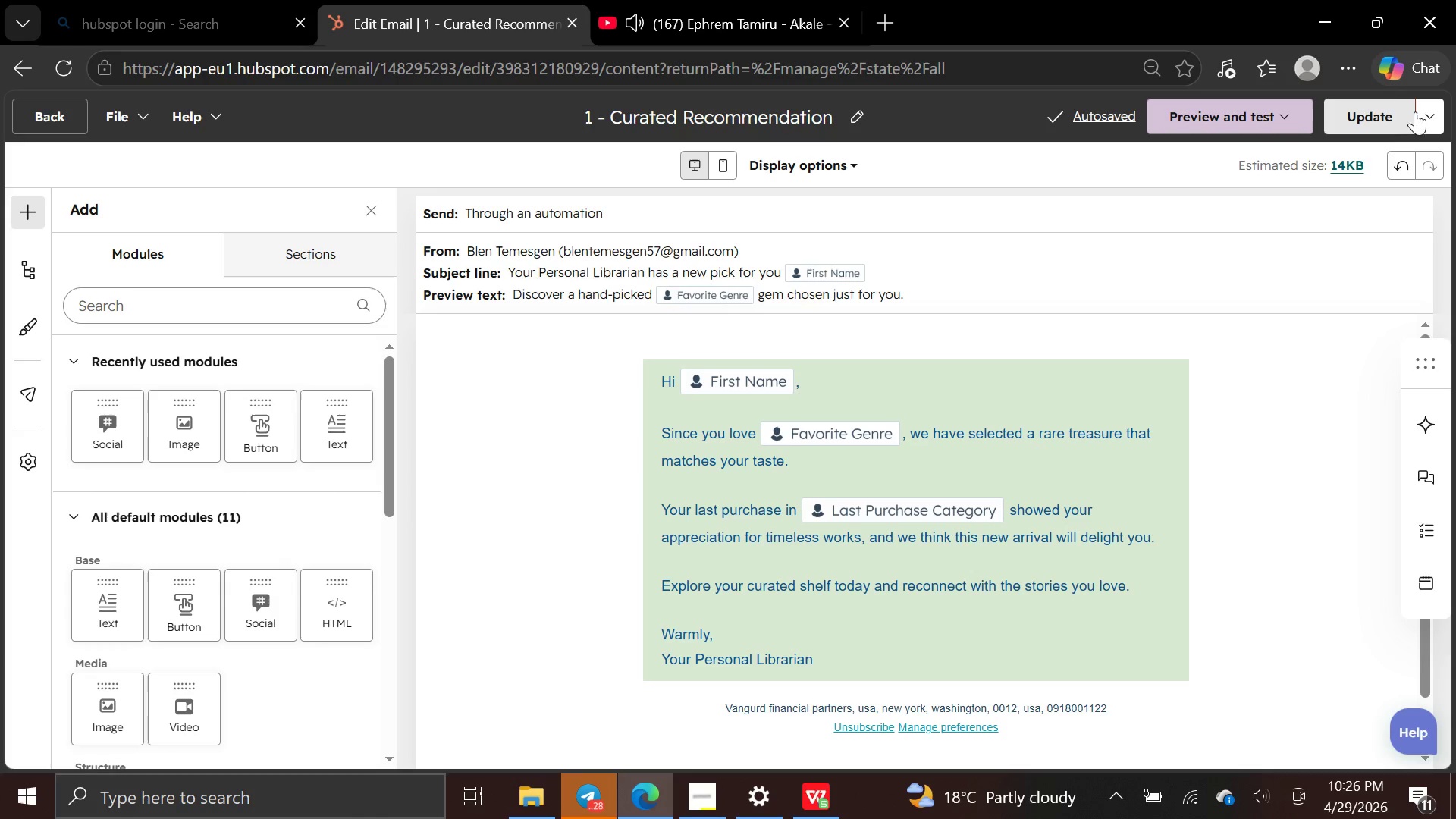 
left_click([1385, 118])
 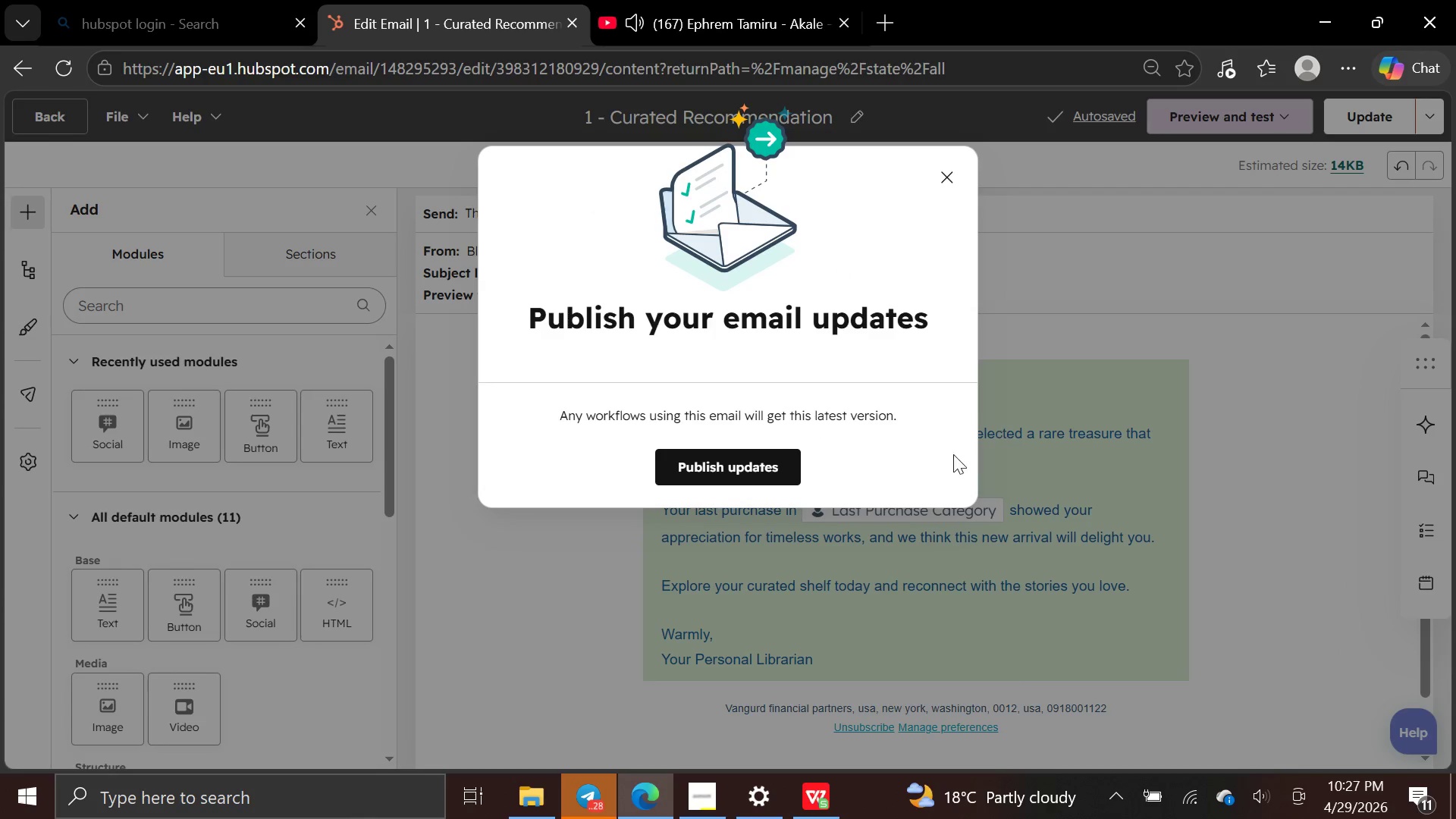 
left_click([767, 465])
 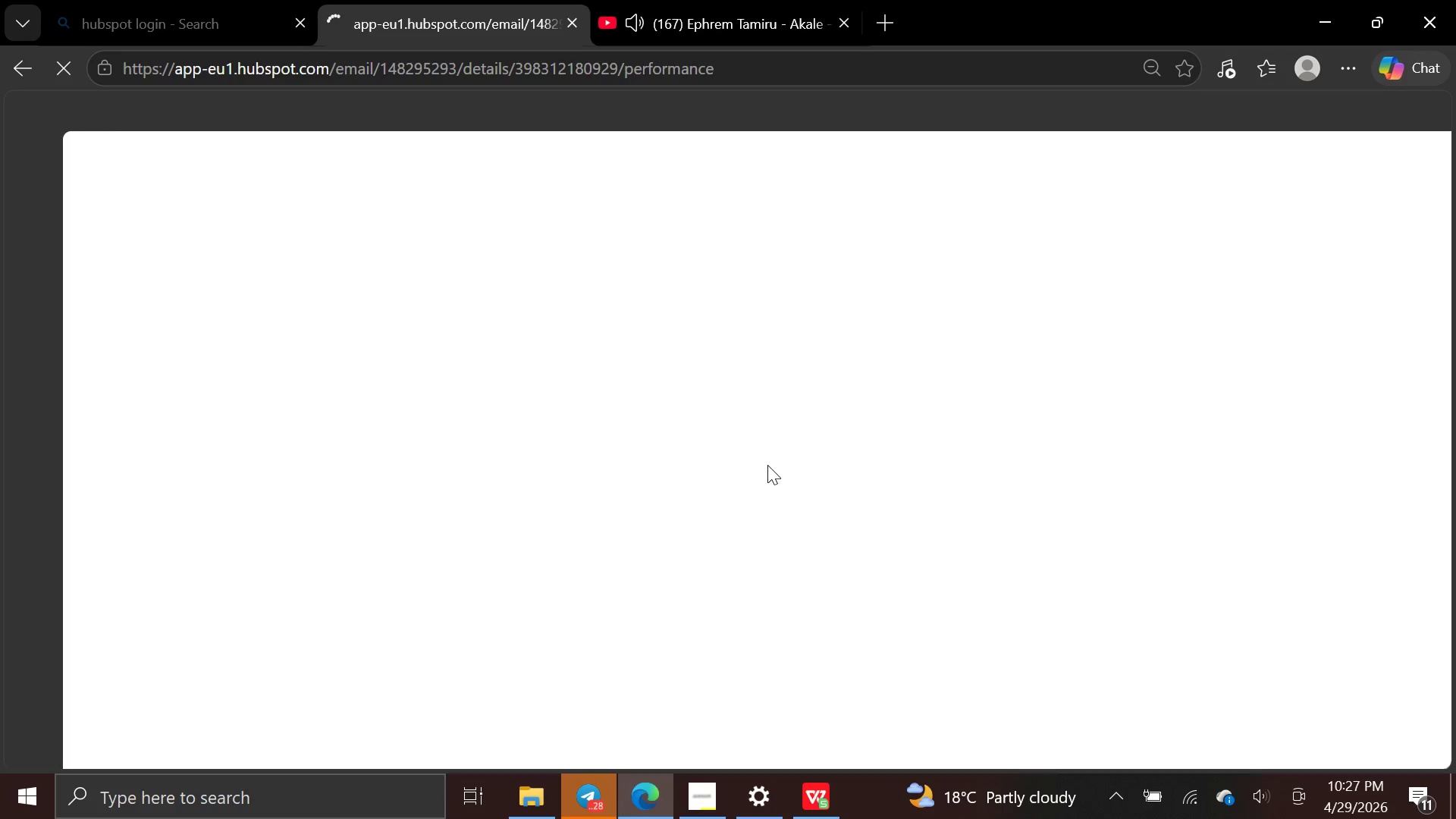 
wait(8.72)
 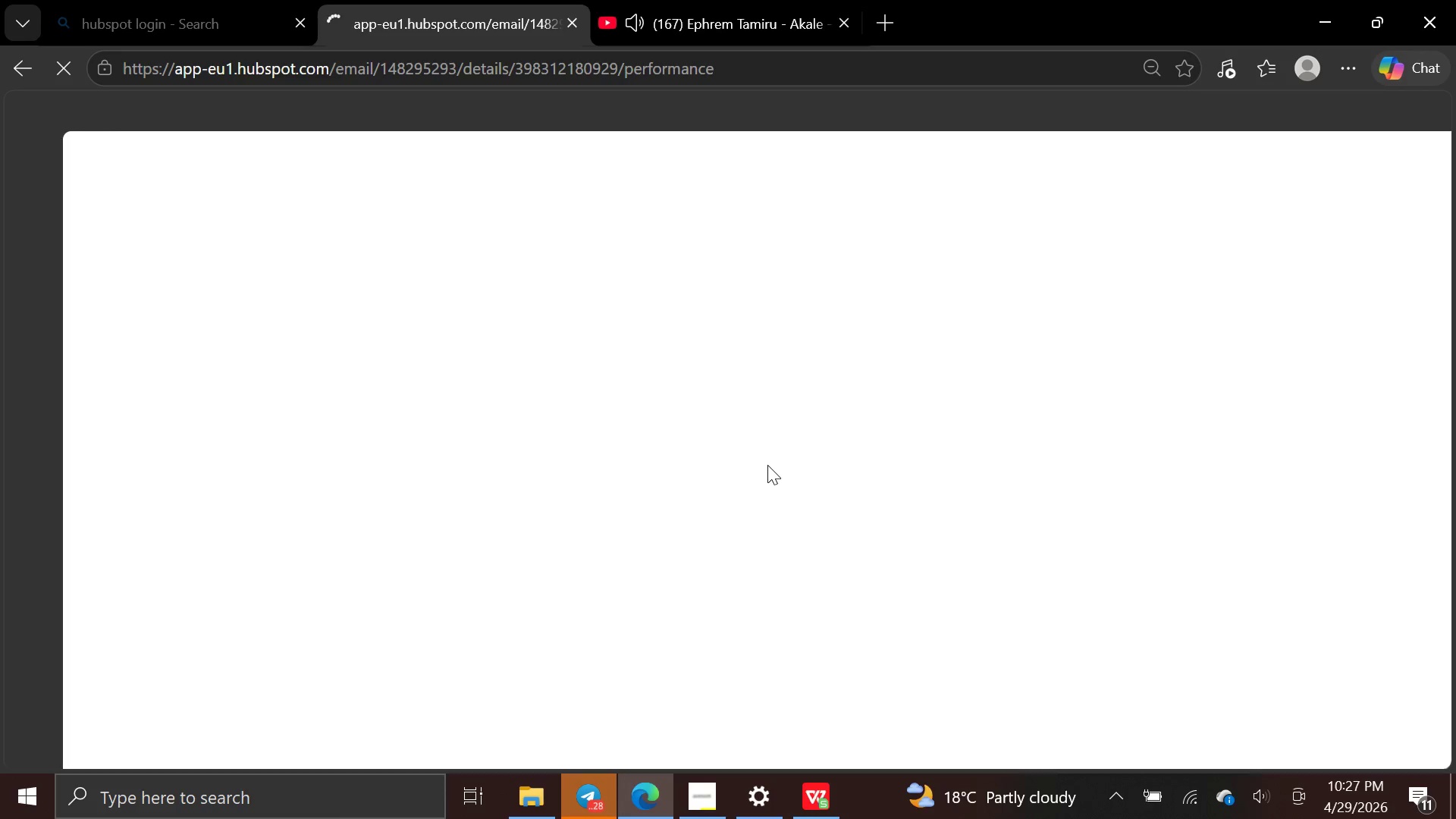 
left_click([177, 165])
 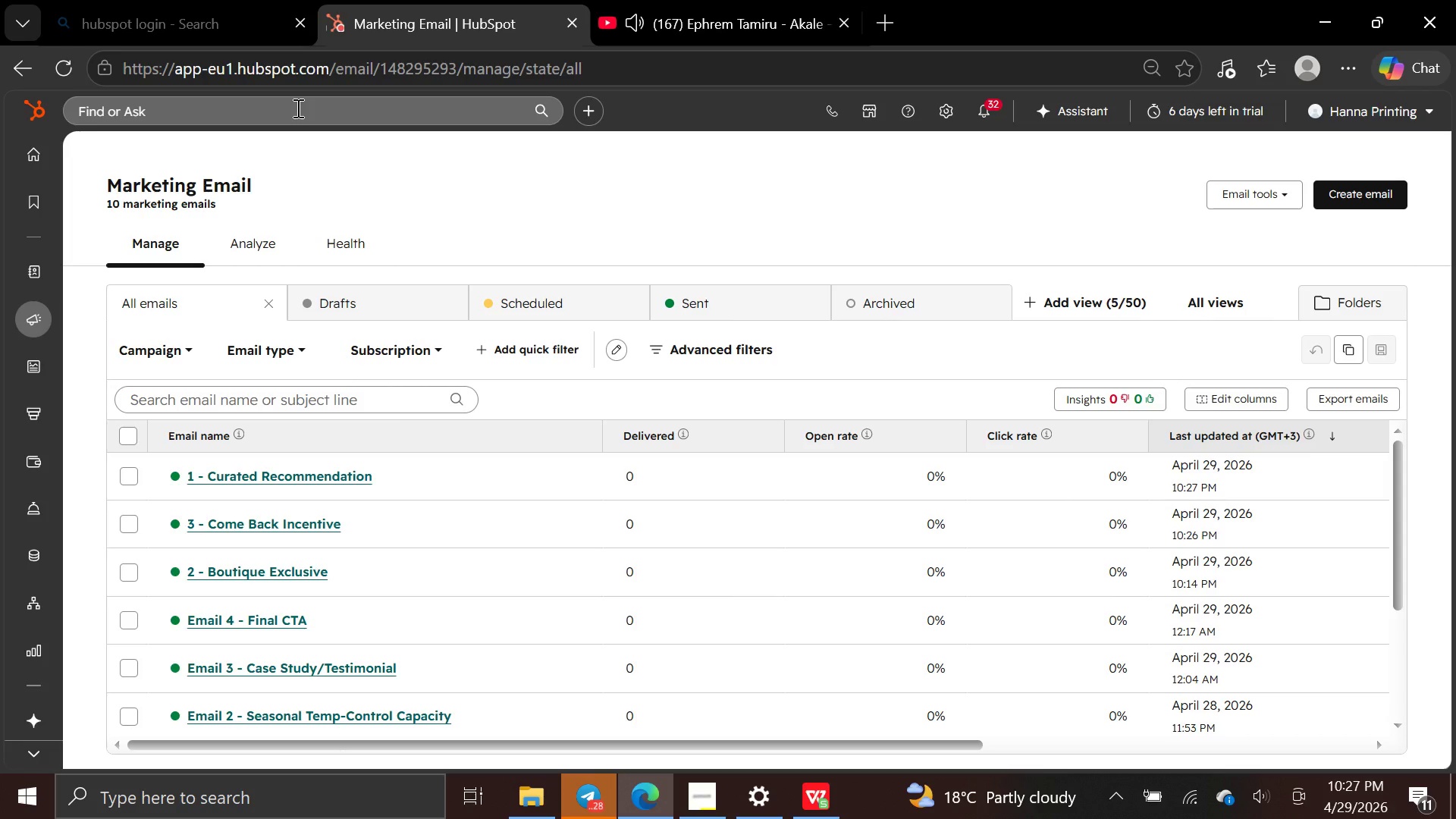 
wait(19.92)
 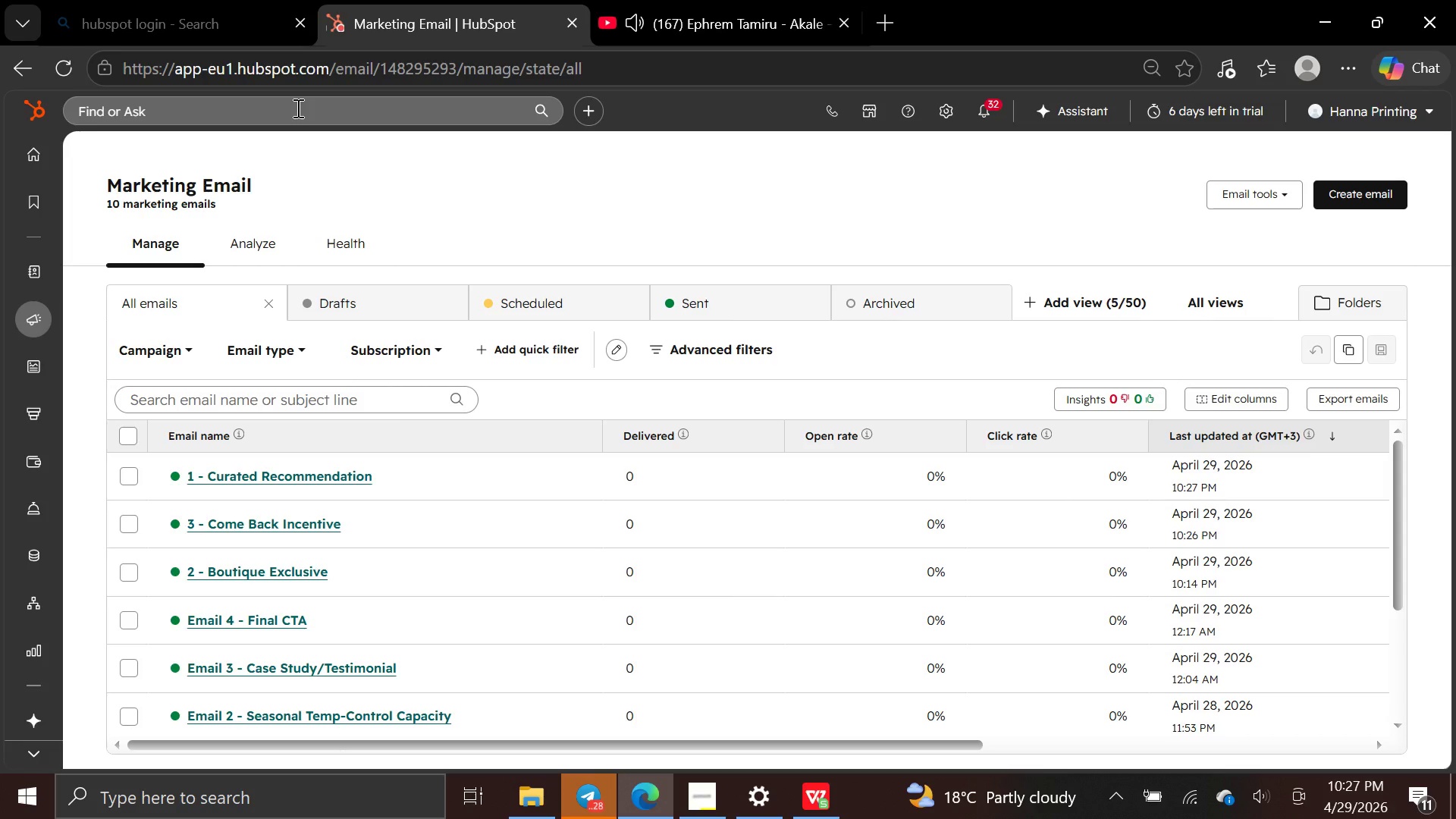 
left_click([108, 639])
 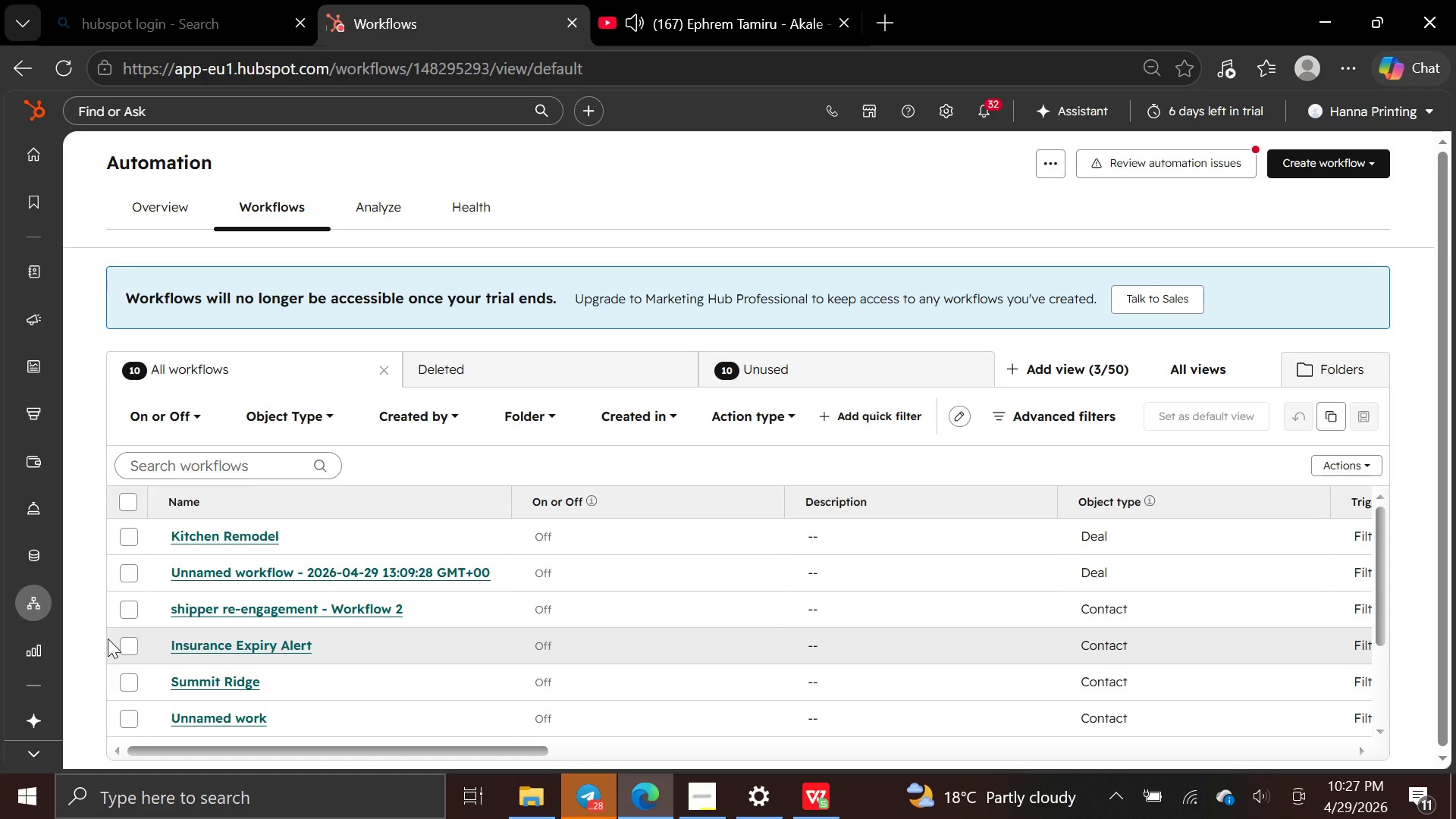 
wait(31.19)
 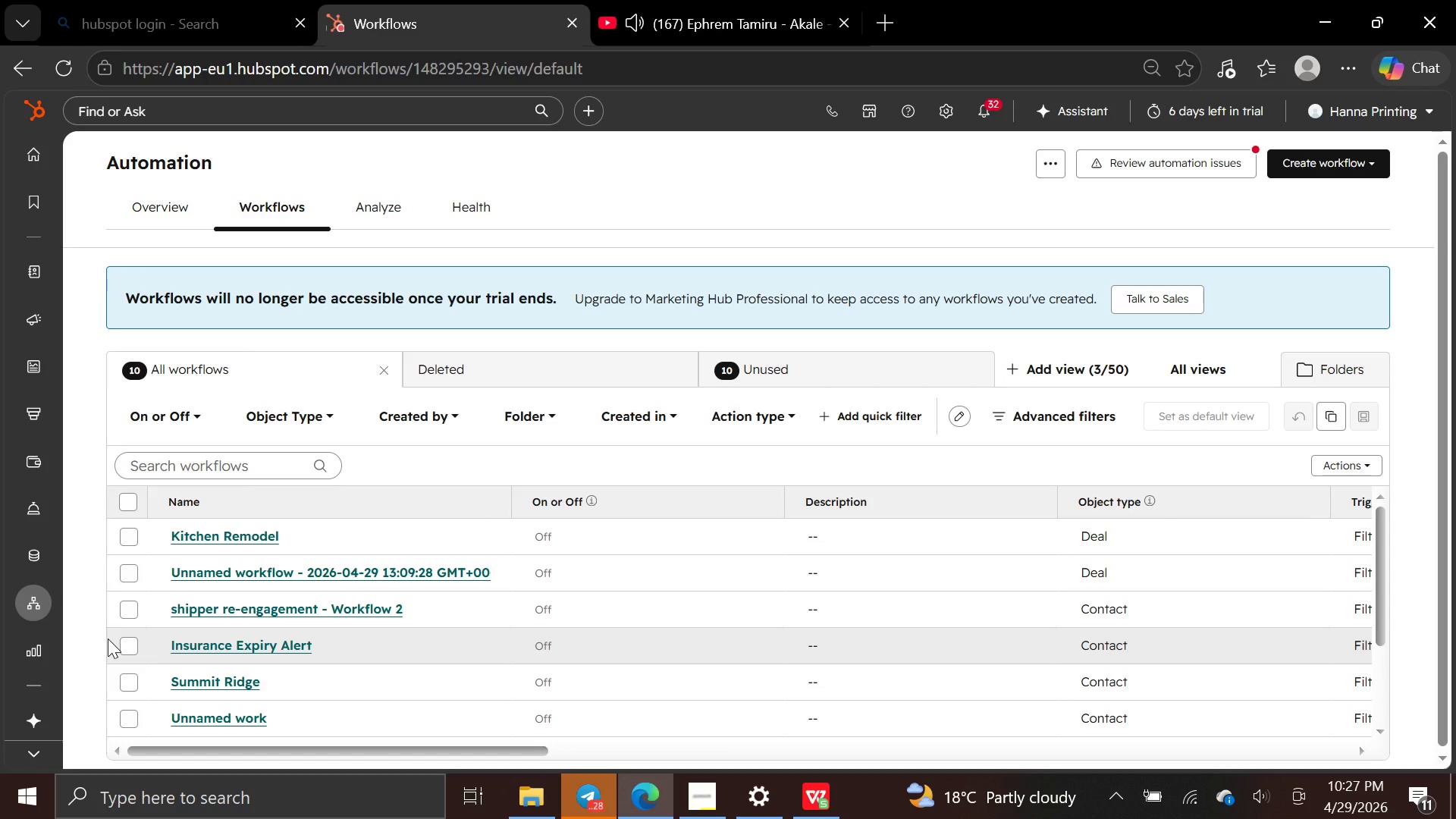 
left_click([1352, 151])
 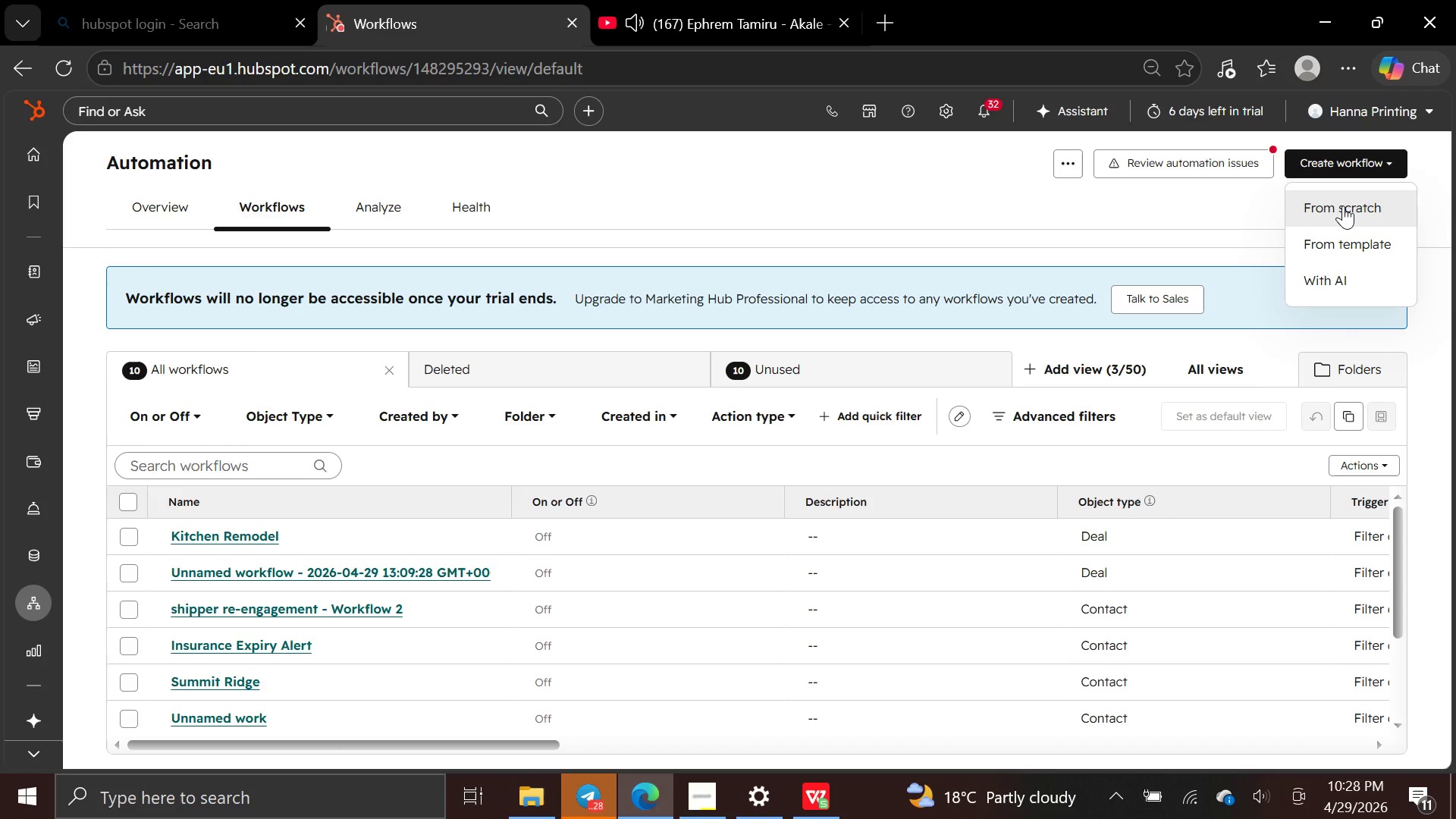 
left_click([1343, 206])
 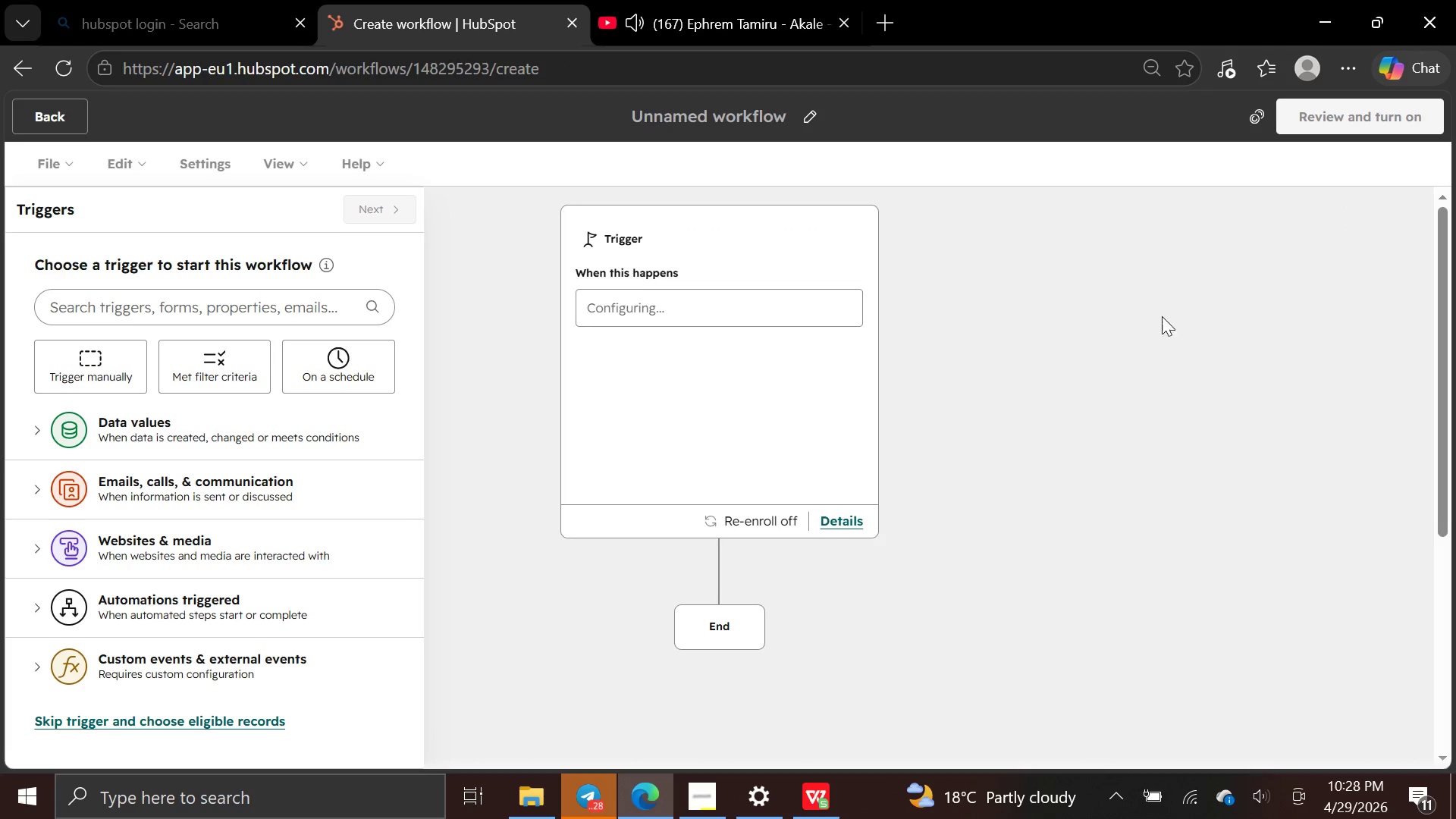 
wait(6.8)
 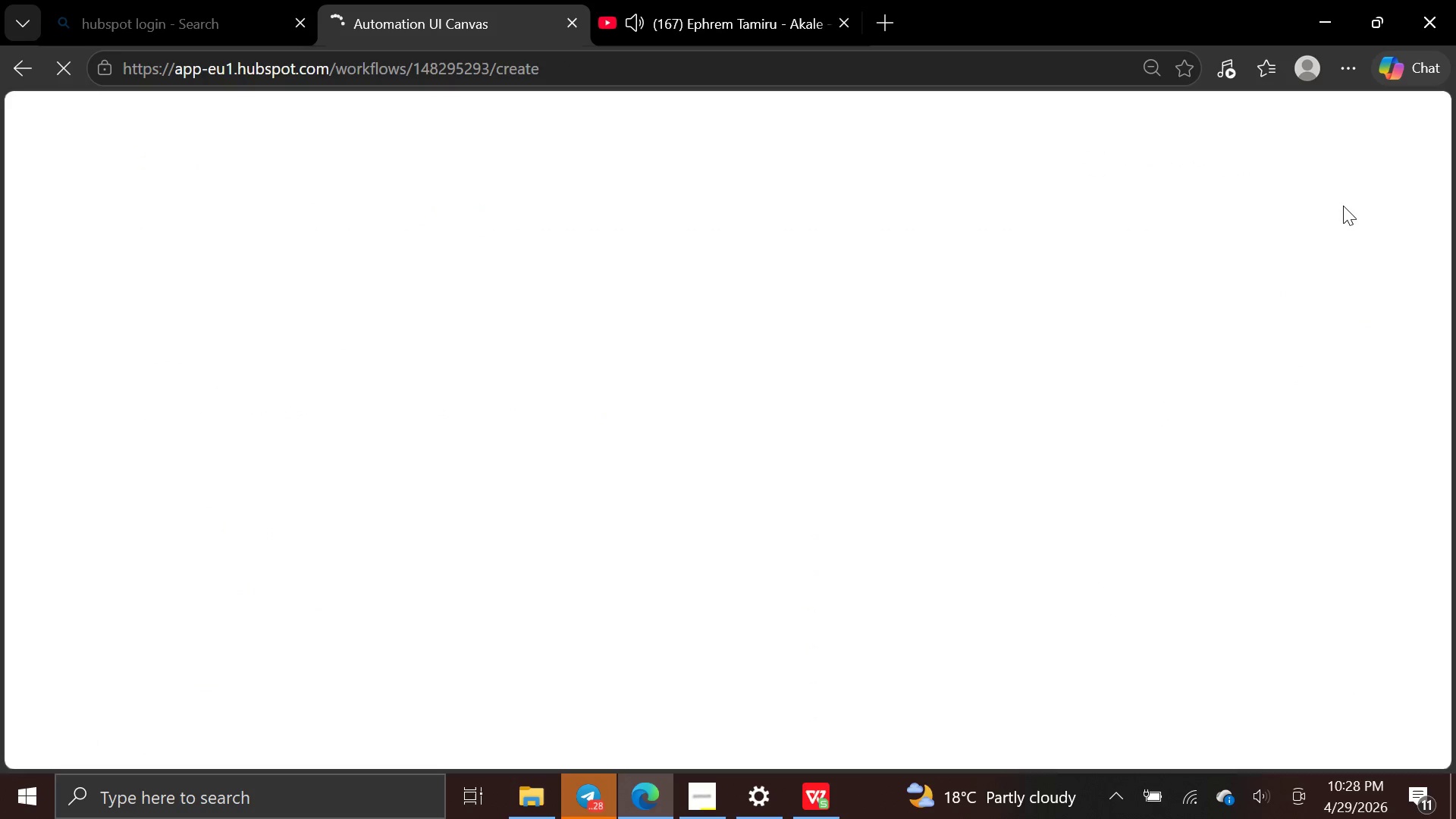 
left_click([799, 115])
 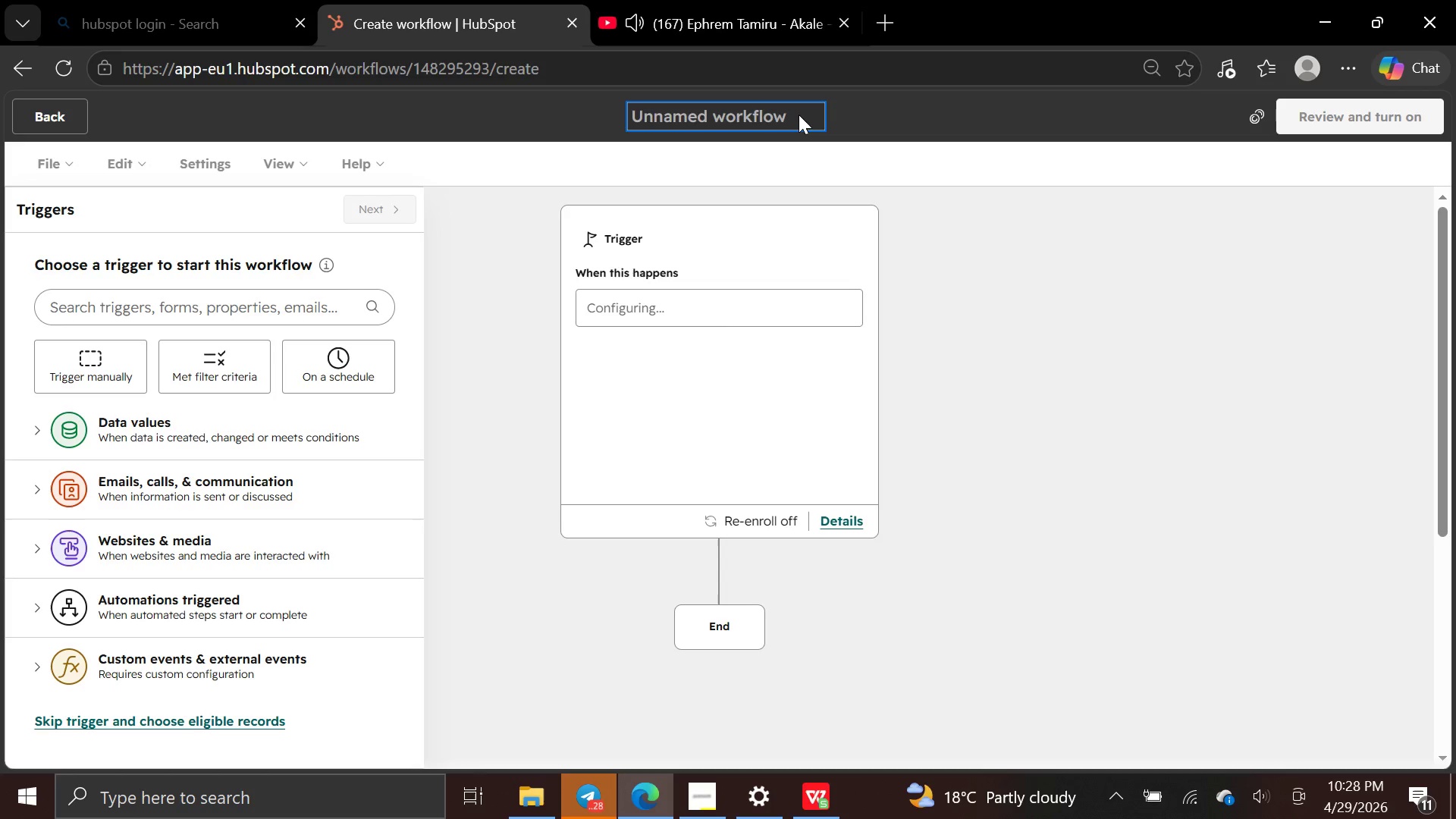 
type(Re-Enga)
 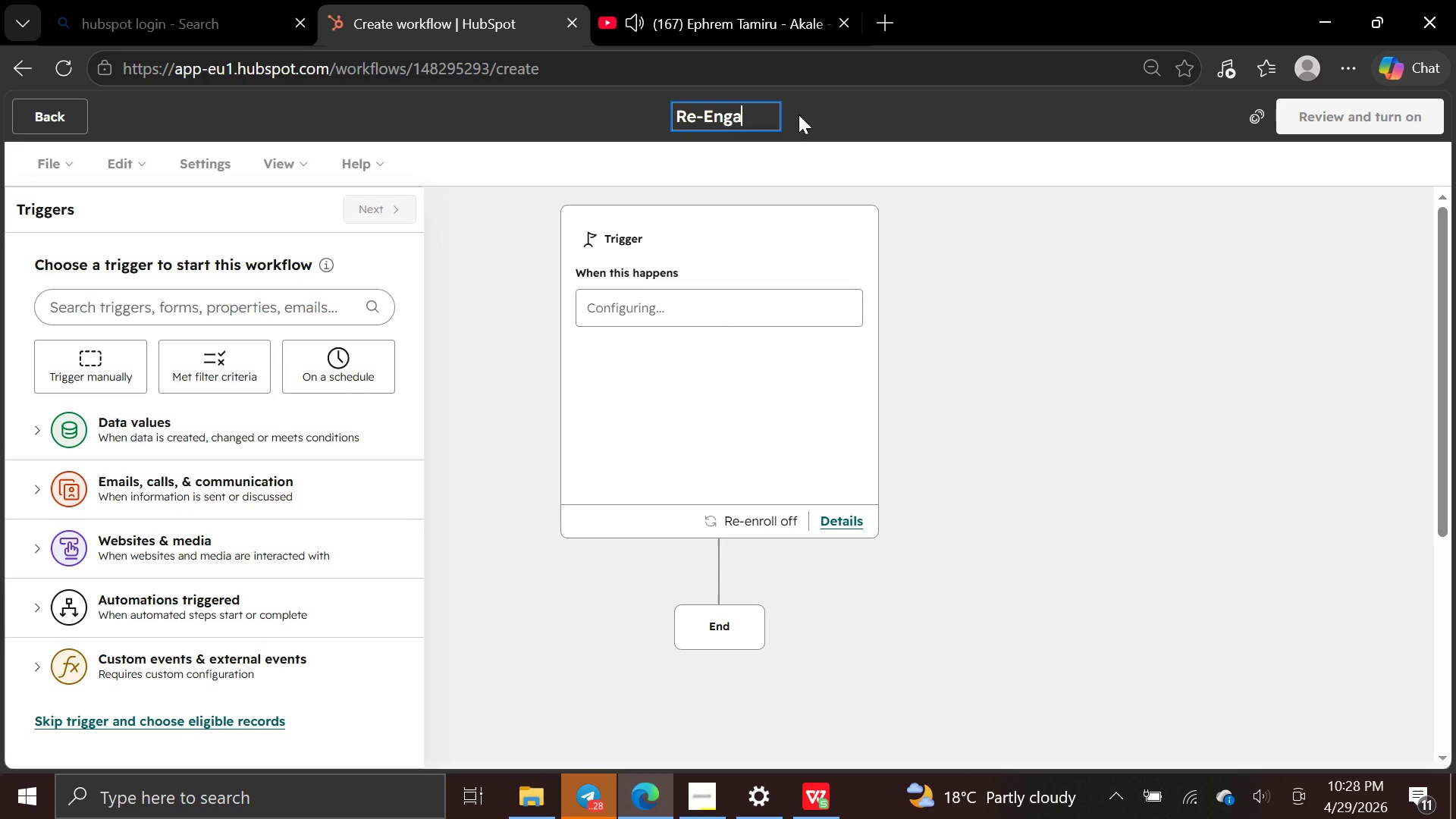 
type(gement Campaign)
 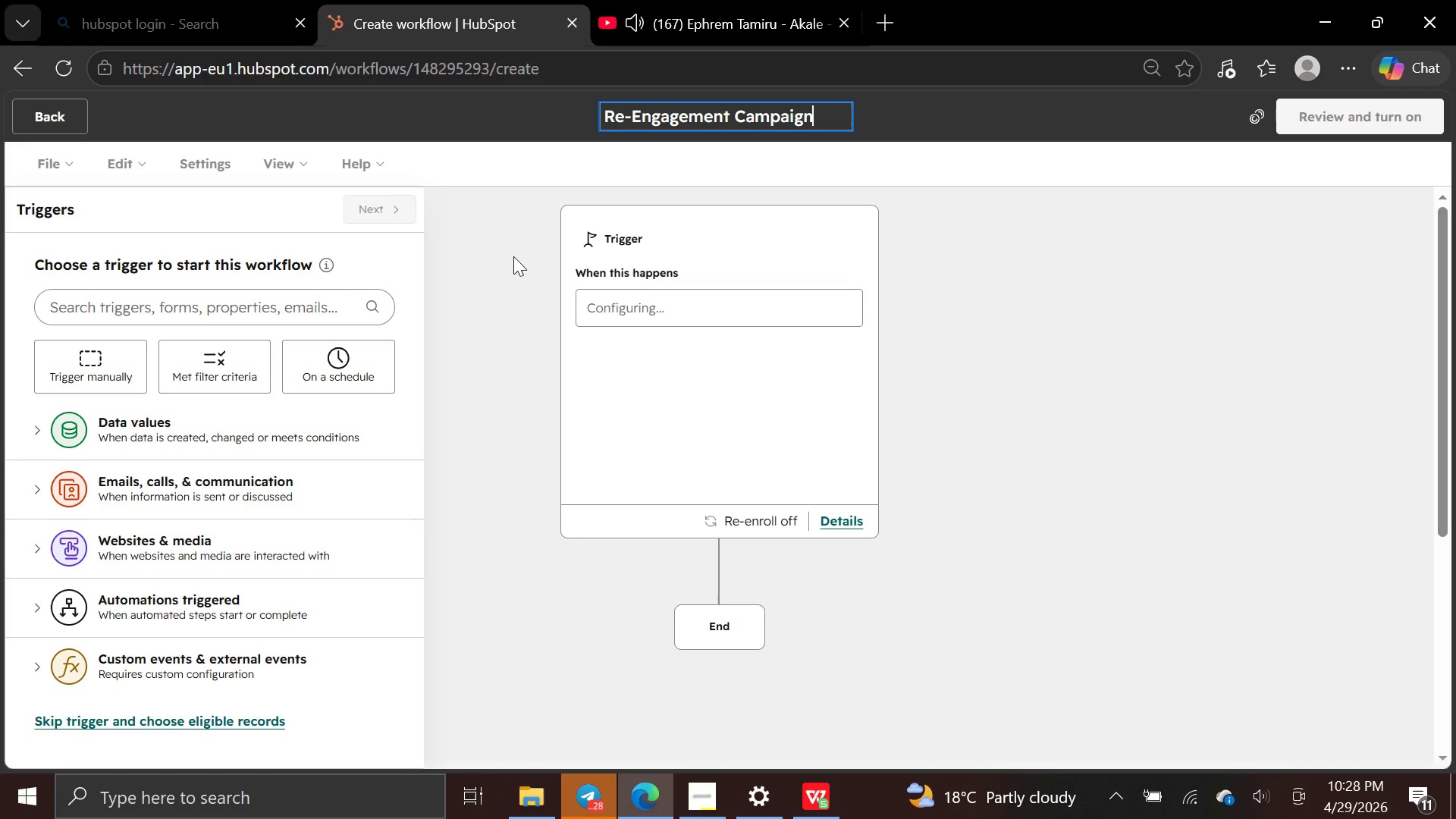 
wait(8.45)
 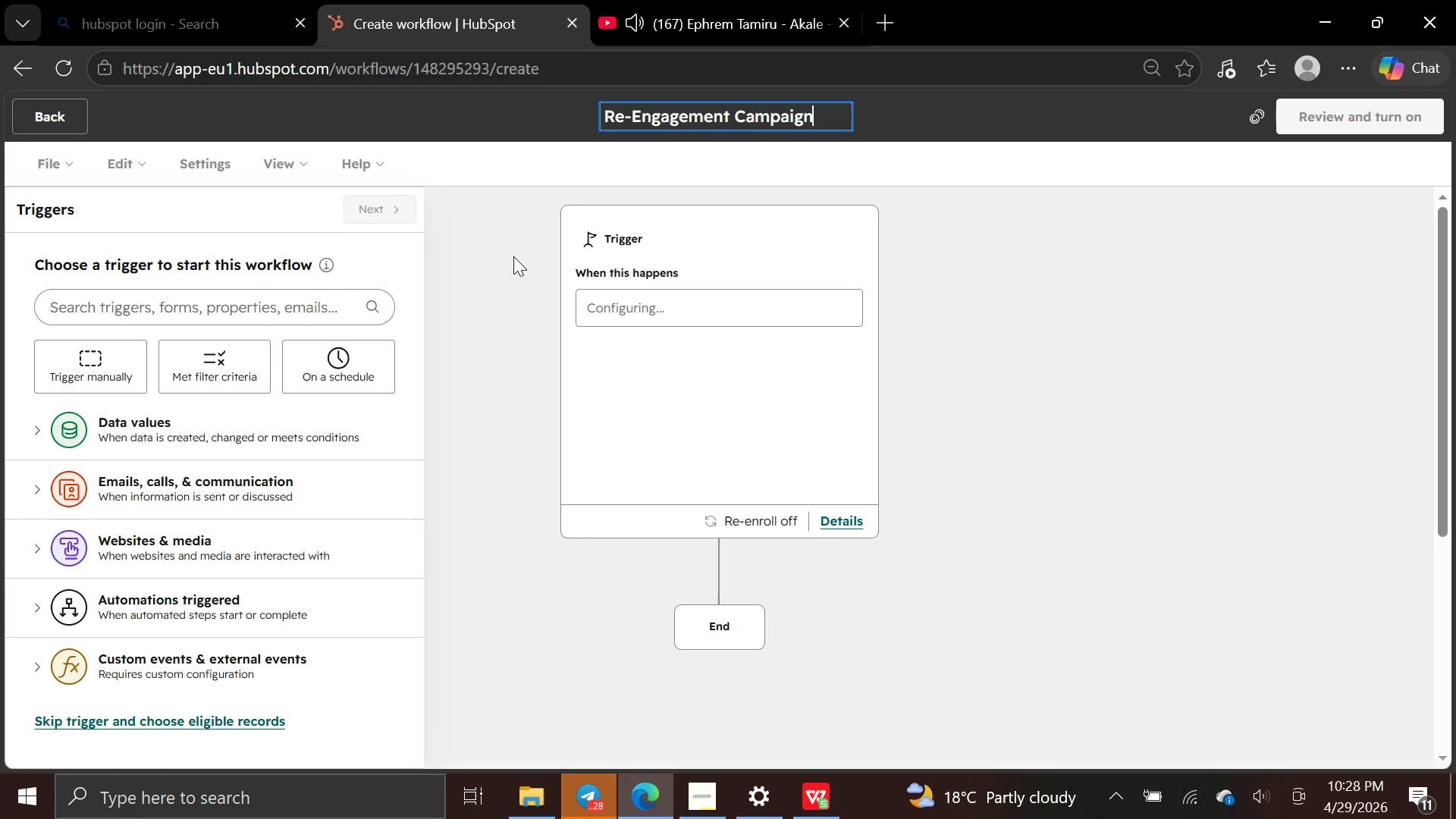 
left_click([217, 359])
 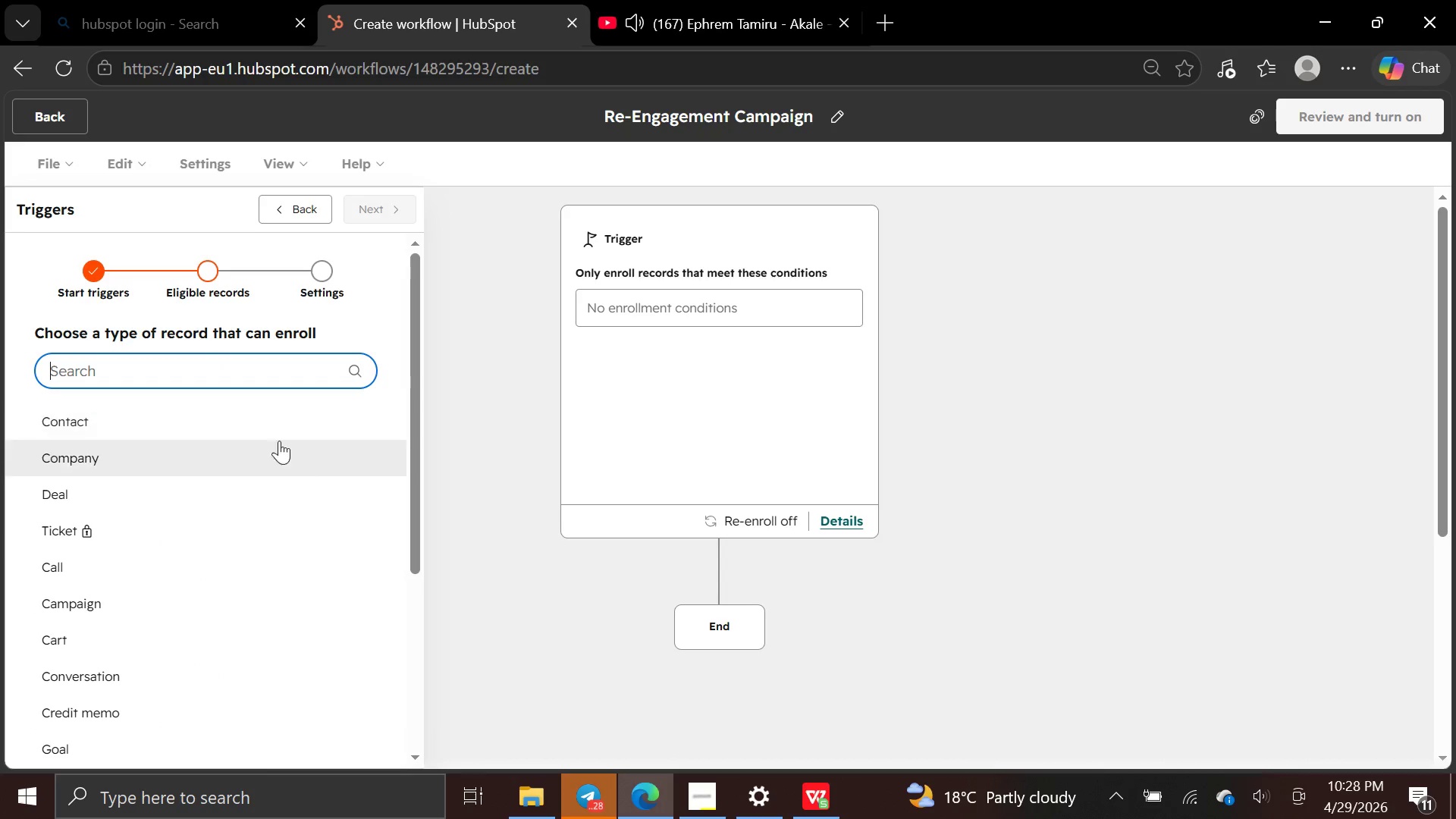 
left_click([267, 438])
 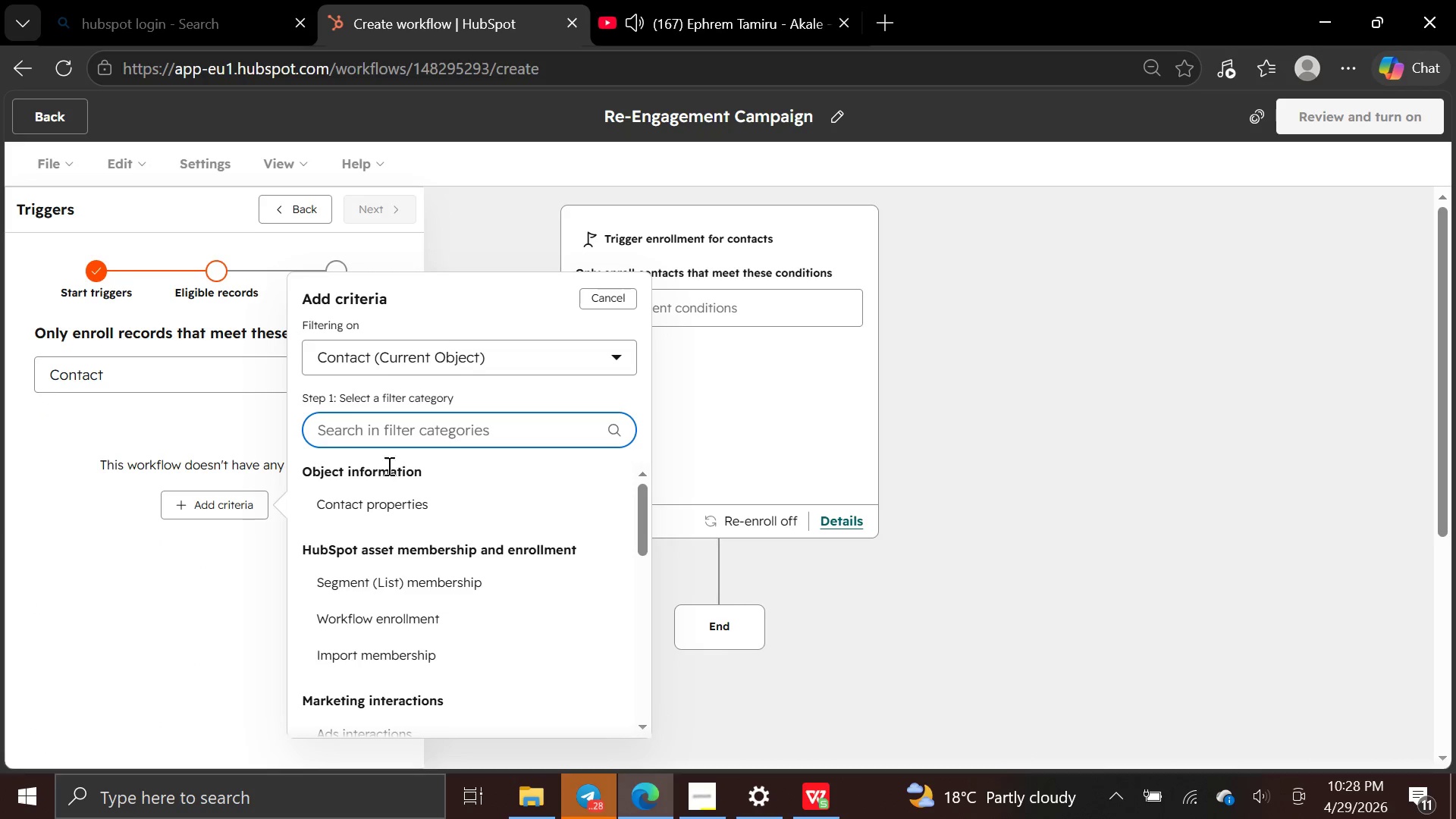 
left_click([382, 505])
 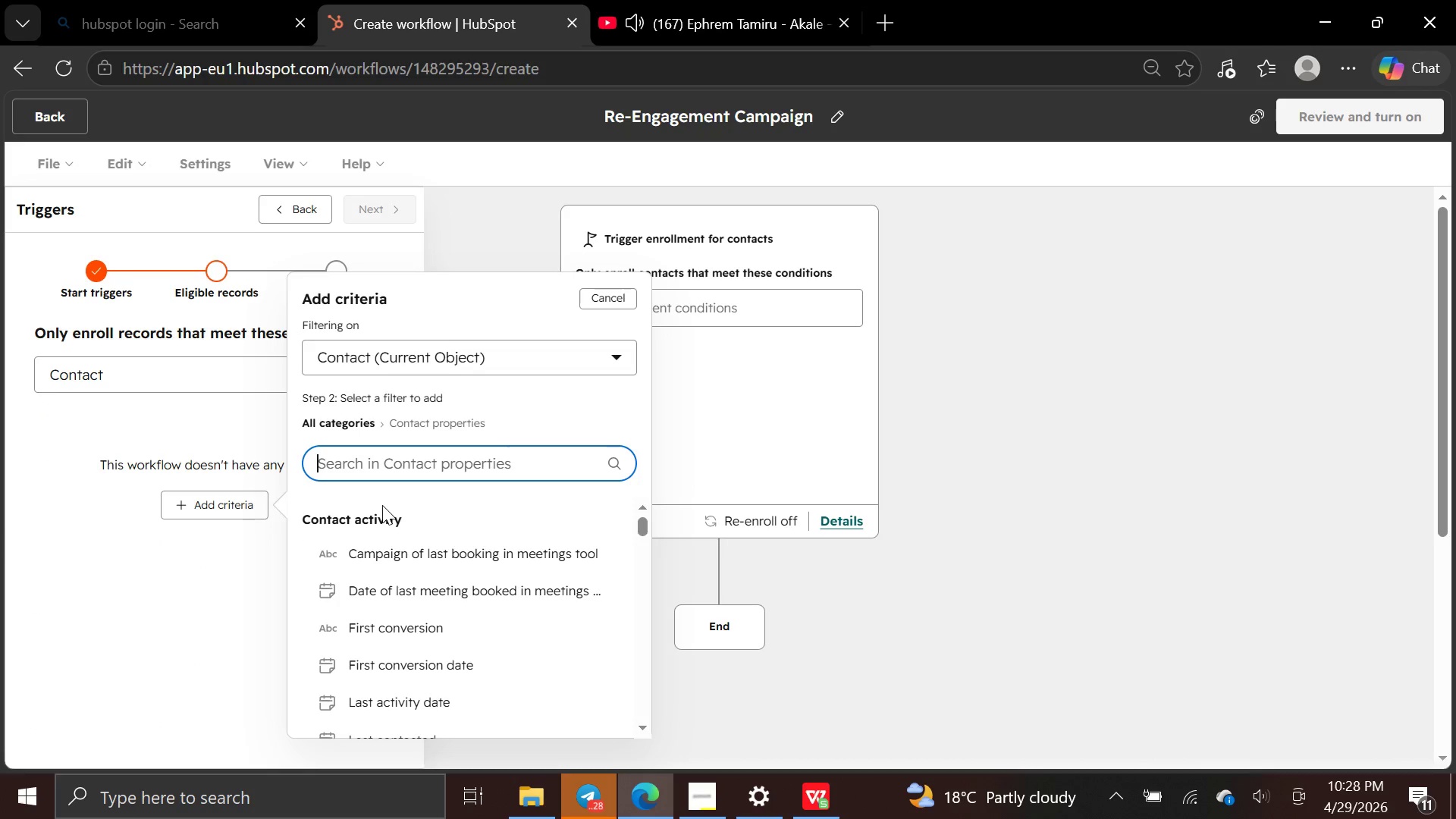 
wait(6.45)
 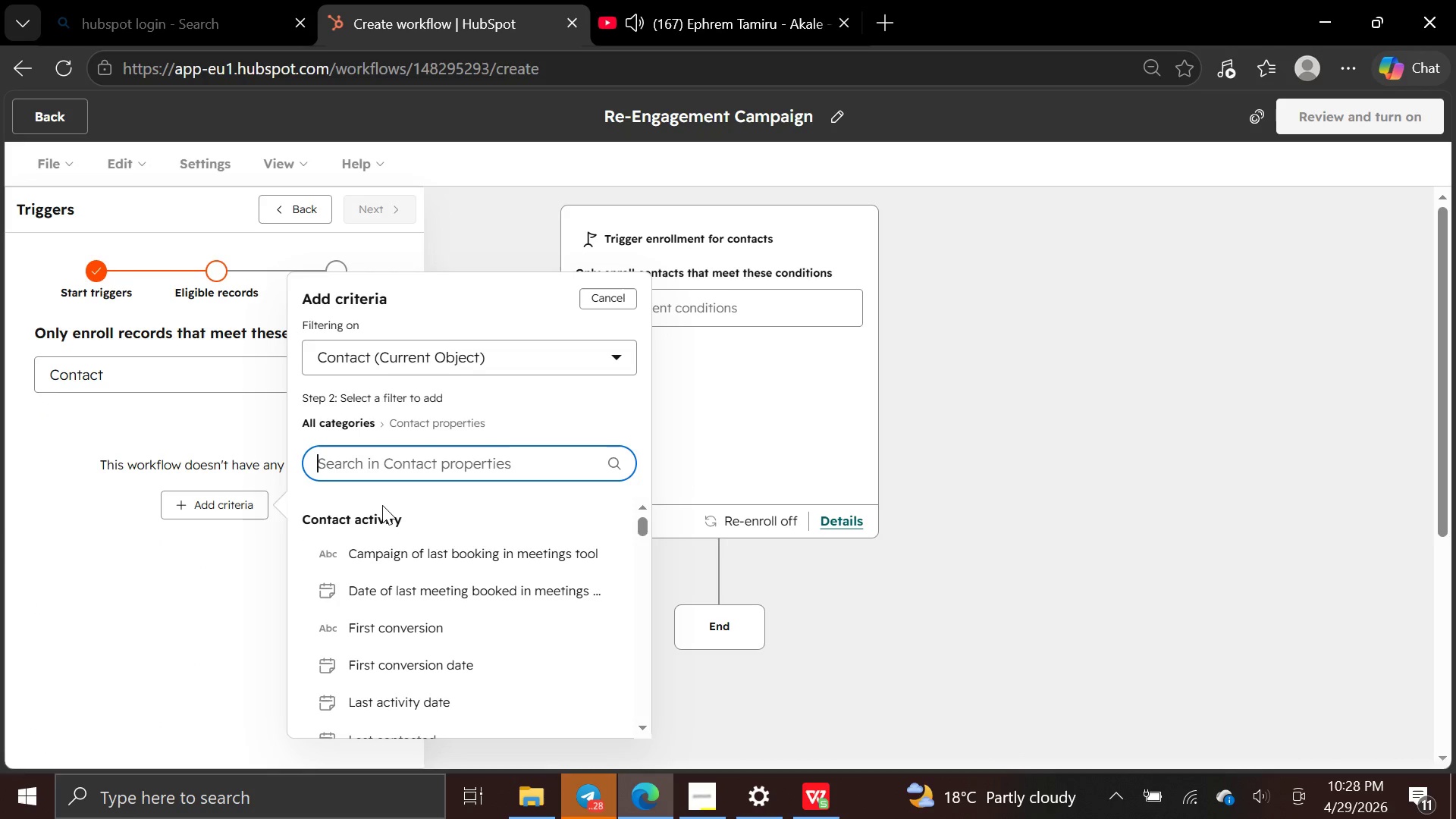 
type(las)
 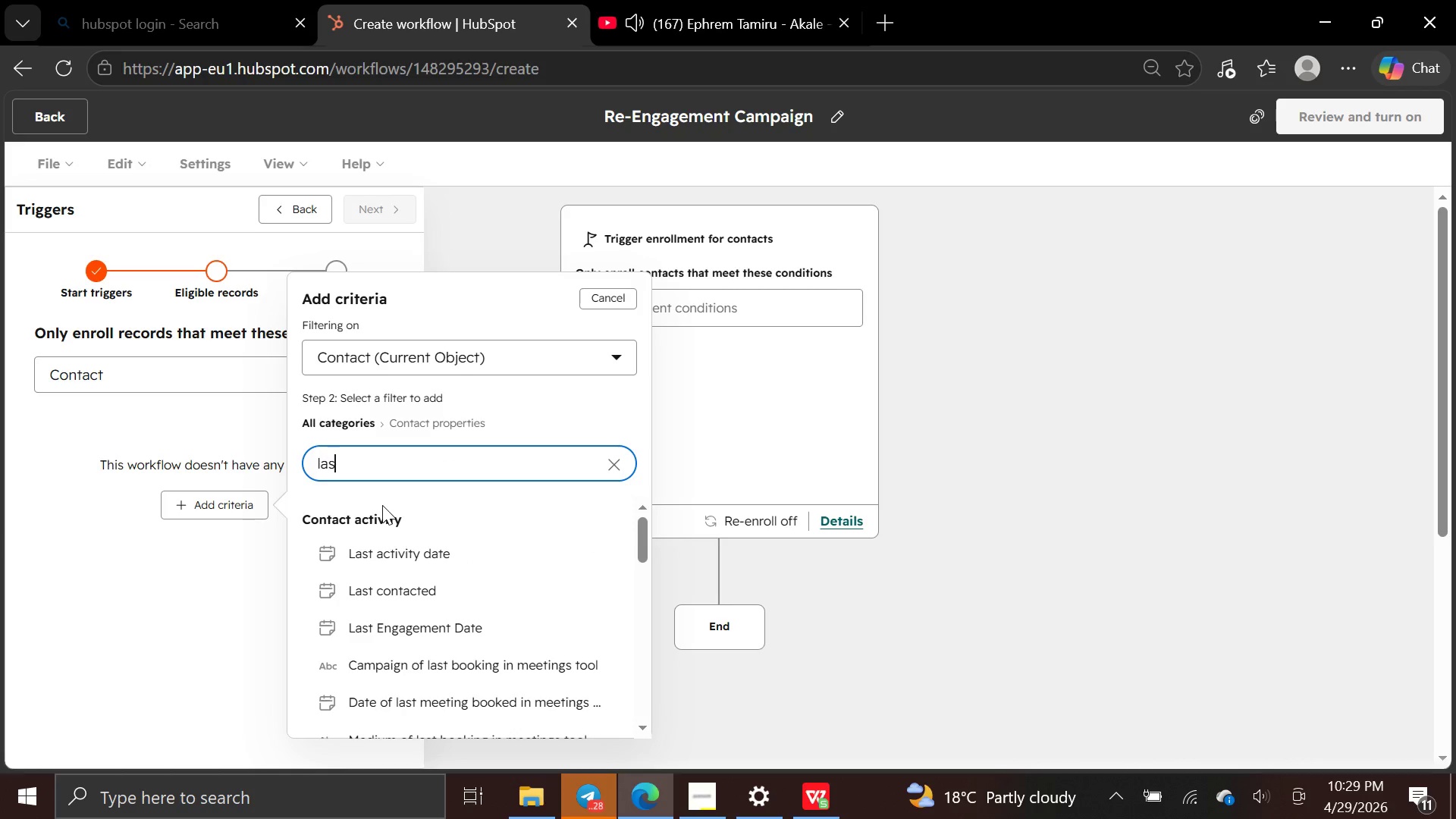 
key(T)
 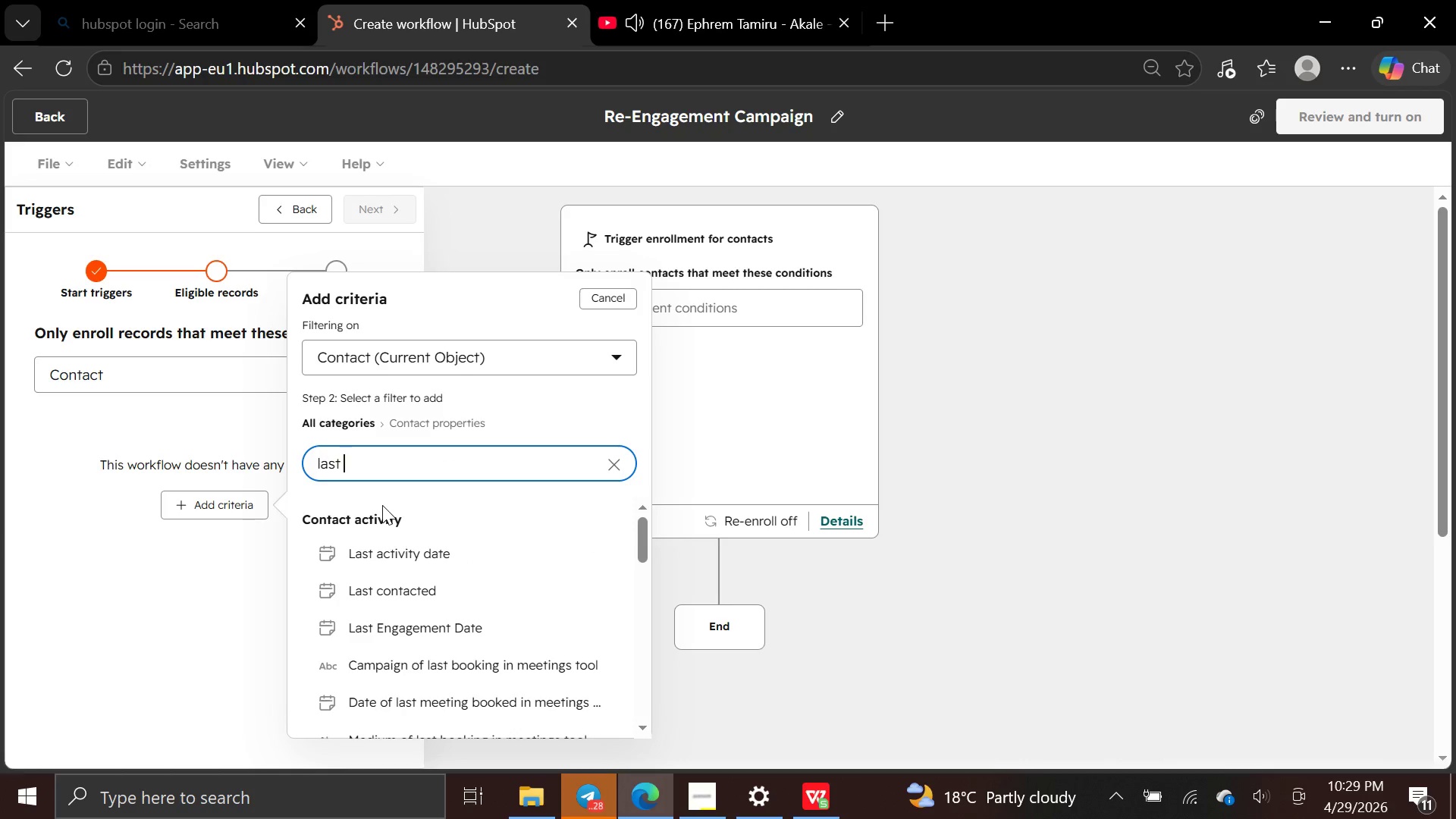 
key(Space)
 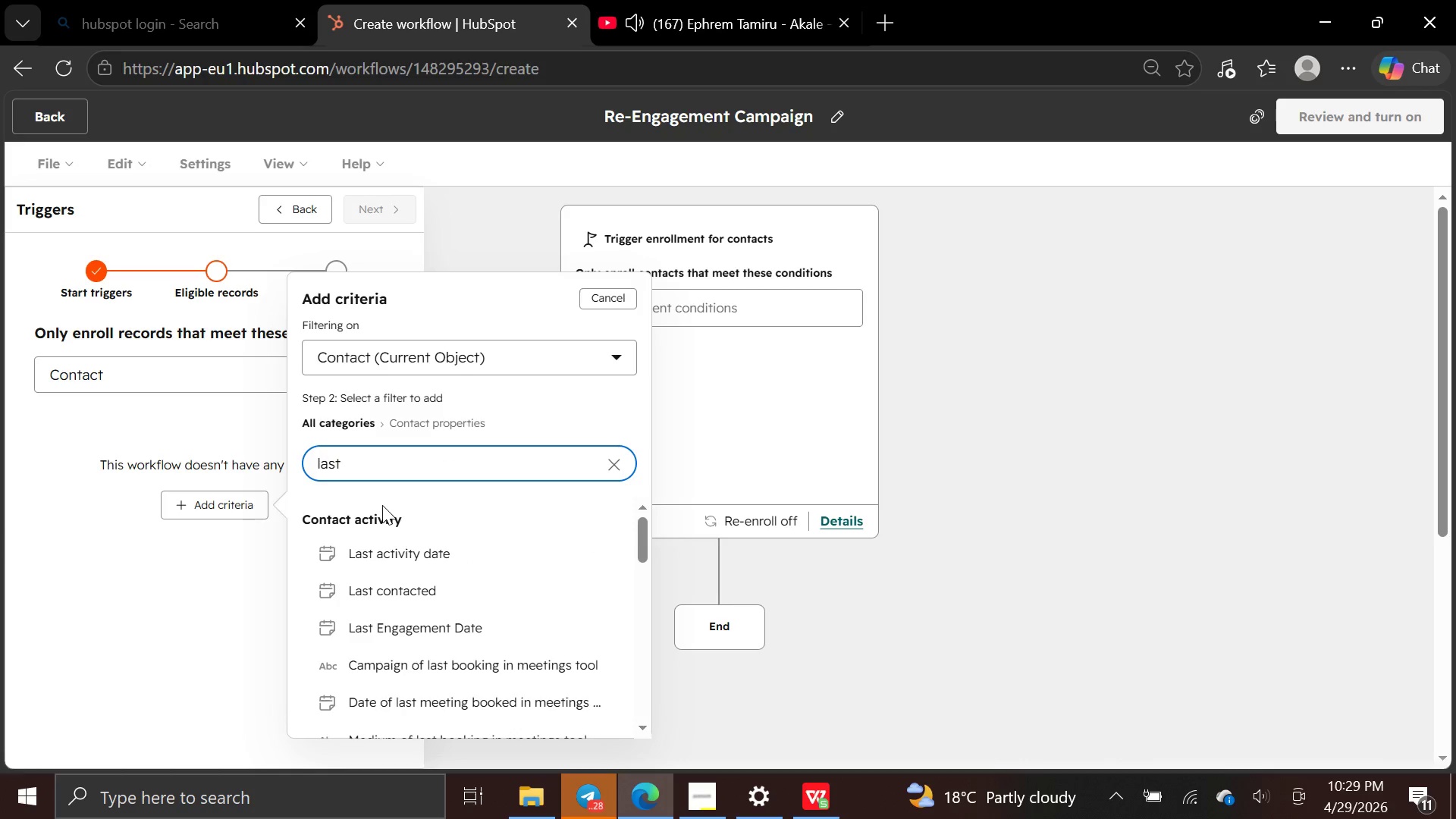 
key(P)
 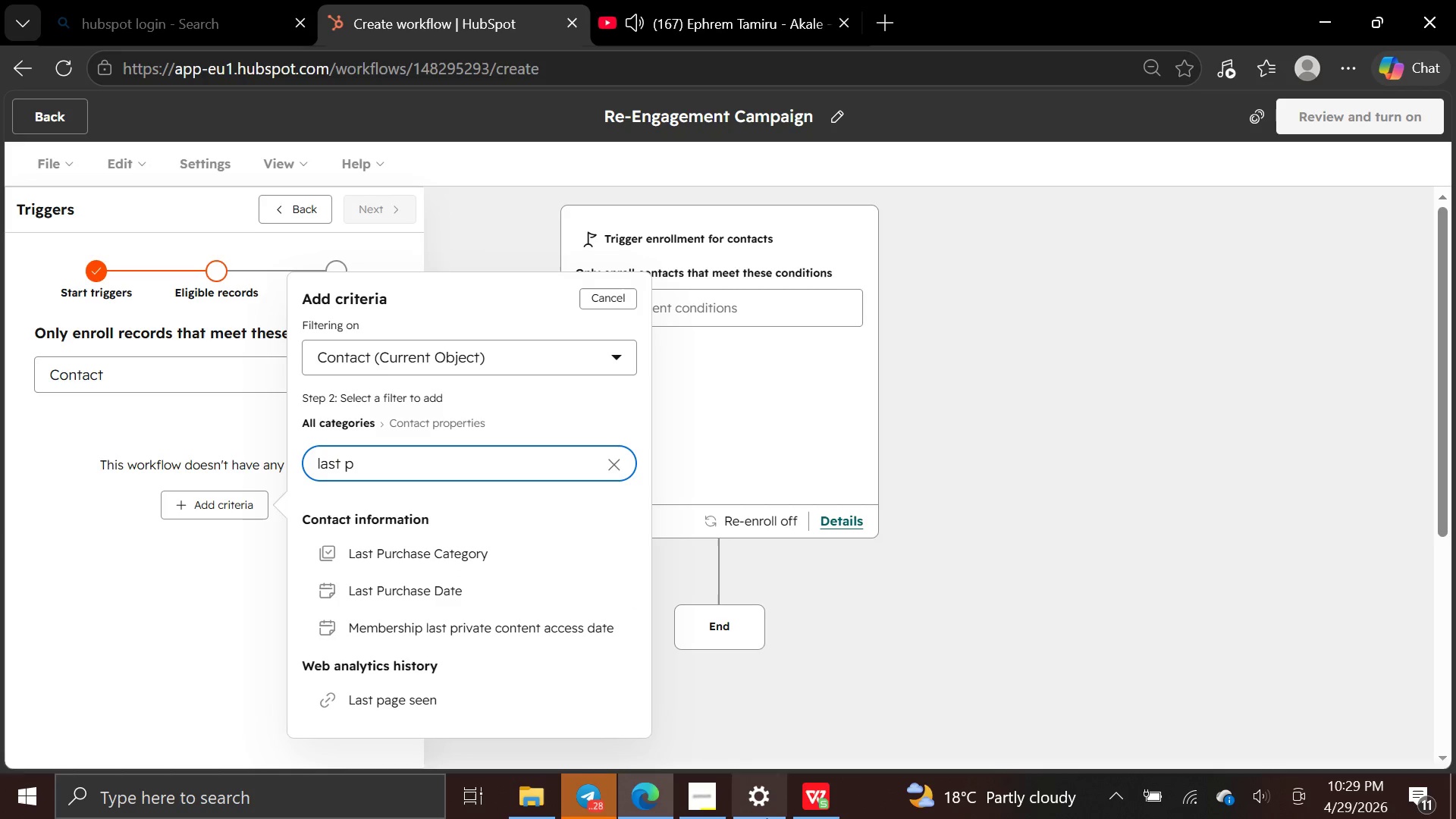 
wait(7.91)
 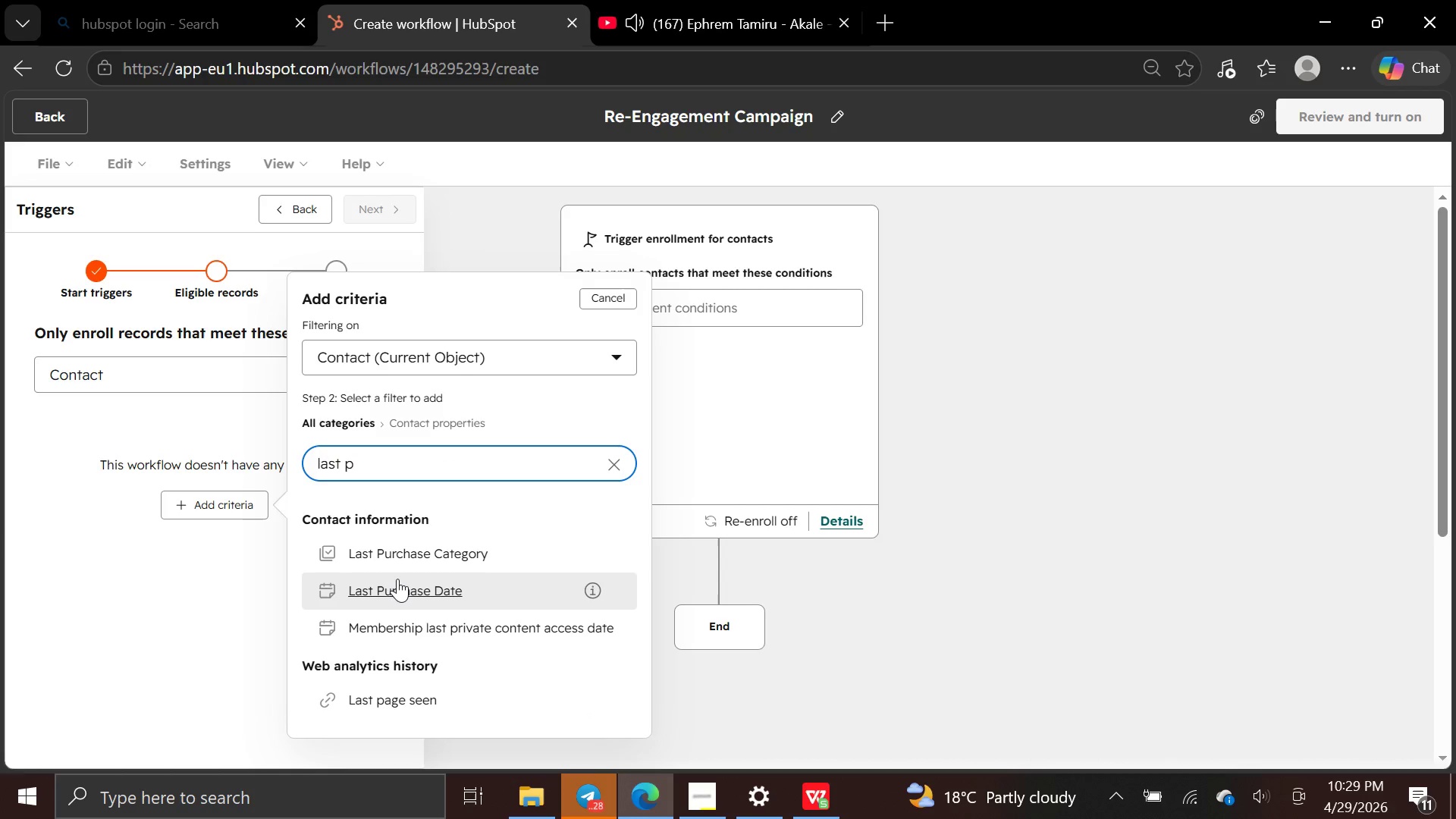 
left_click([827, 792])
 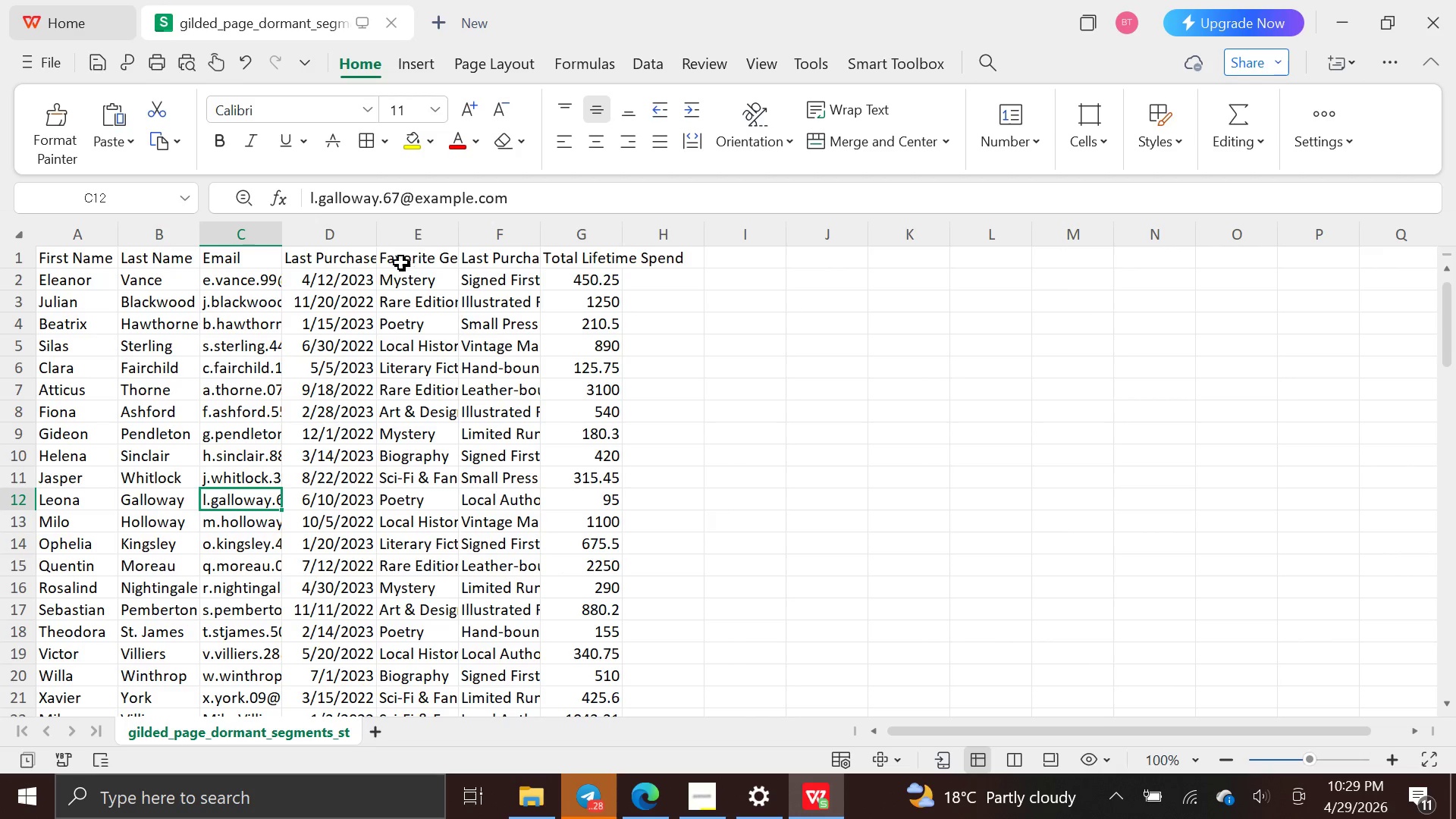 
left_click([361, 255])
 